 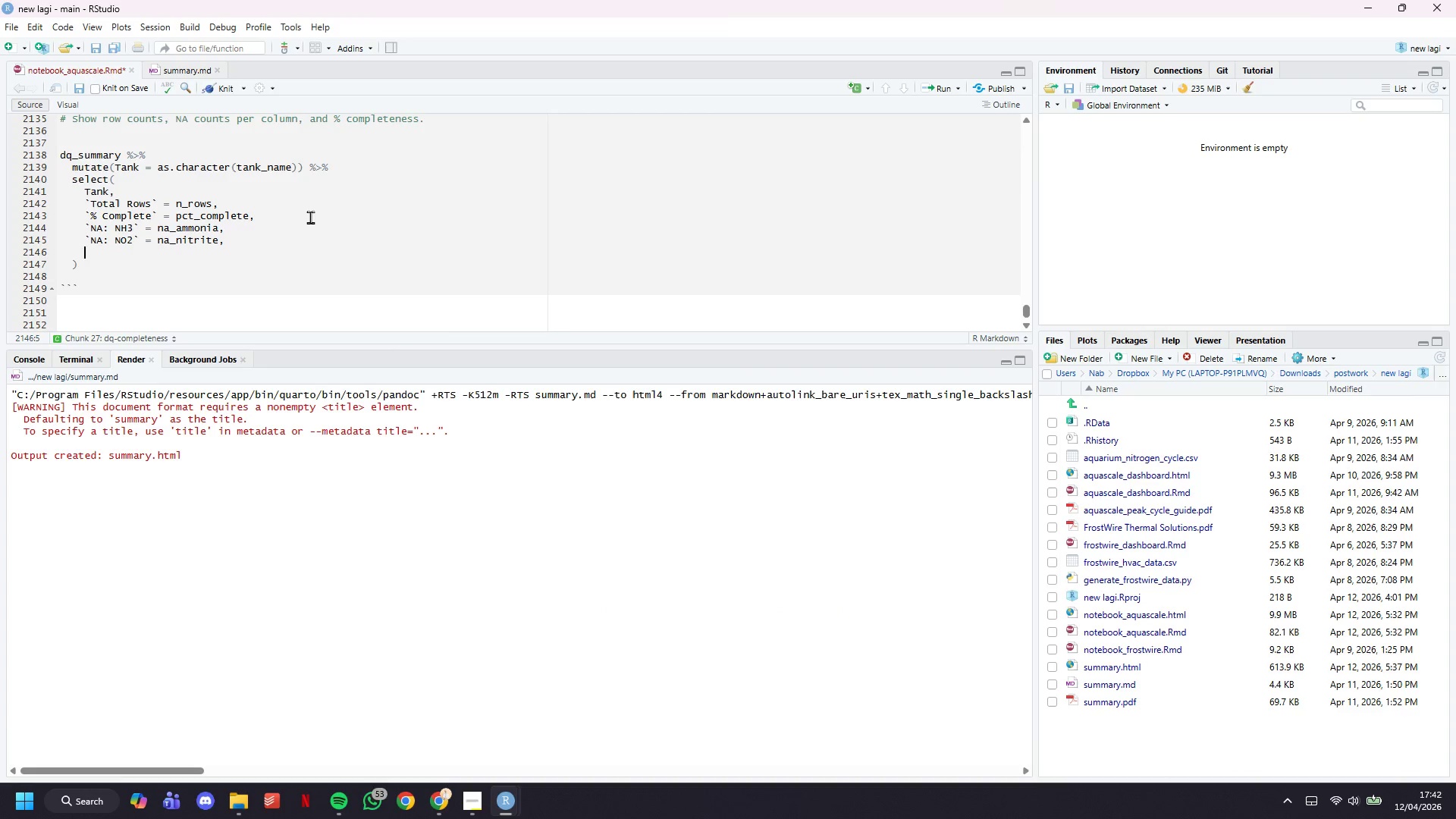 
key(Backquote)
 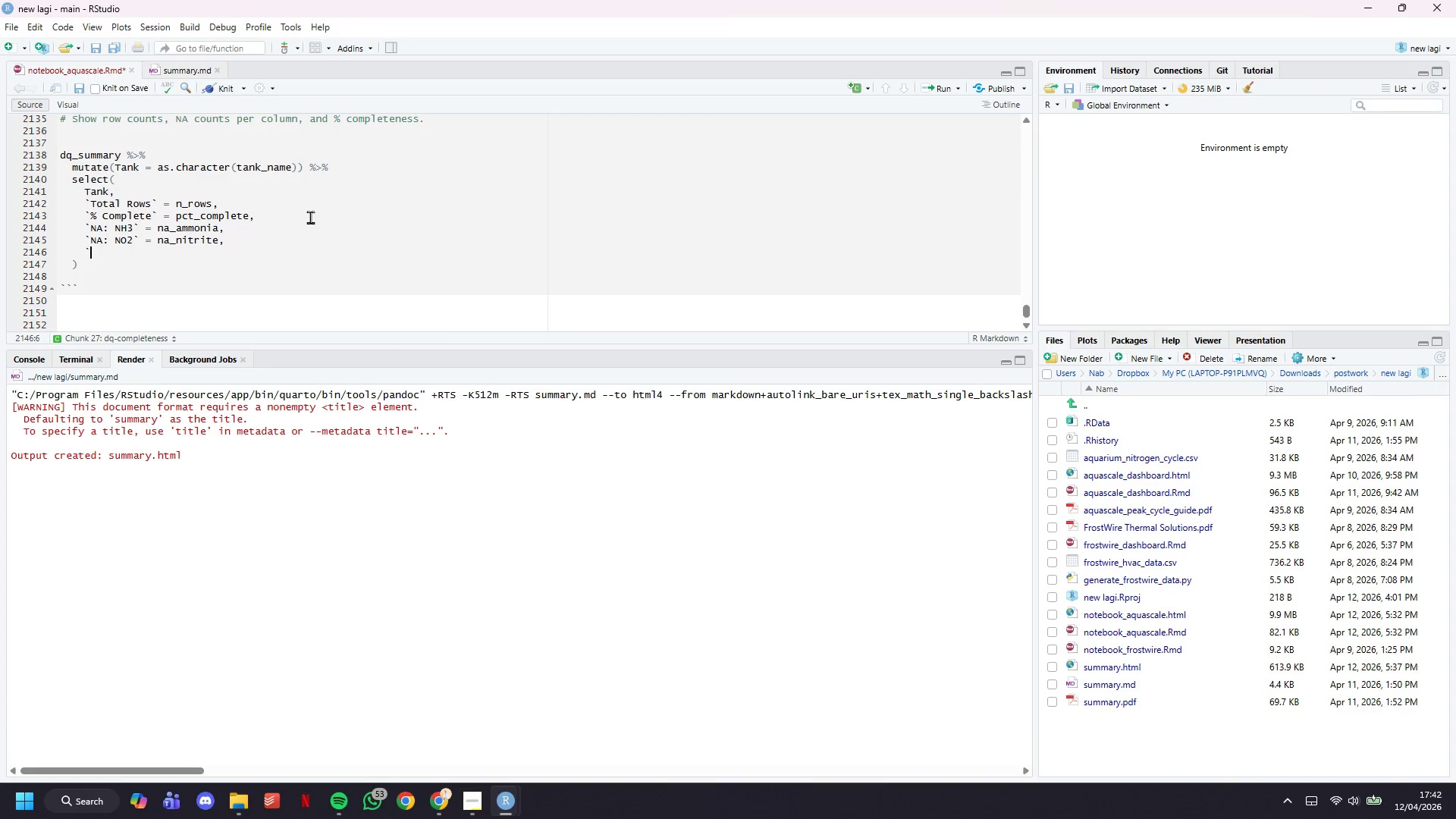 
key(Backquote)
 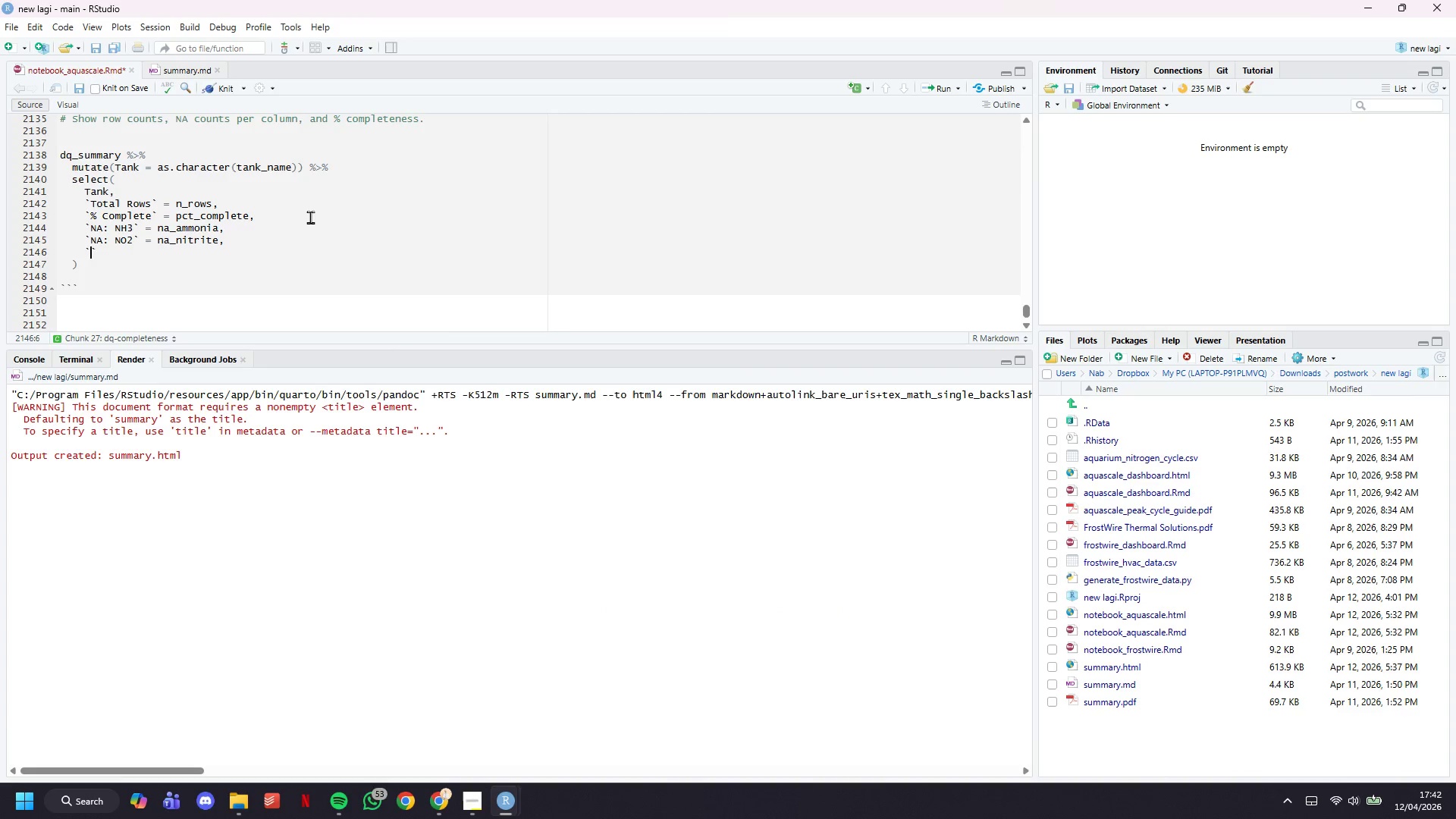 
key(ArrowLeft)
 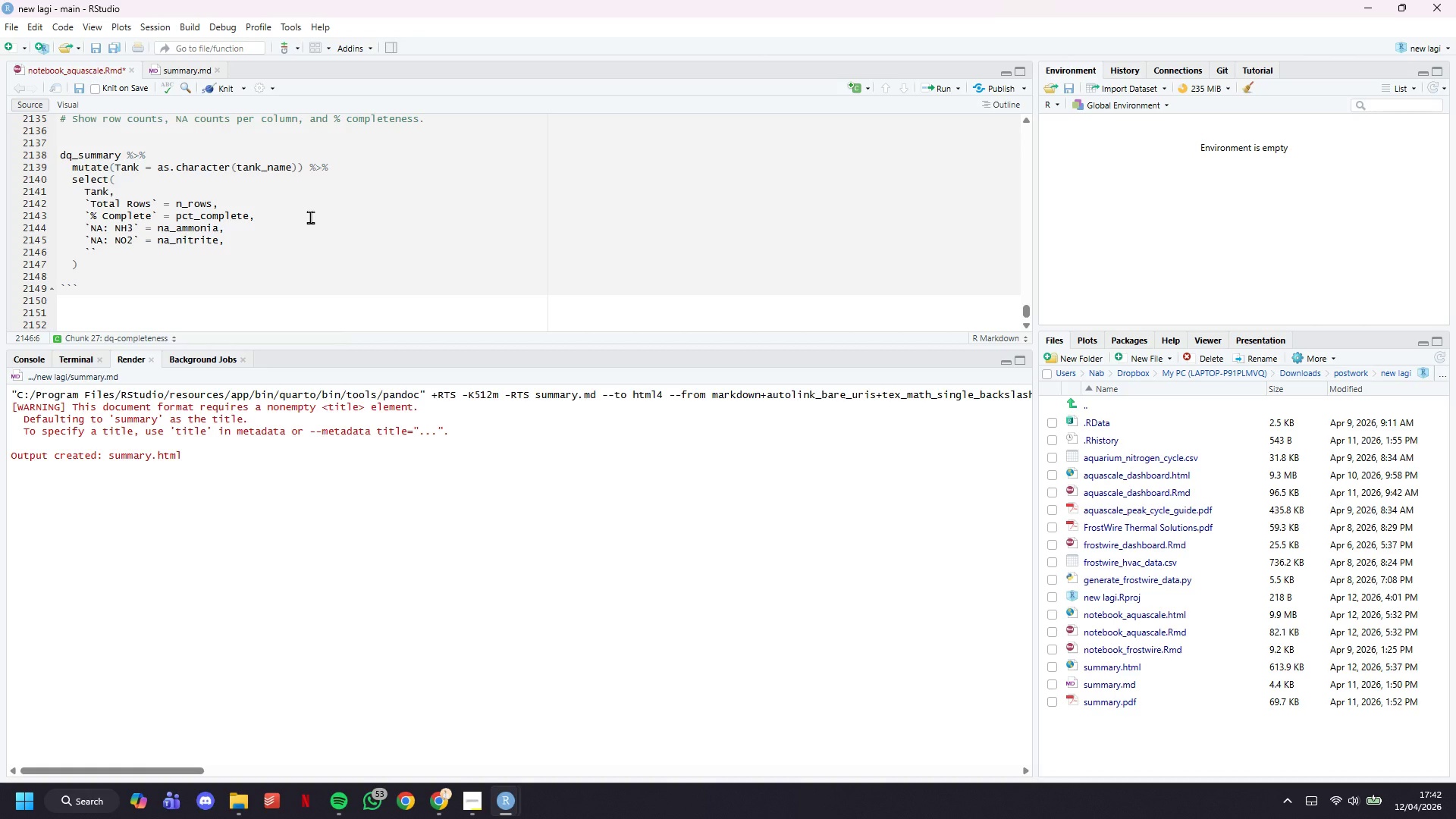 
wait(8.74)
 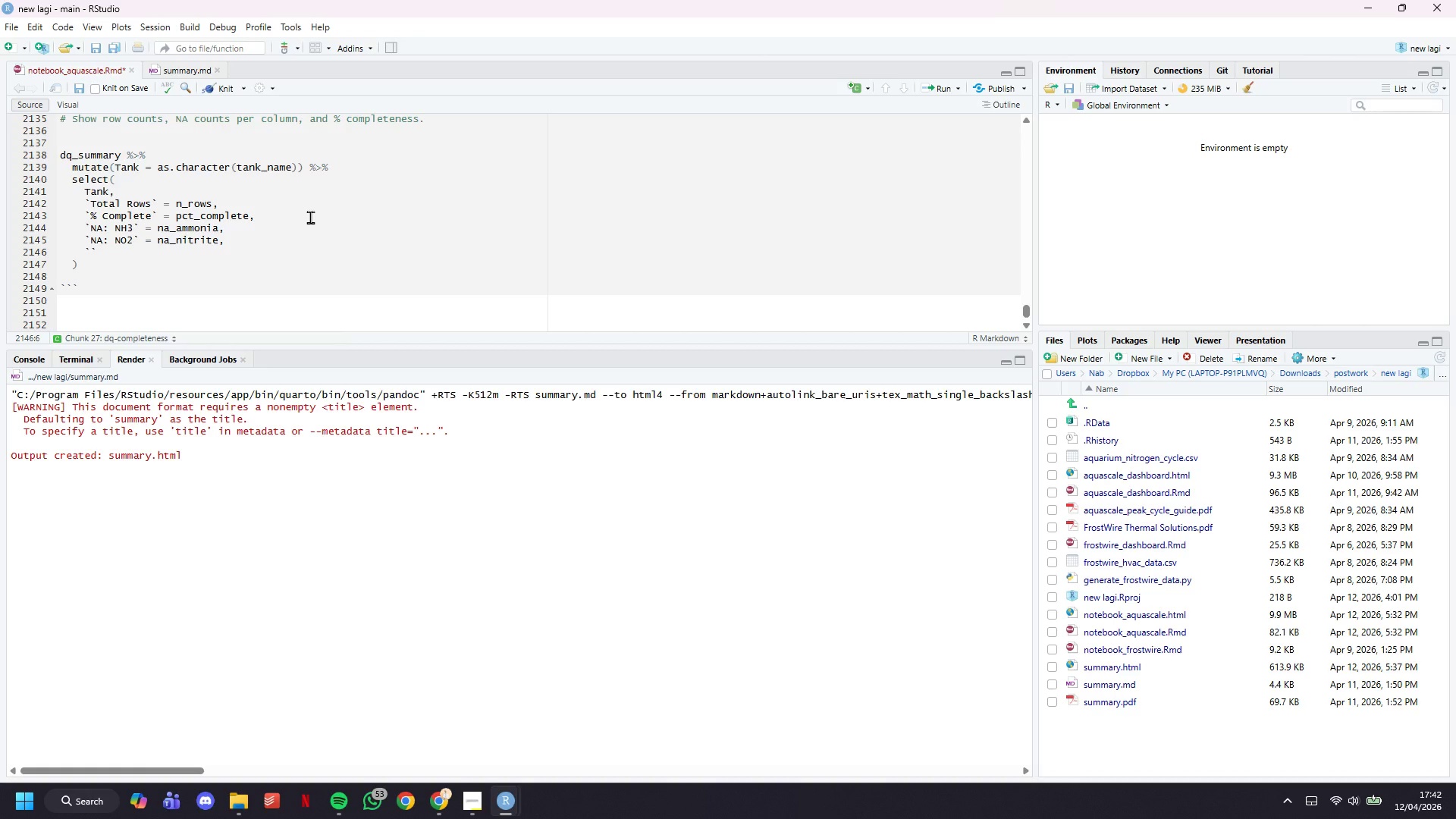 
type(NA: )
 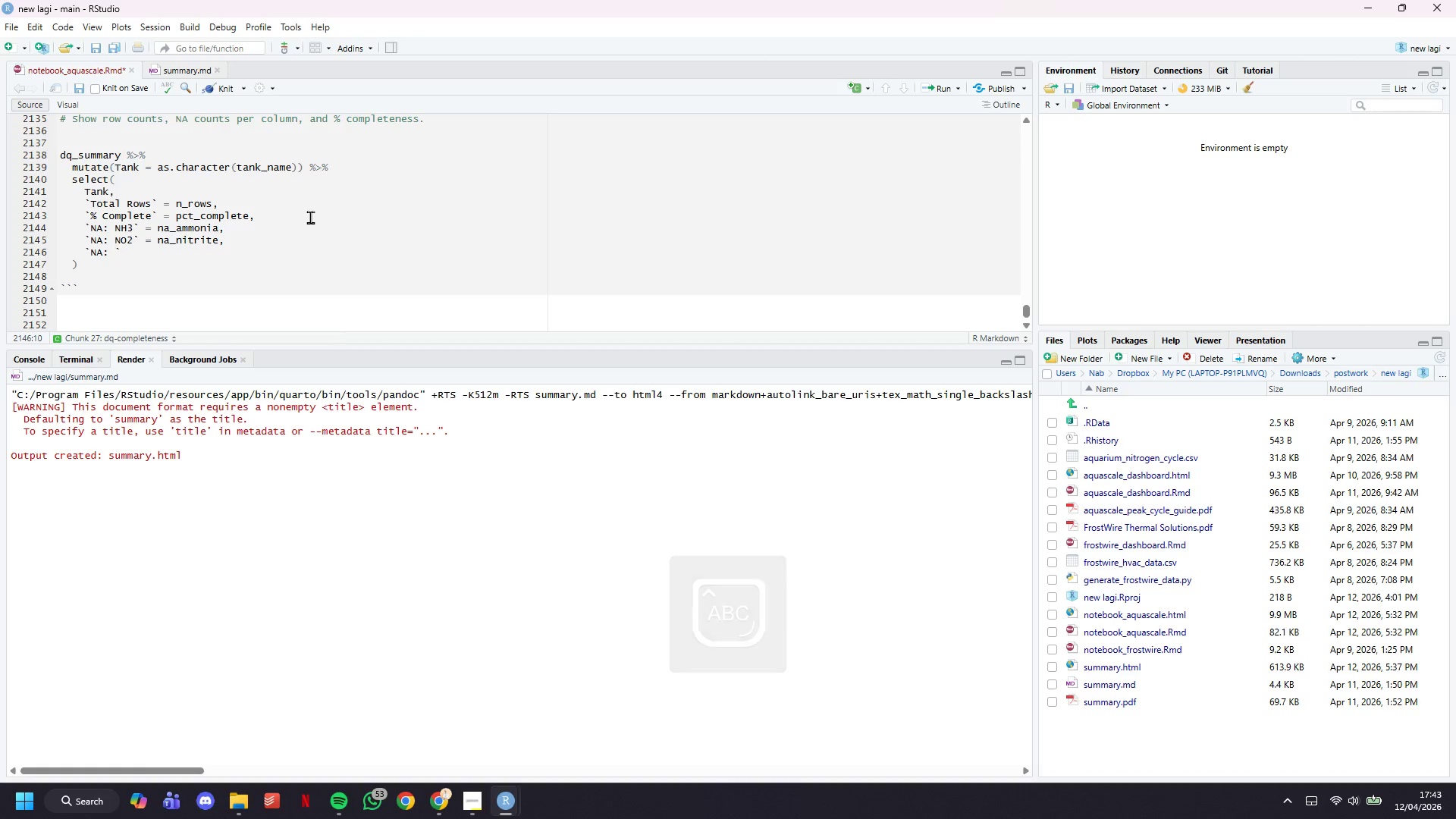 
key(CapsLock)
 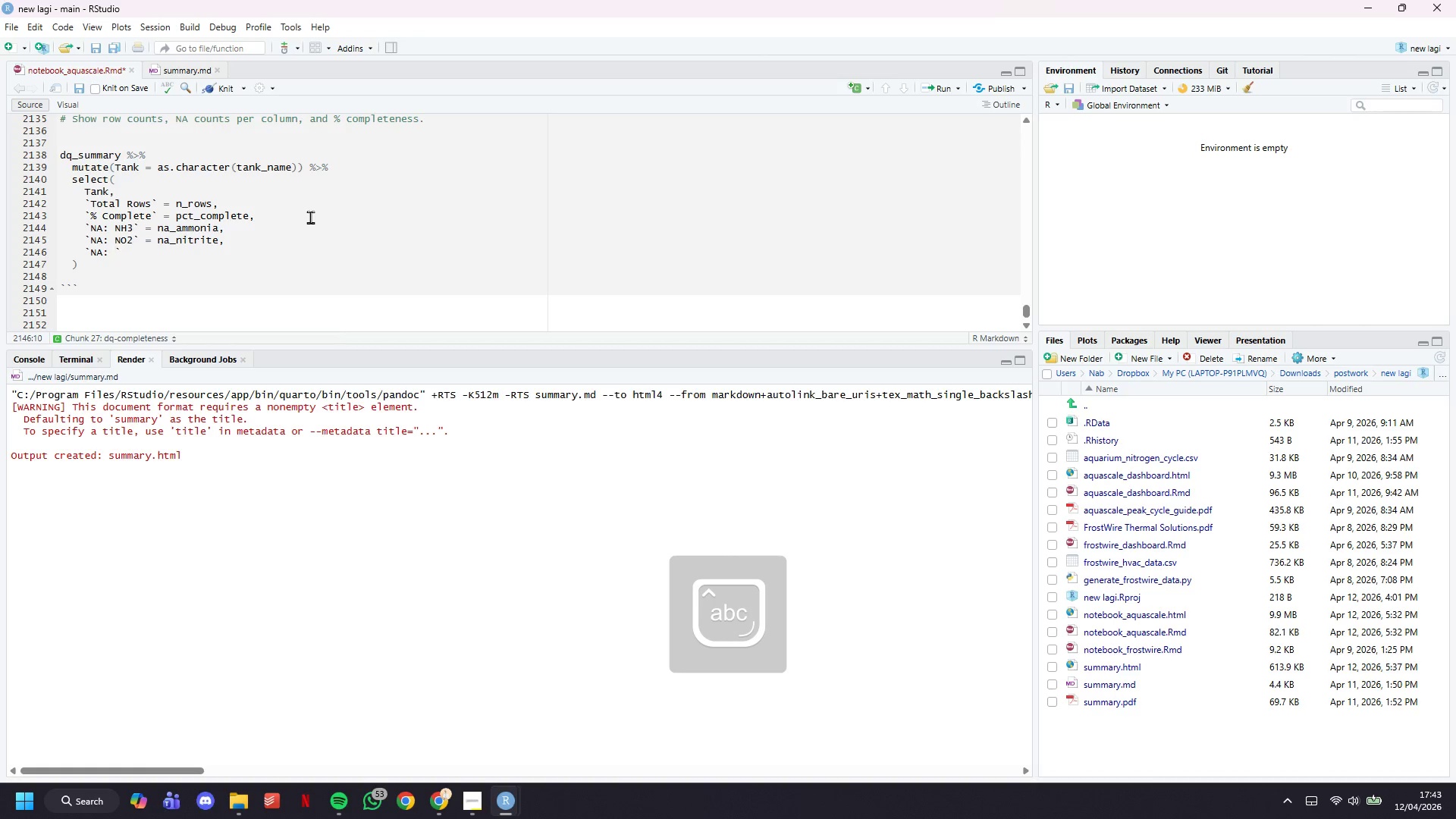 
key(P)
 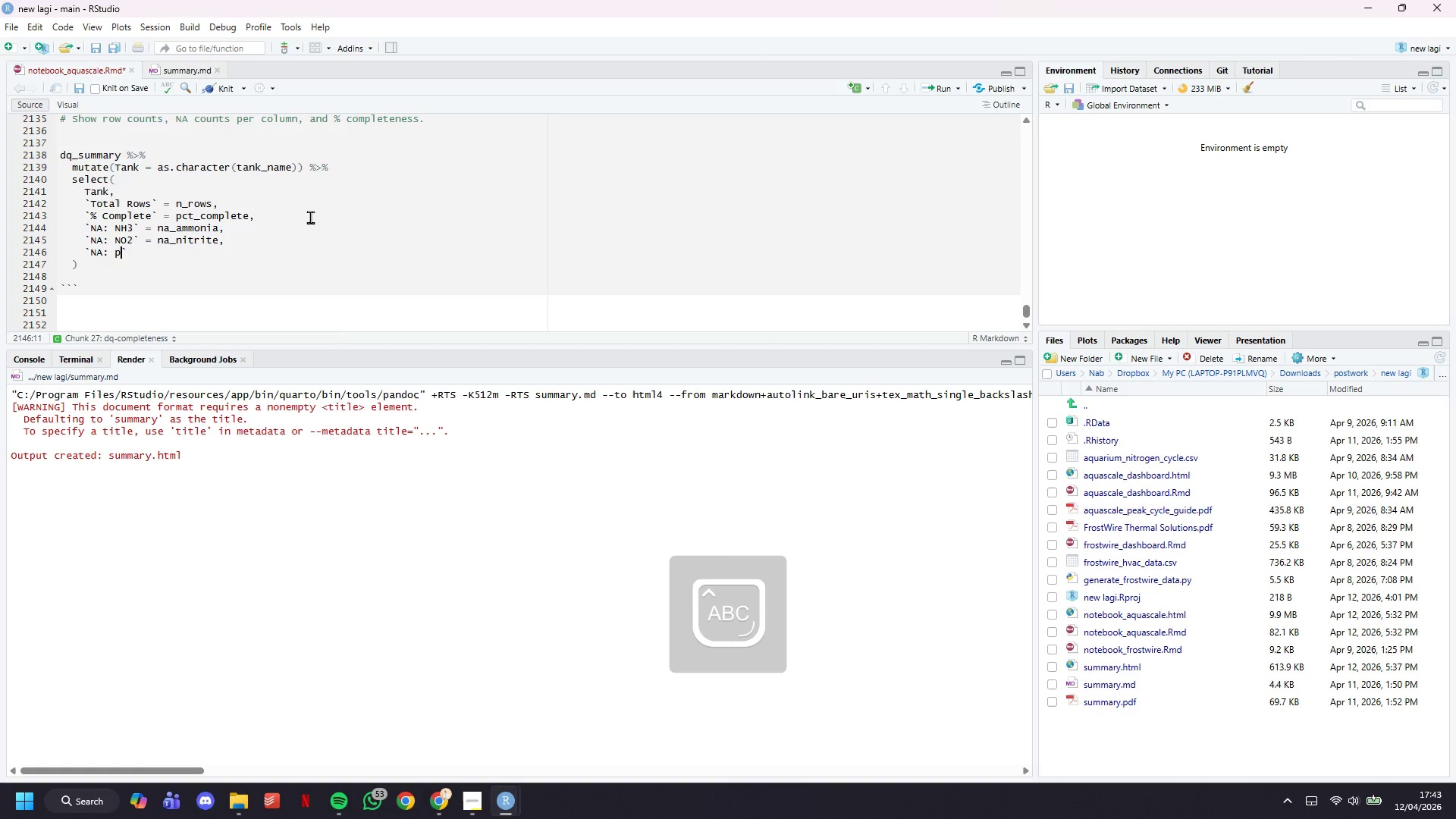 
key(CapsLock)
 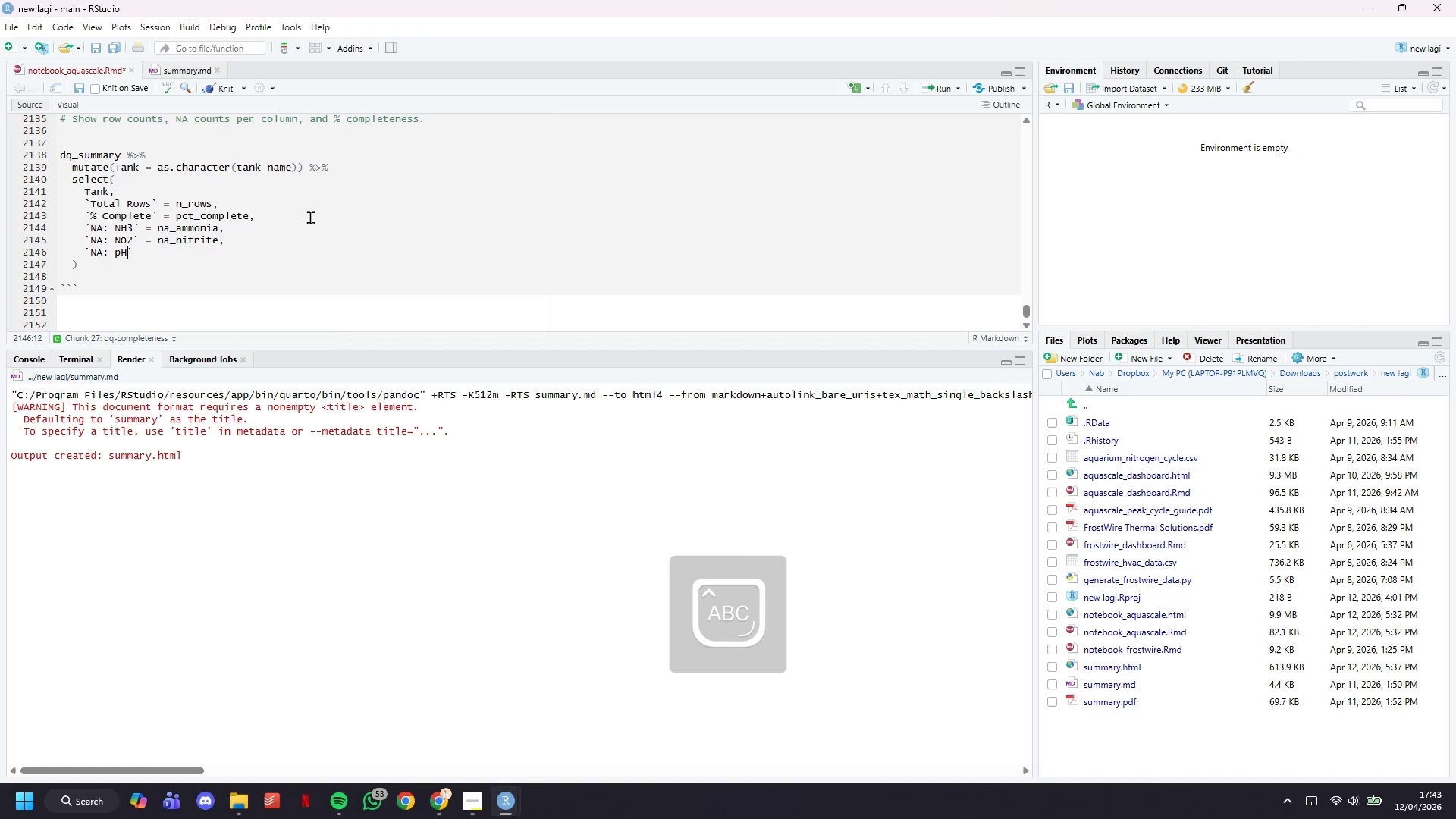 
key(H)
 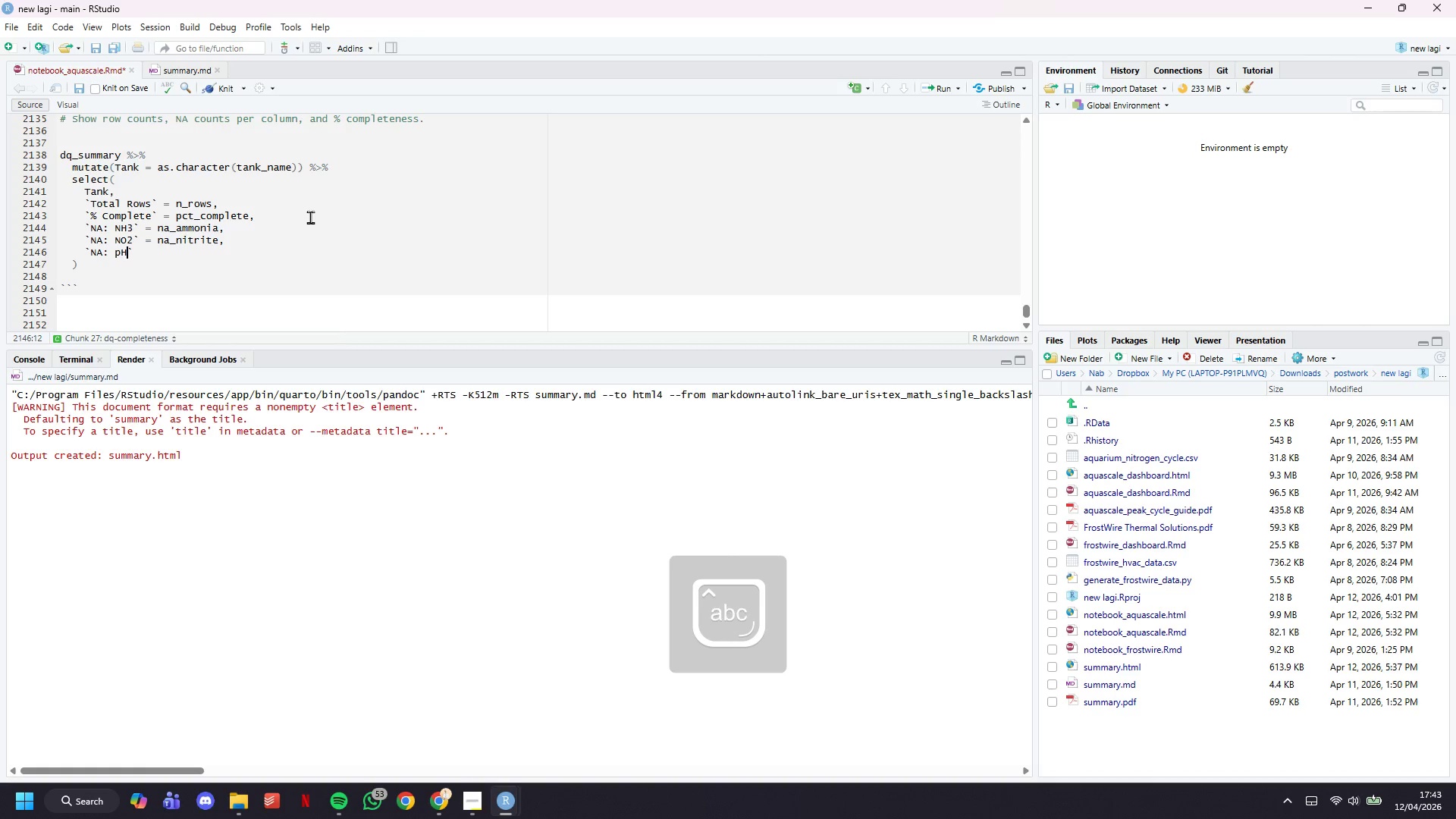 
key(CapsLock)
 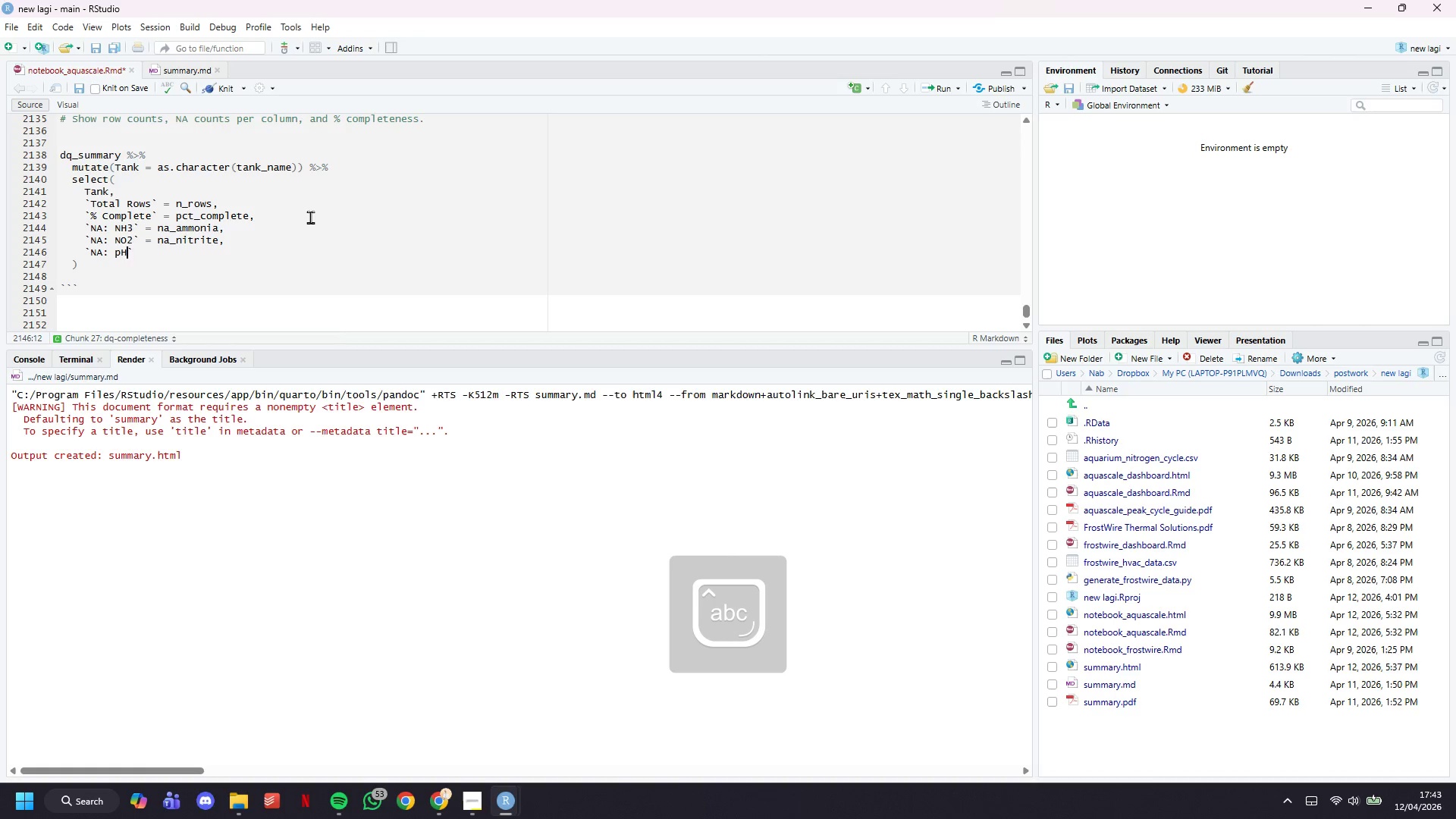 
key(ArrowRight)
 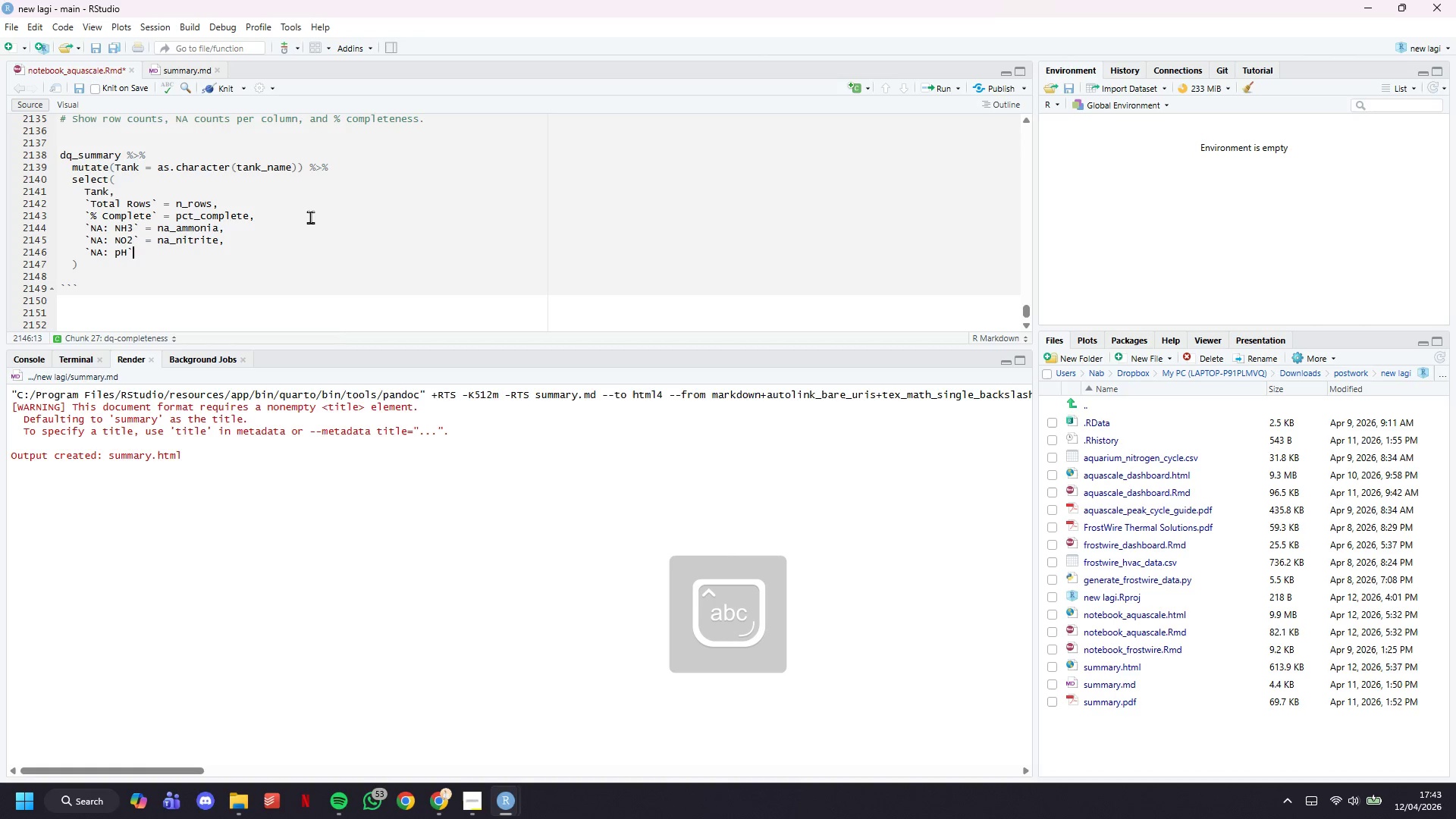 
type( = na+ph,)
 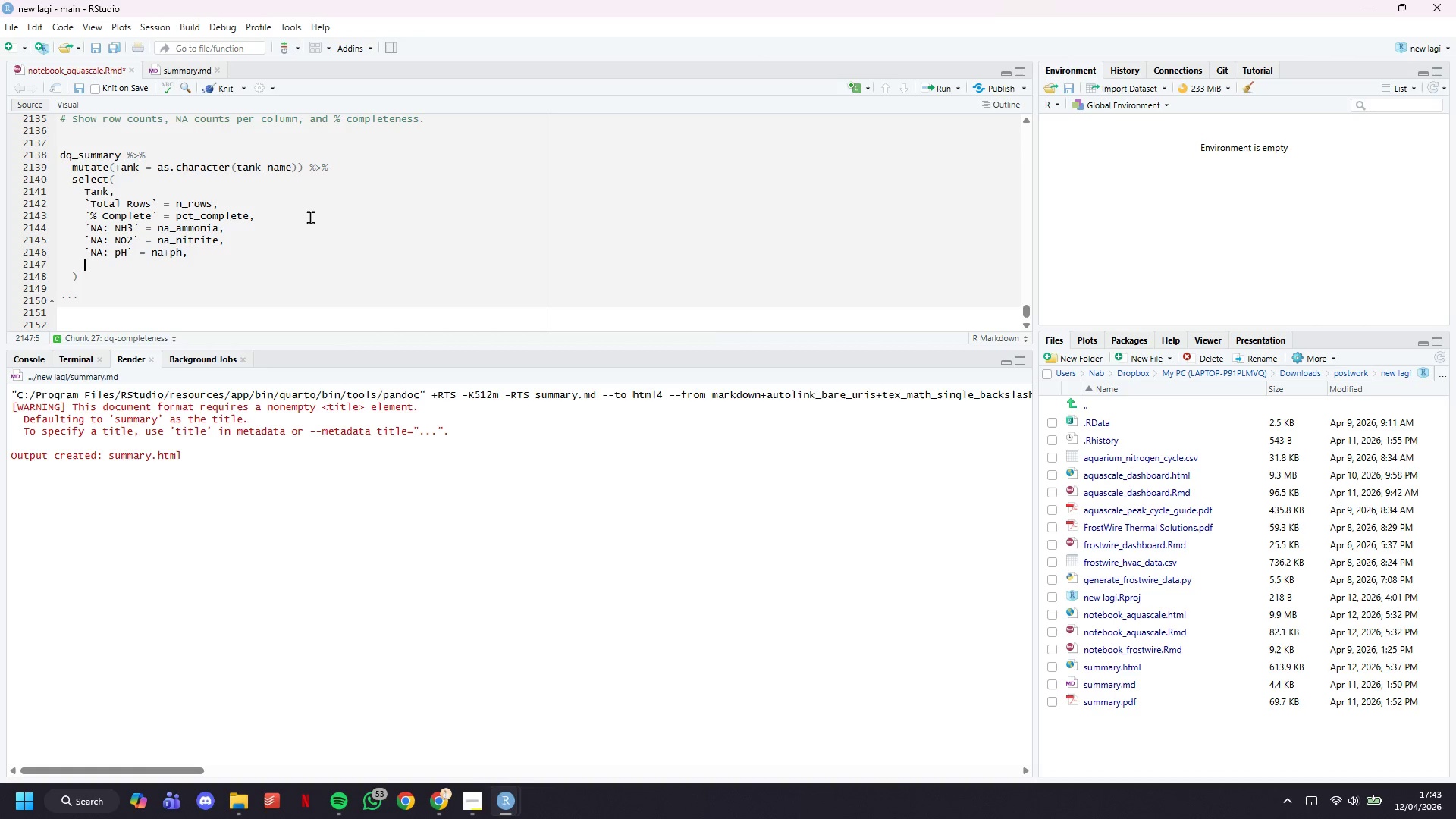 
key(Enter)
 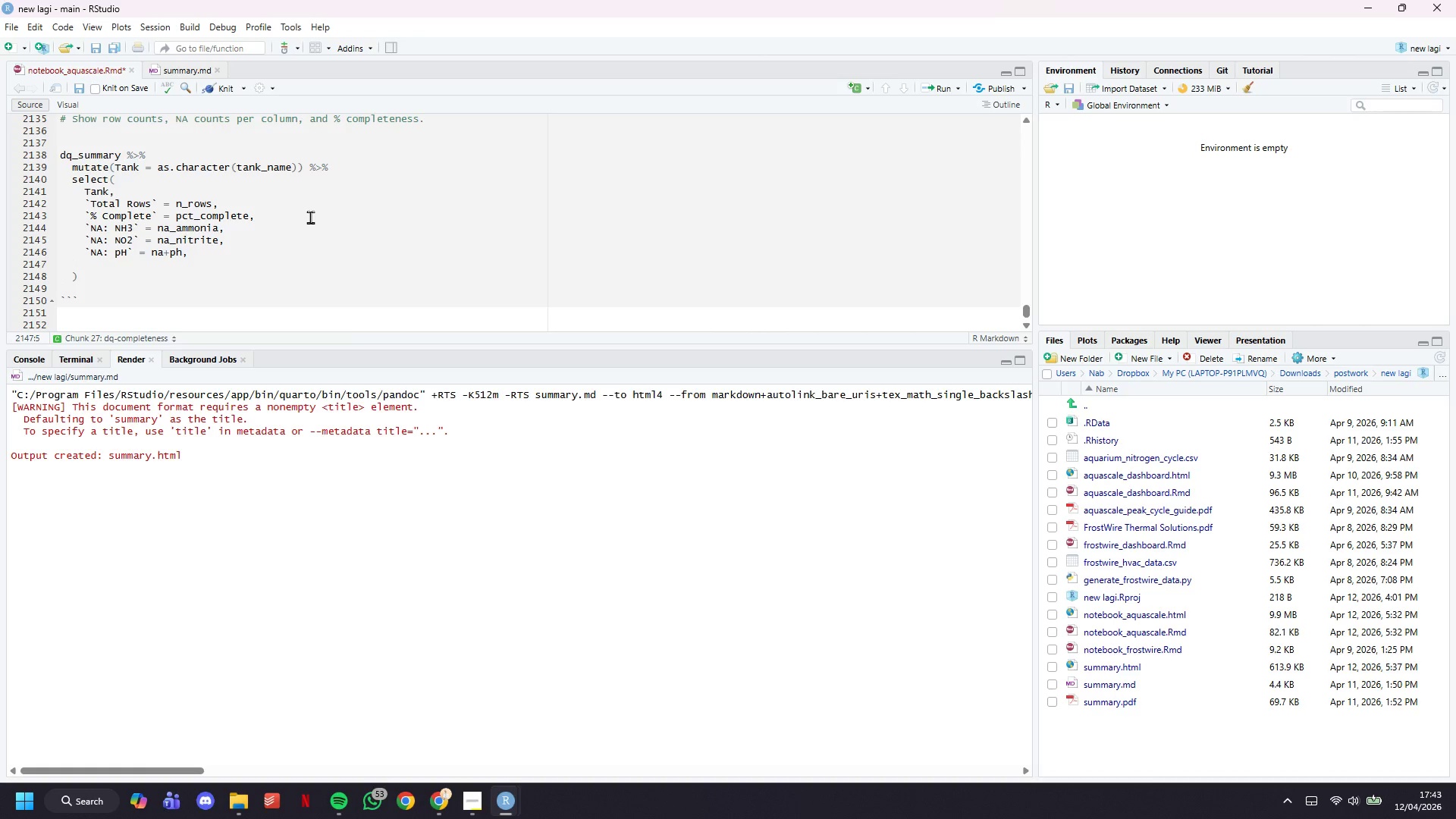 
key(Backspace)
key(Backspace)
key(Backspace)
key(Backspace)
key(Backspace)
key(Backspace)
key(Backspace)
type(_ph,)
 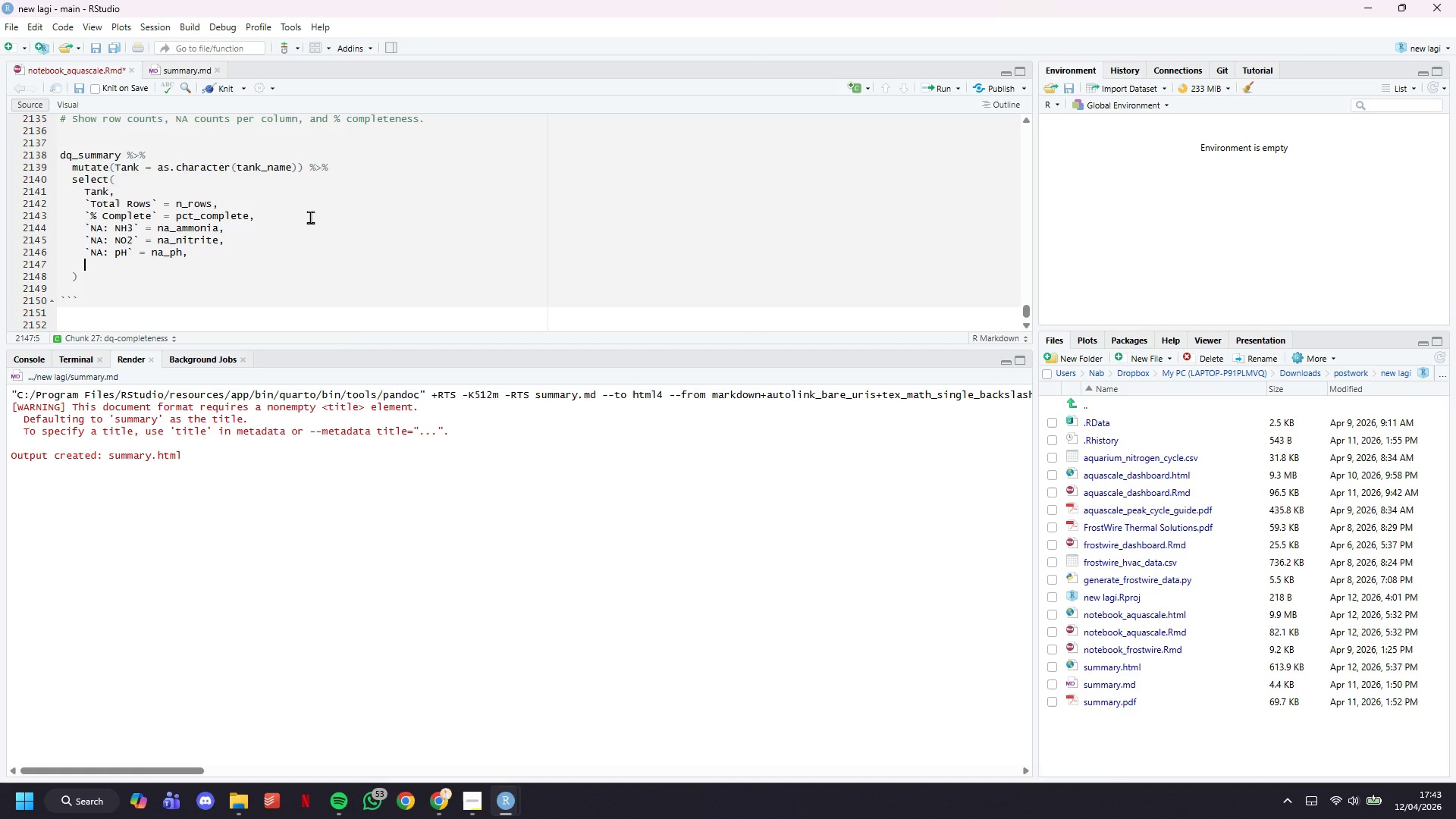 
 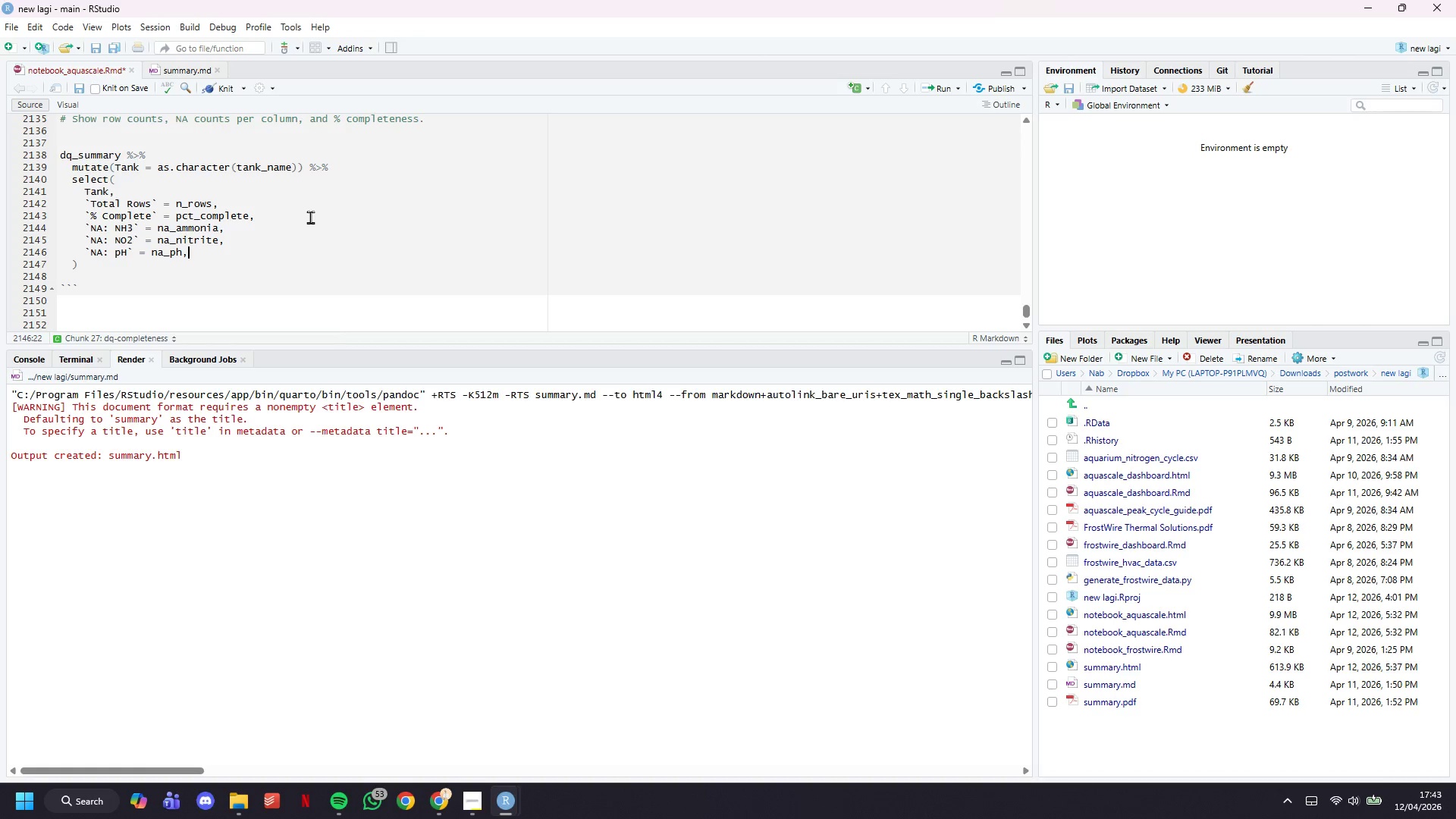 
key(Enter)
 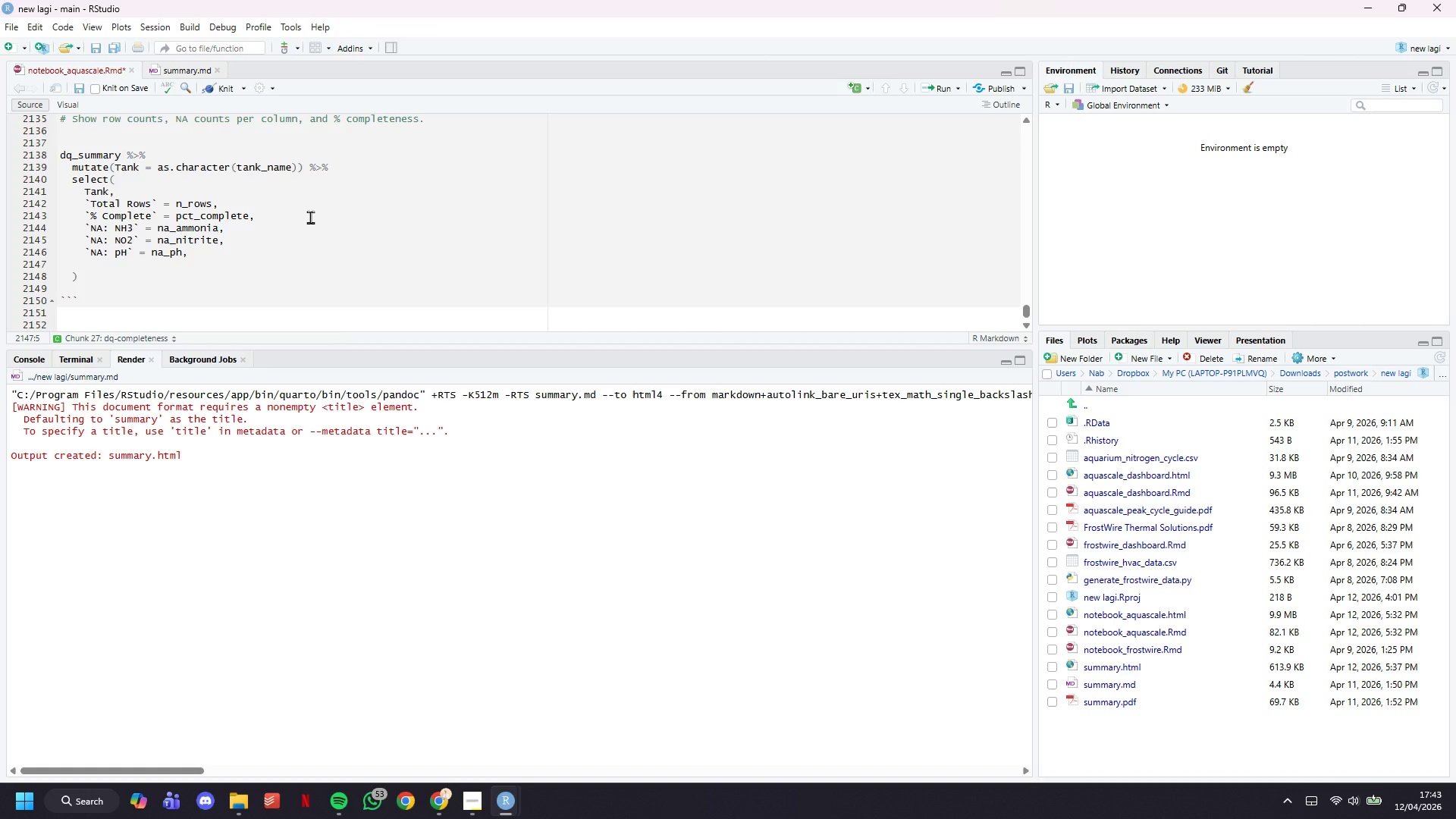 
wait(14.81)
 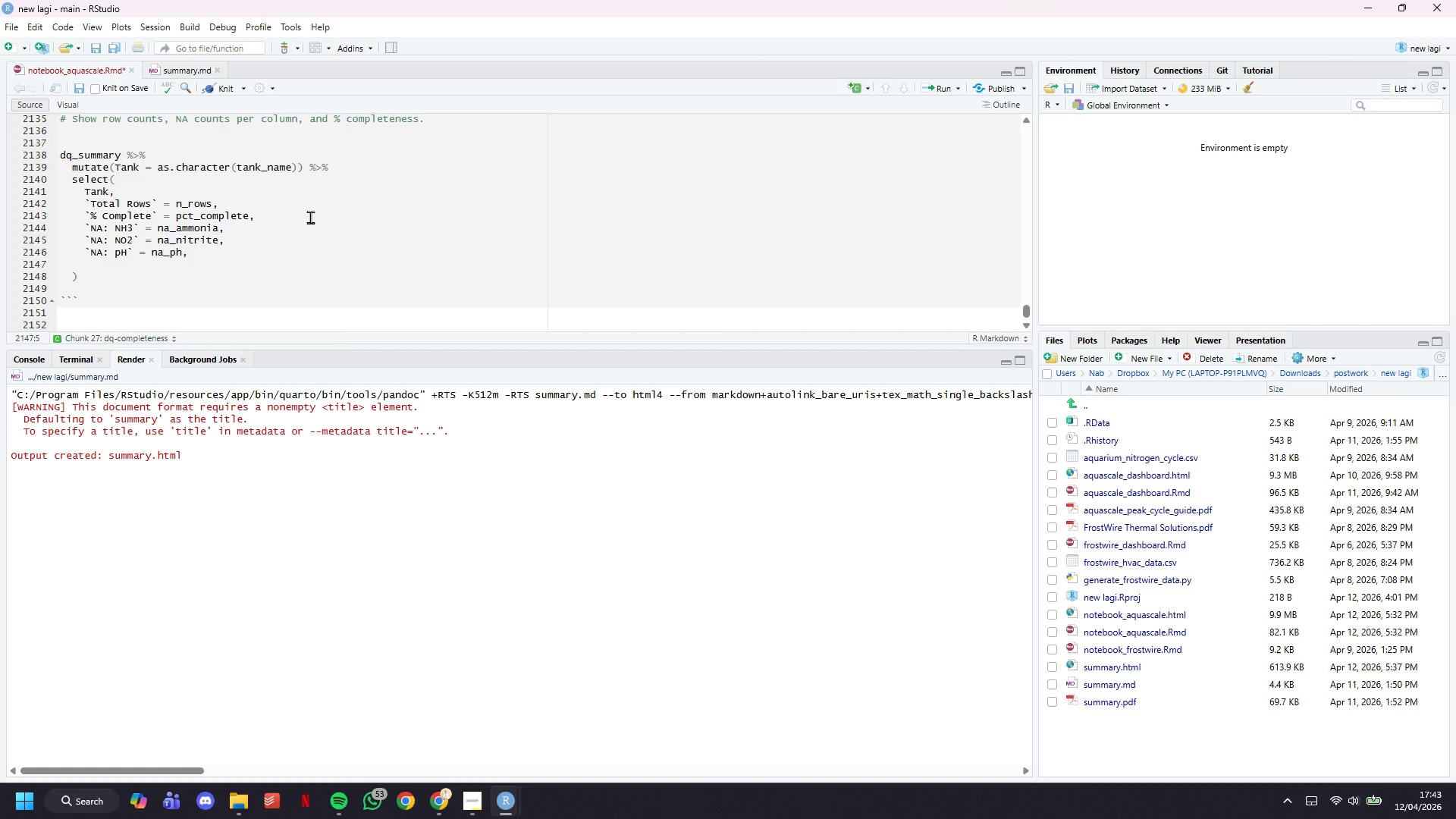 
key(Backquote)
 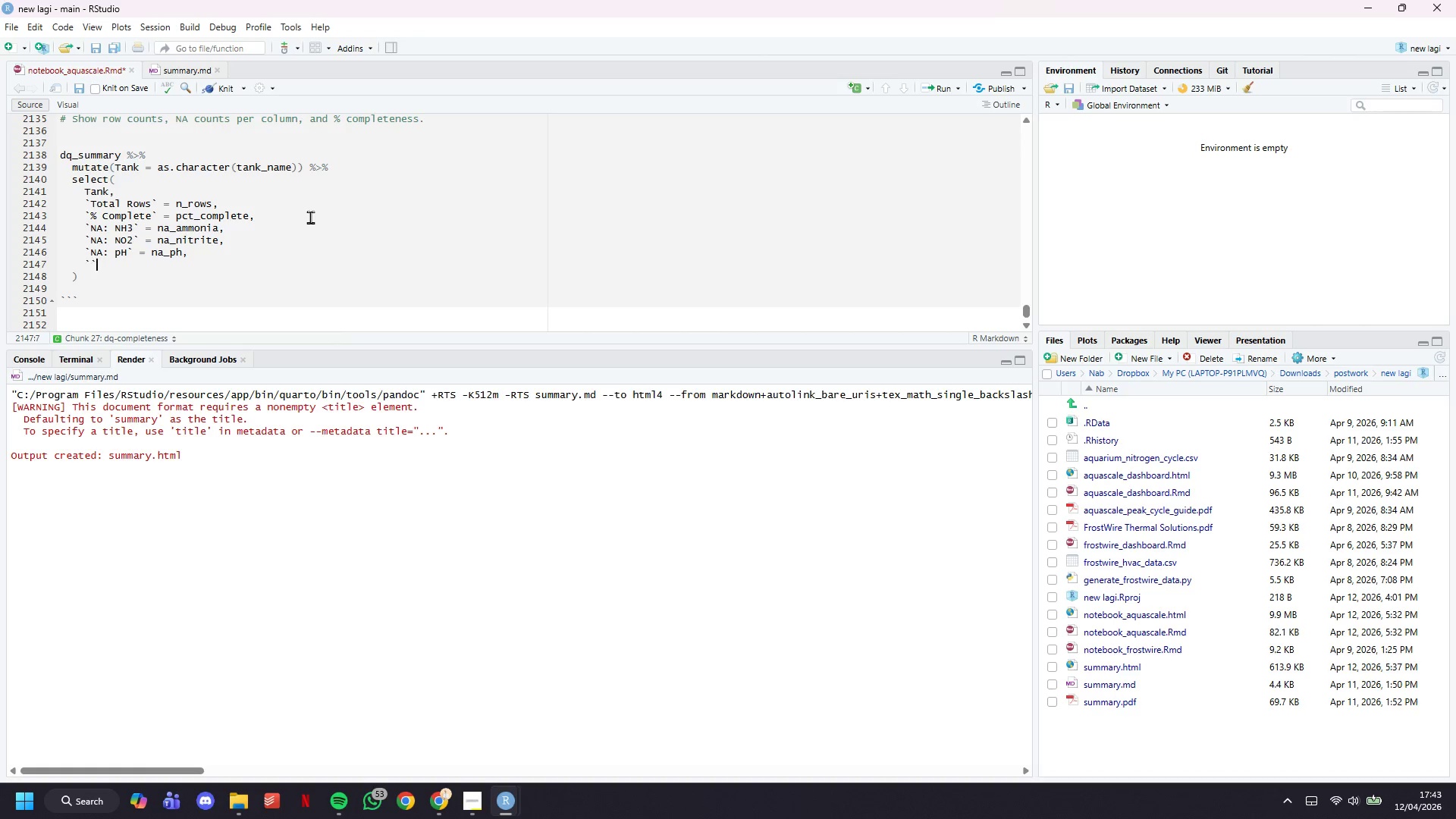 
key(Backquote)
 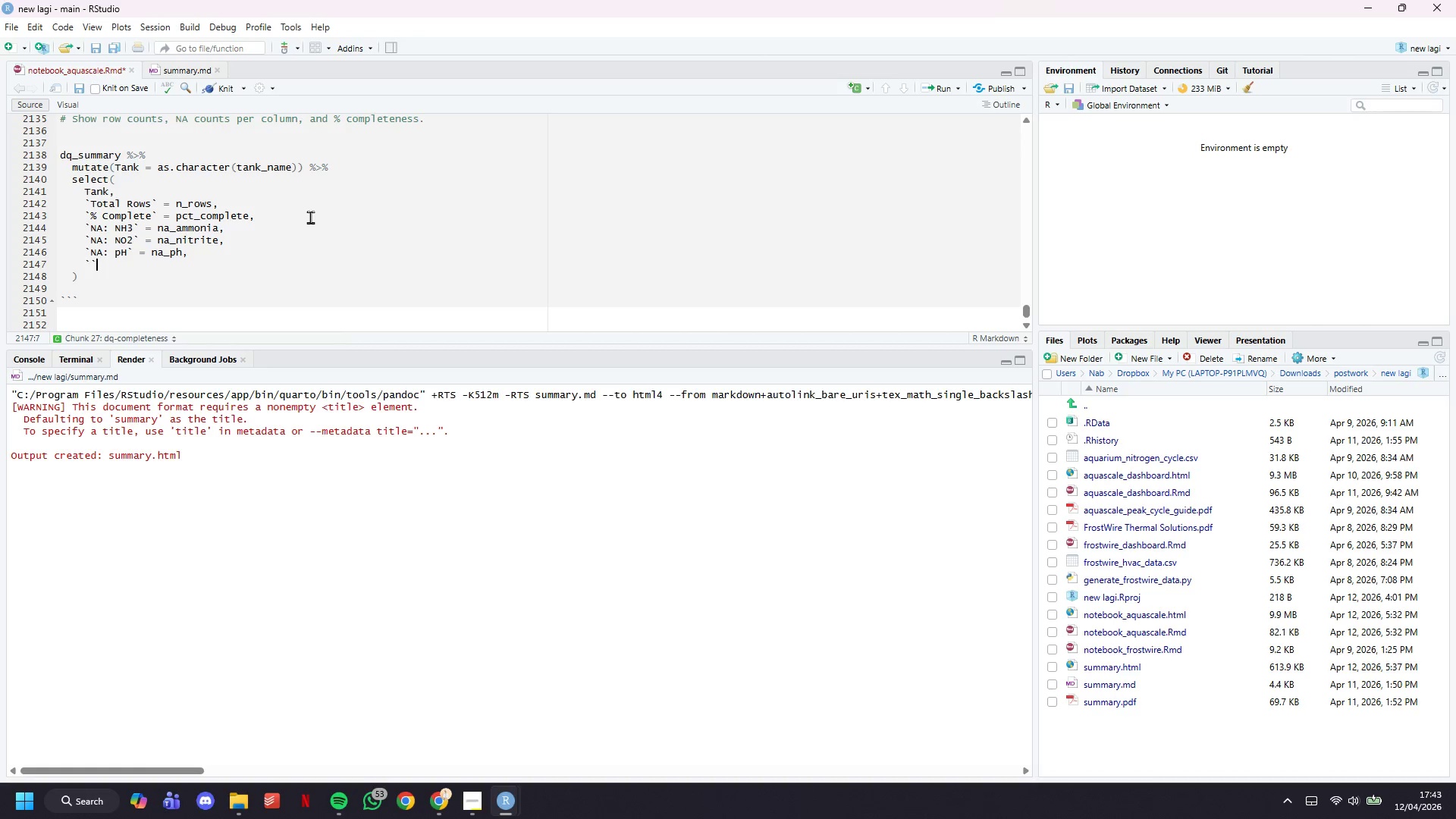 
key(ArrowLeft)
 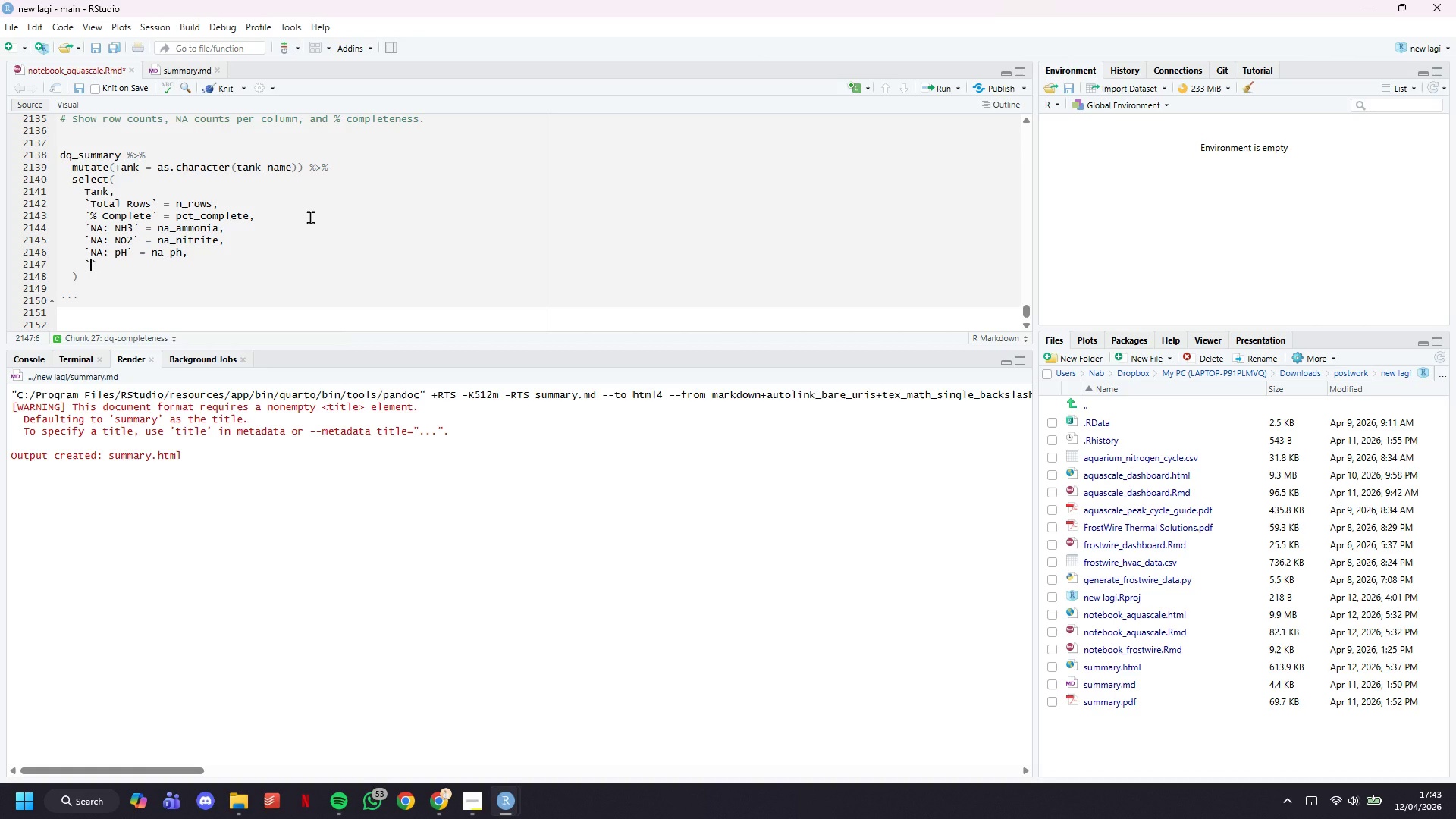 
type(NA: )
 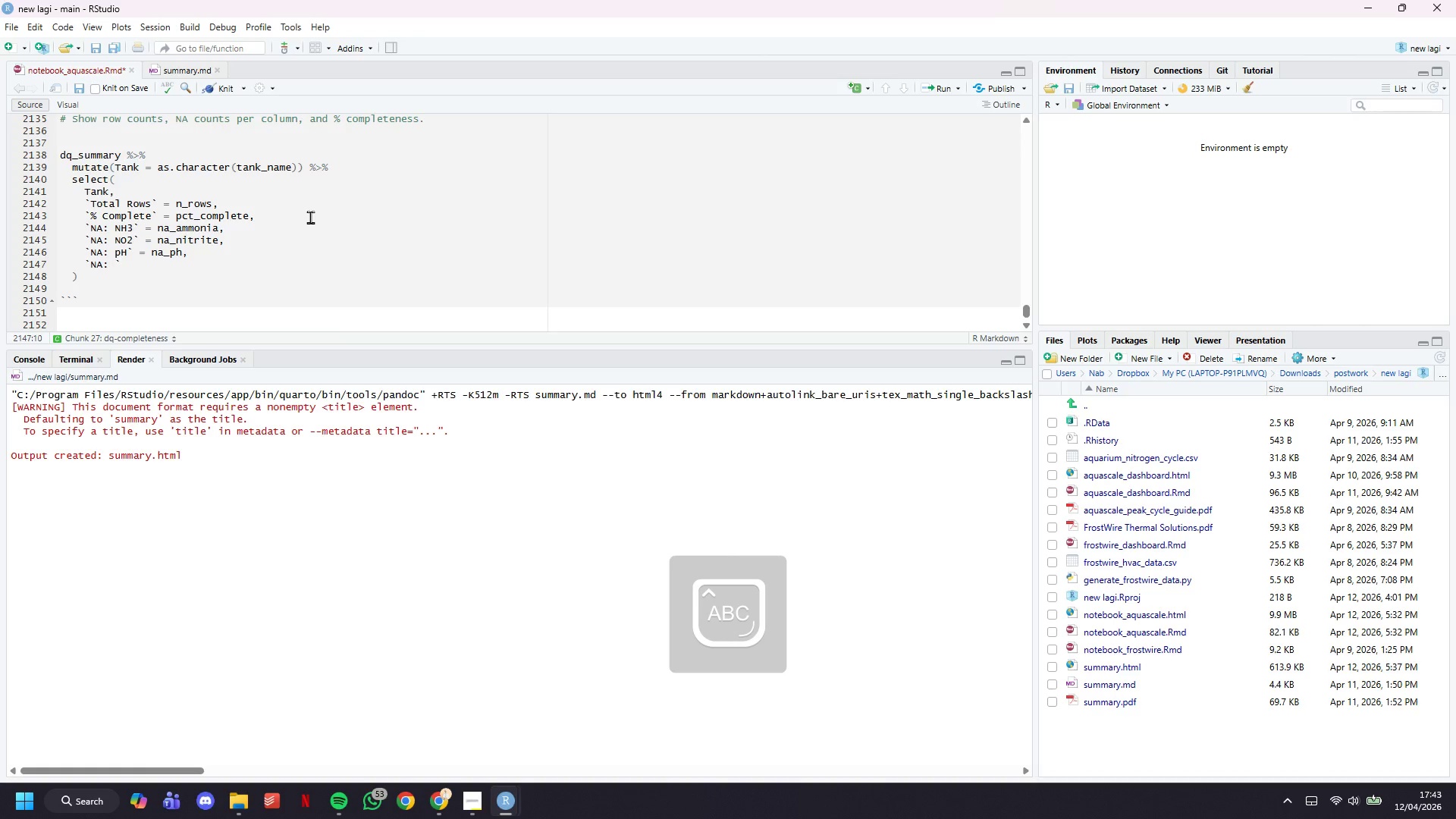 
type(Temp)
 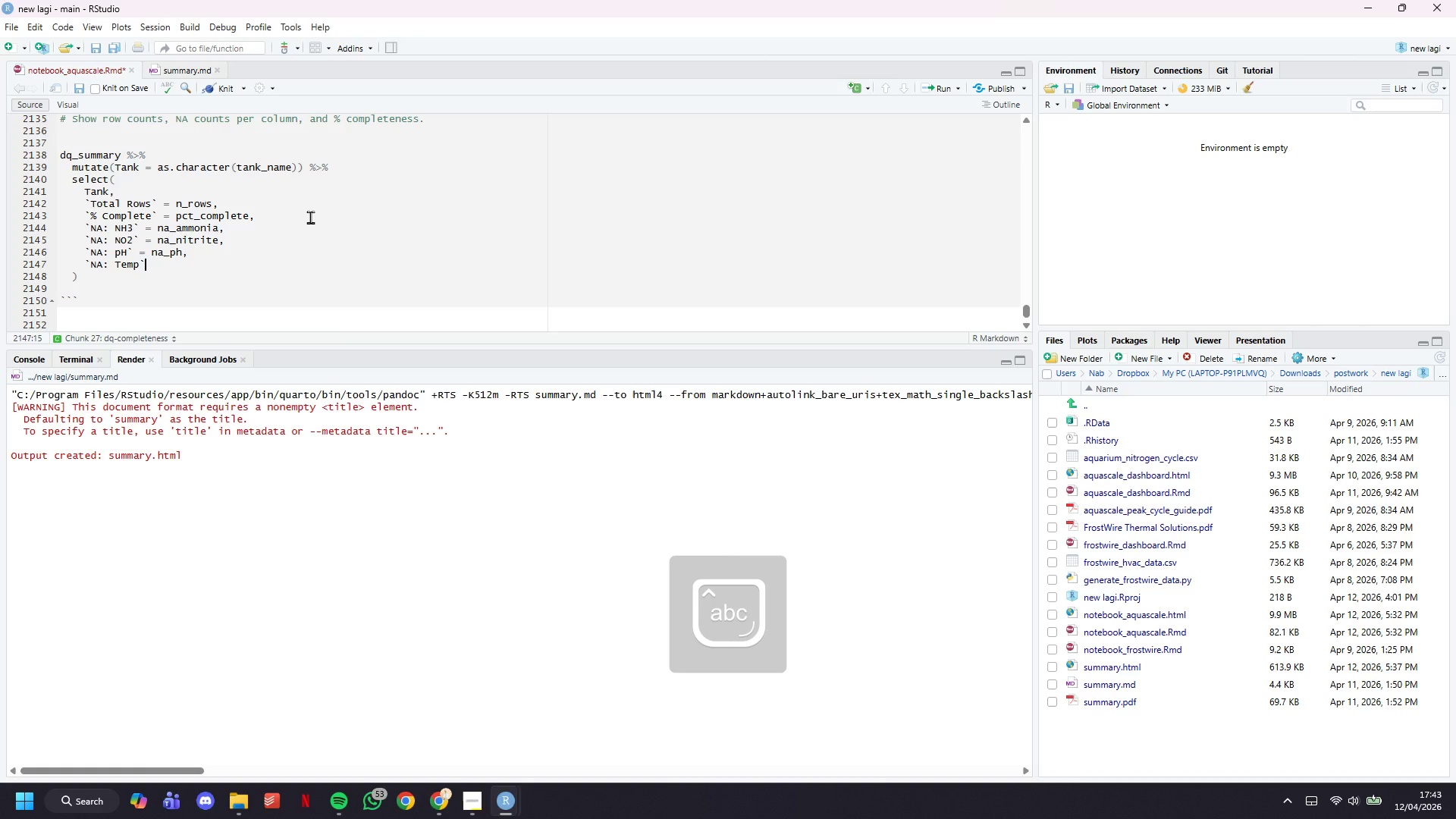 
key(ArrowRight)
 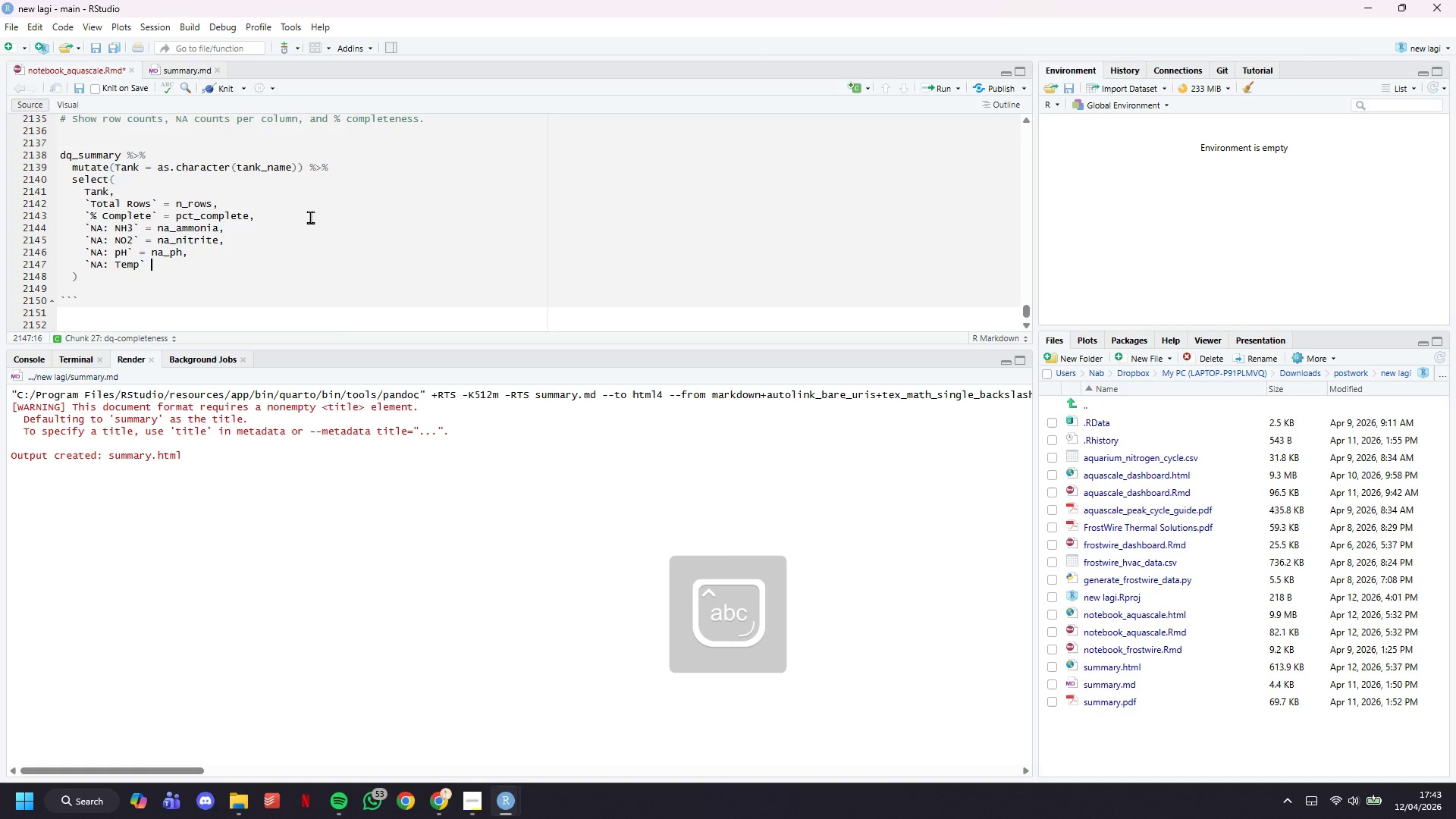 
type( = na_temp)
 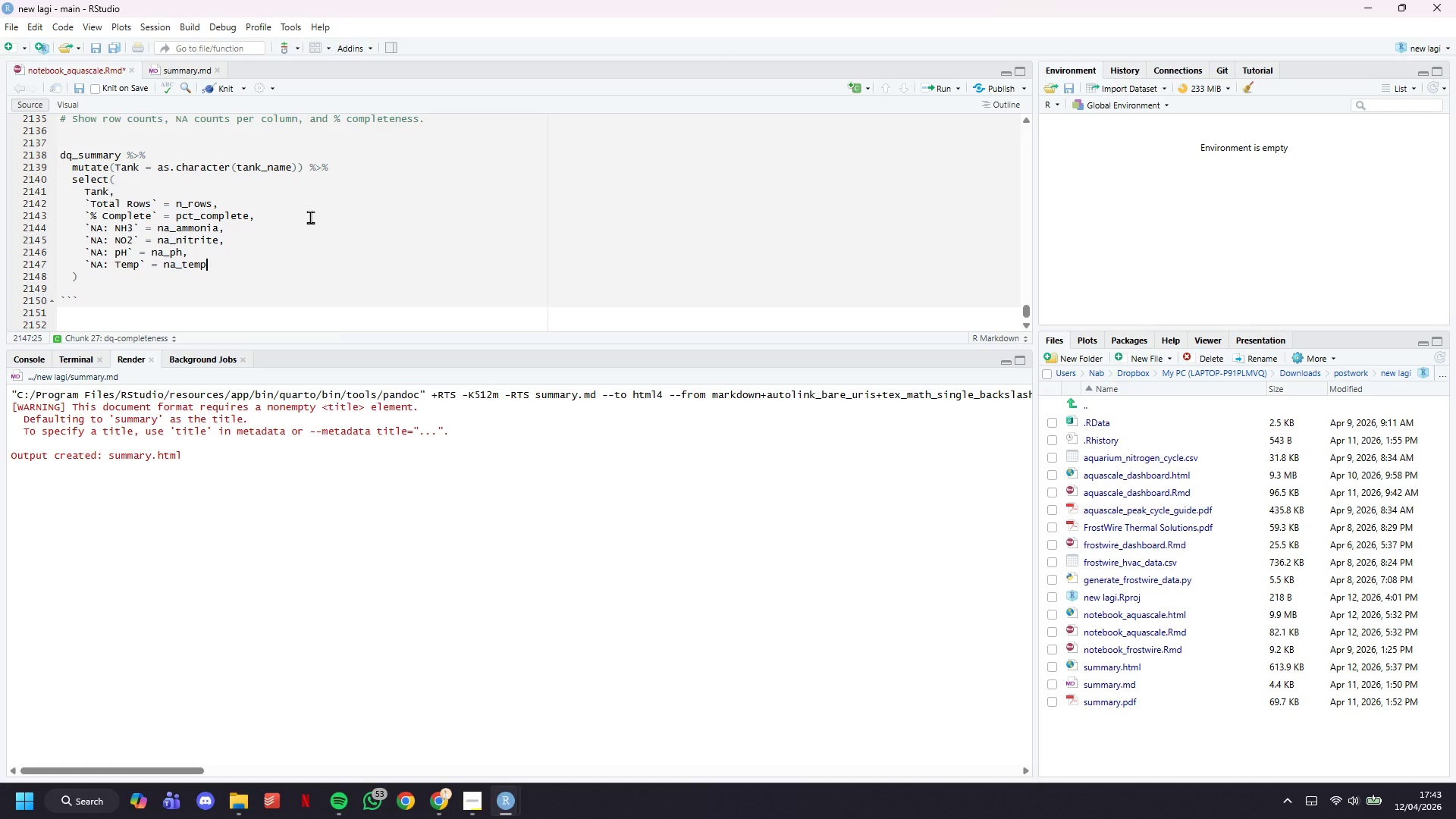 
key(ArrowDown)
 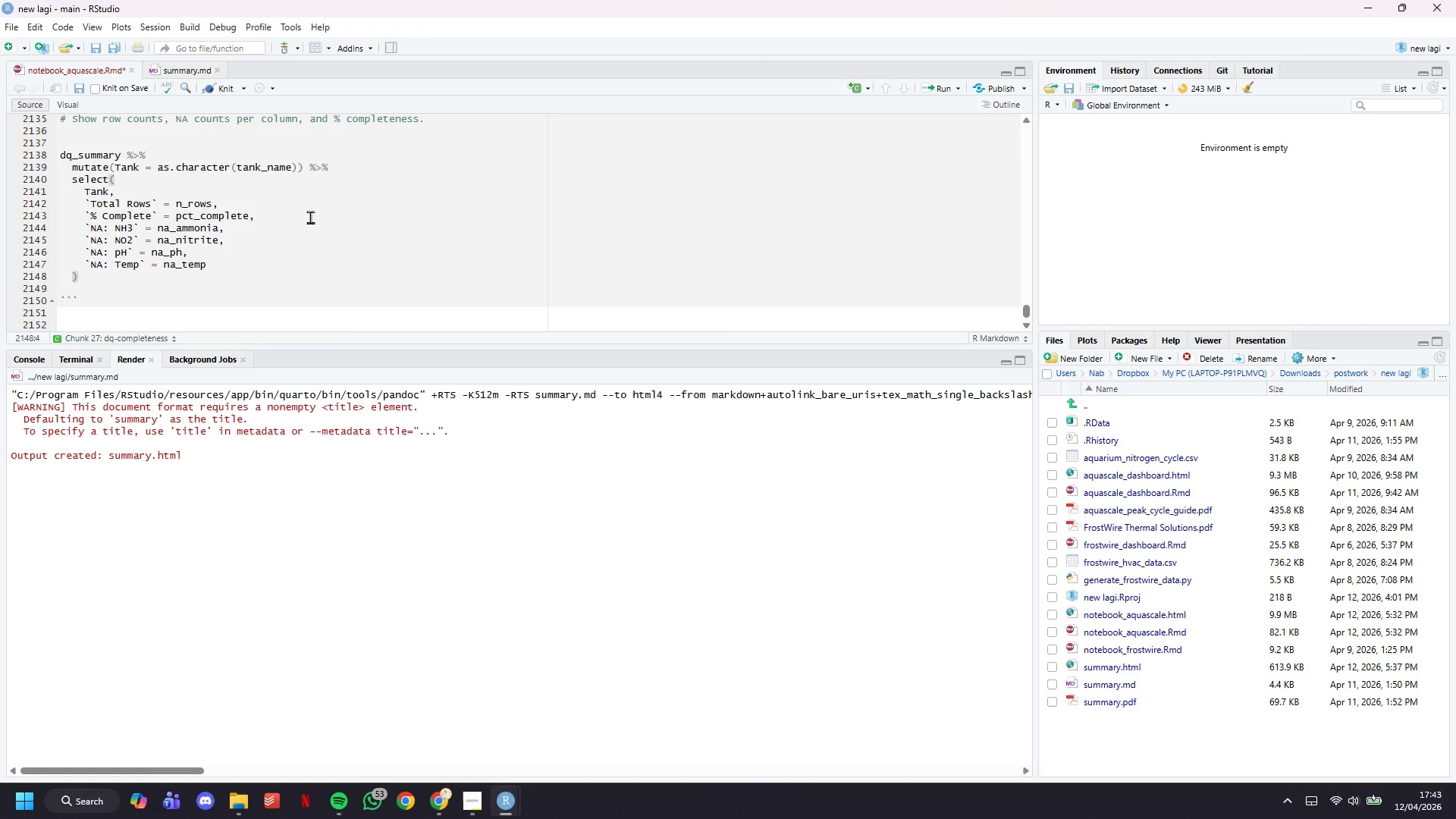 
key(Space)
 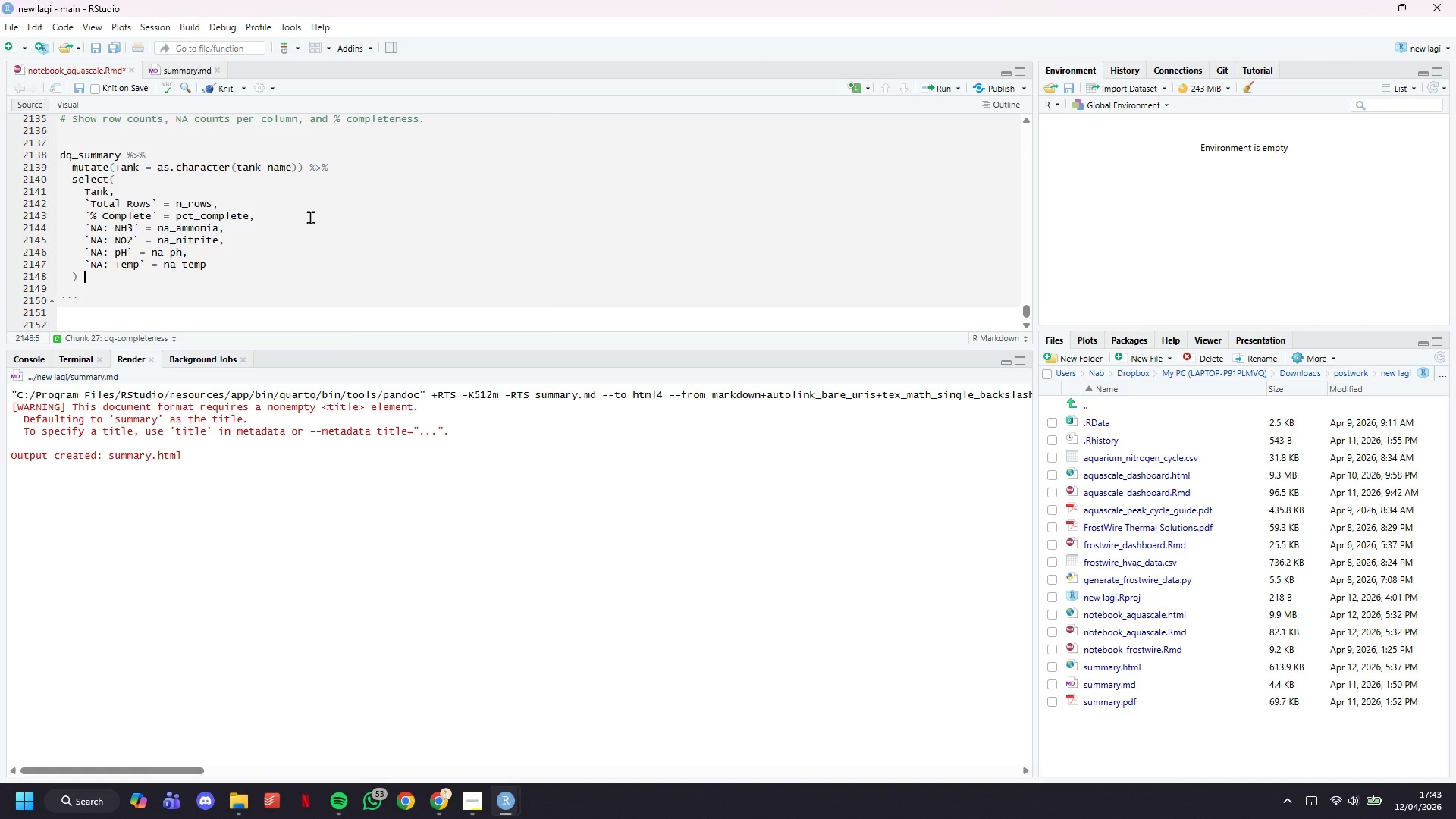 
key(Shift+5)
 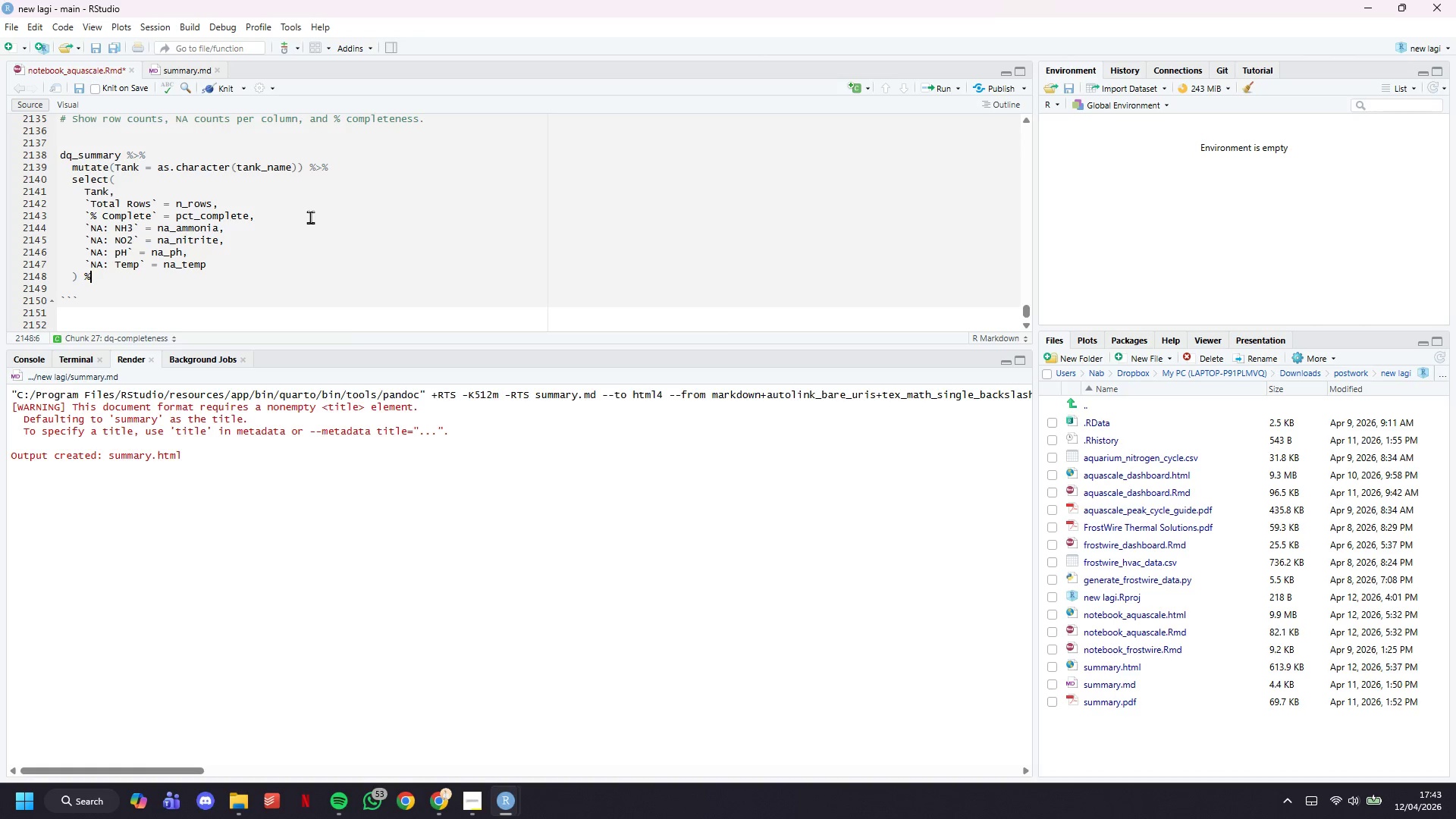 
key(Shift+Period)
 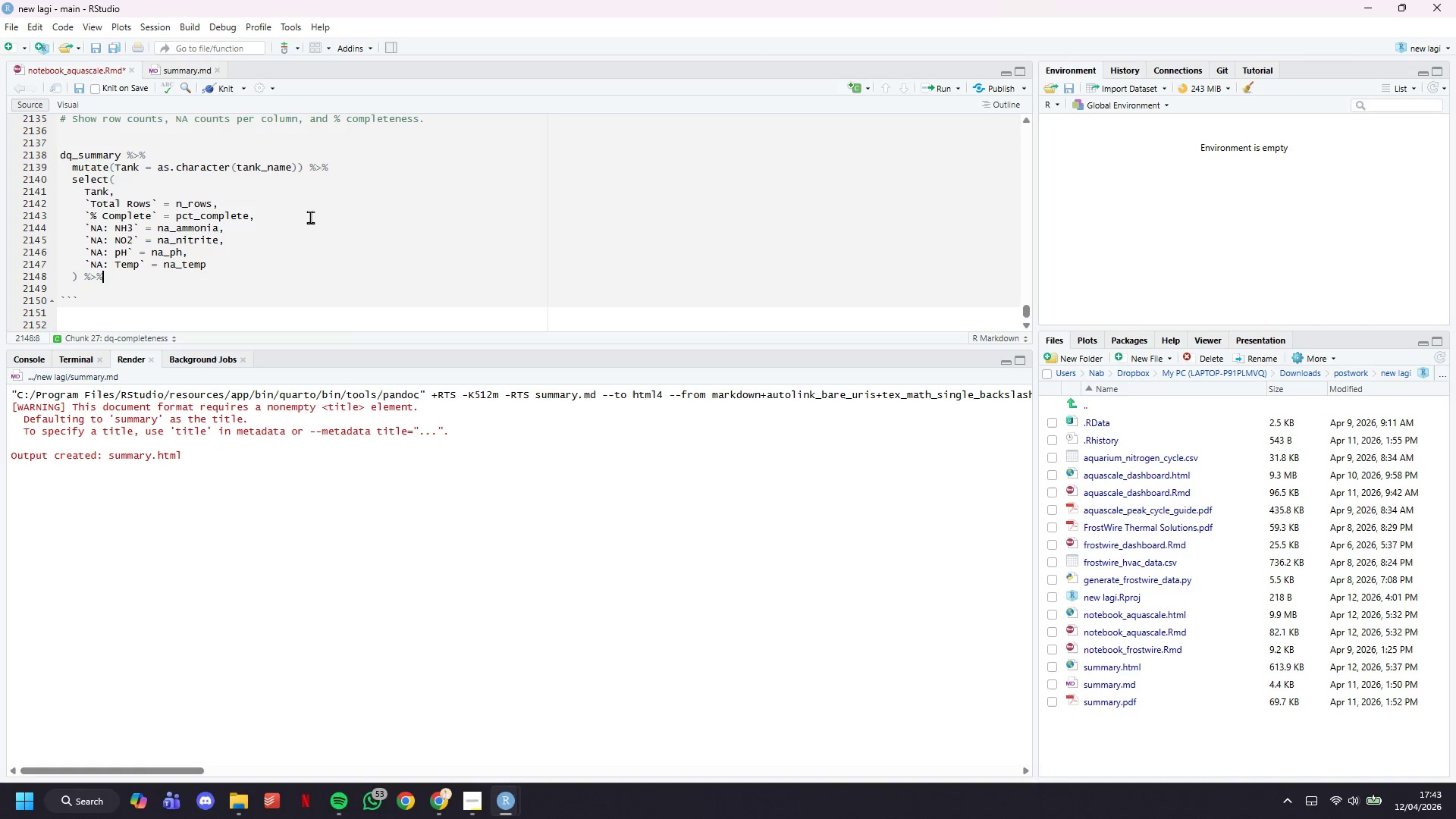 
key(Shift+5)
 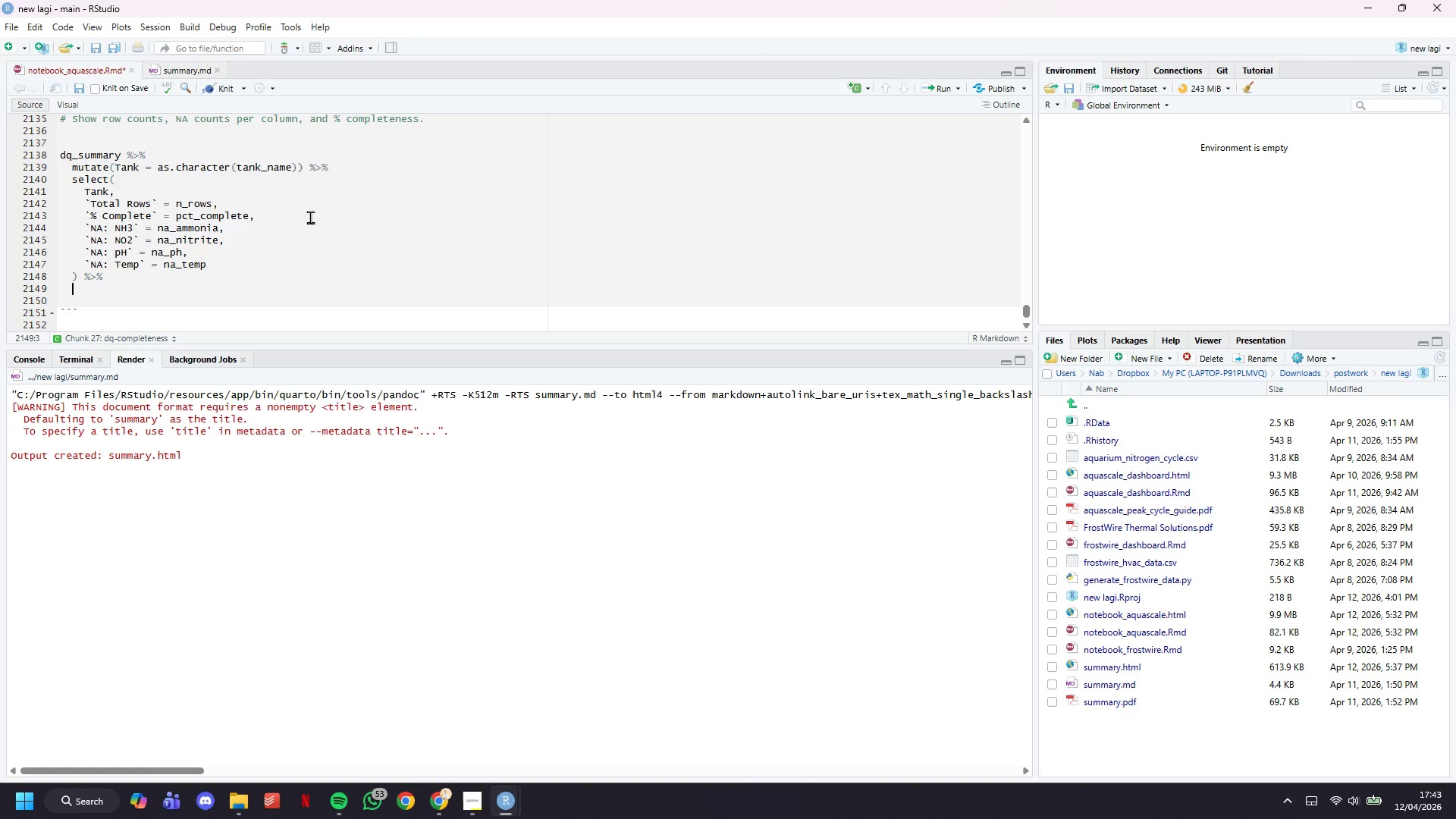 
key(Enter)
 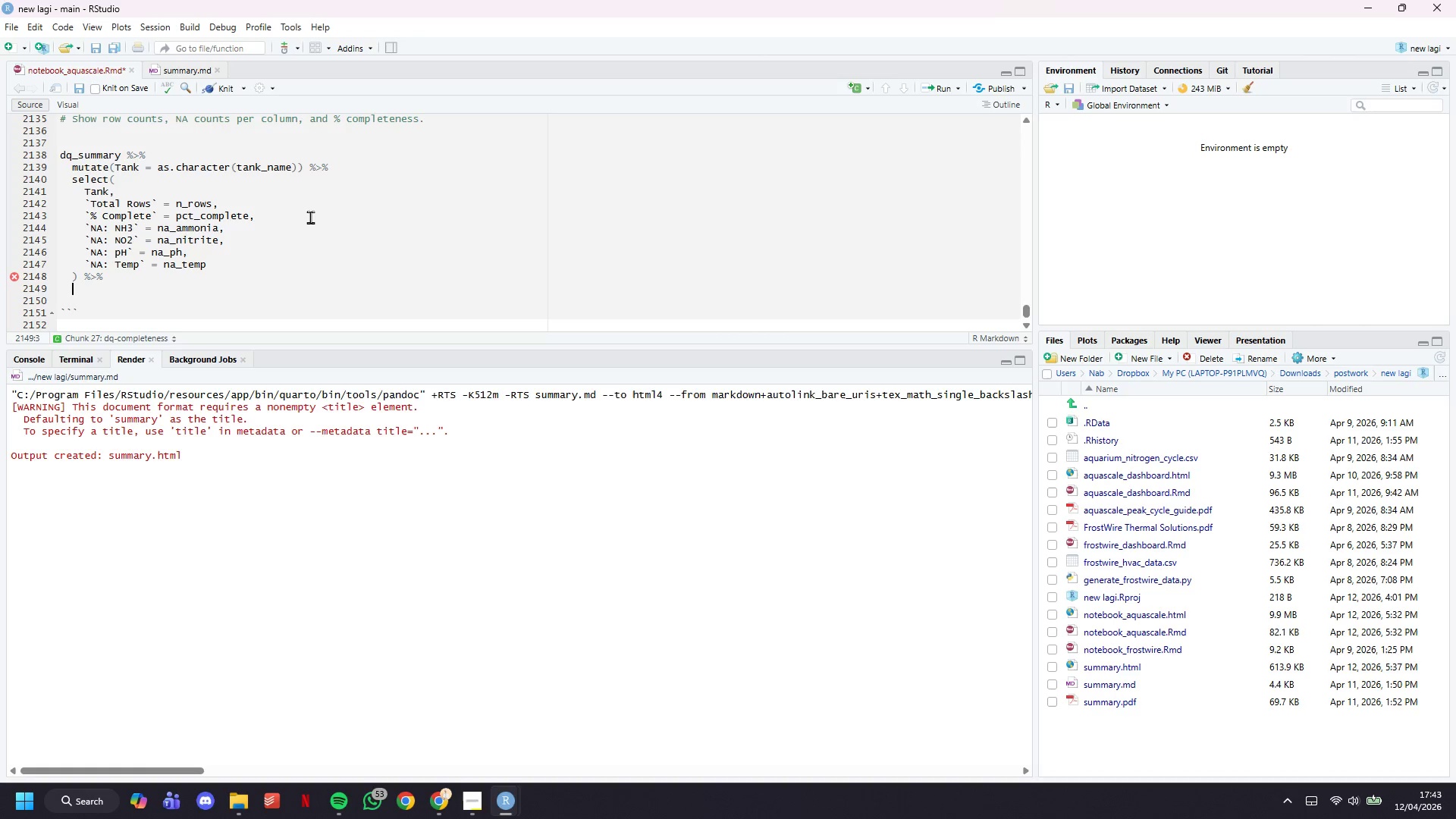 
wait(5.27)
 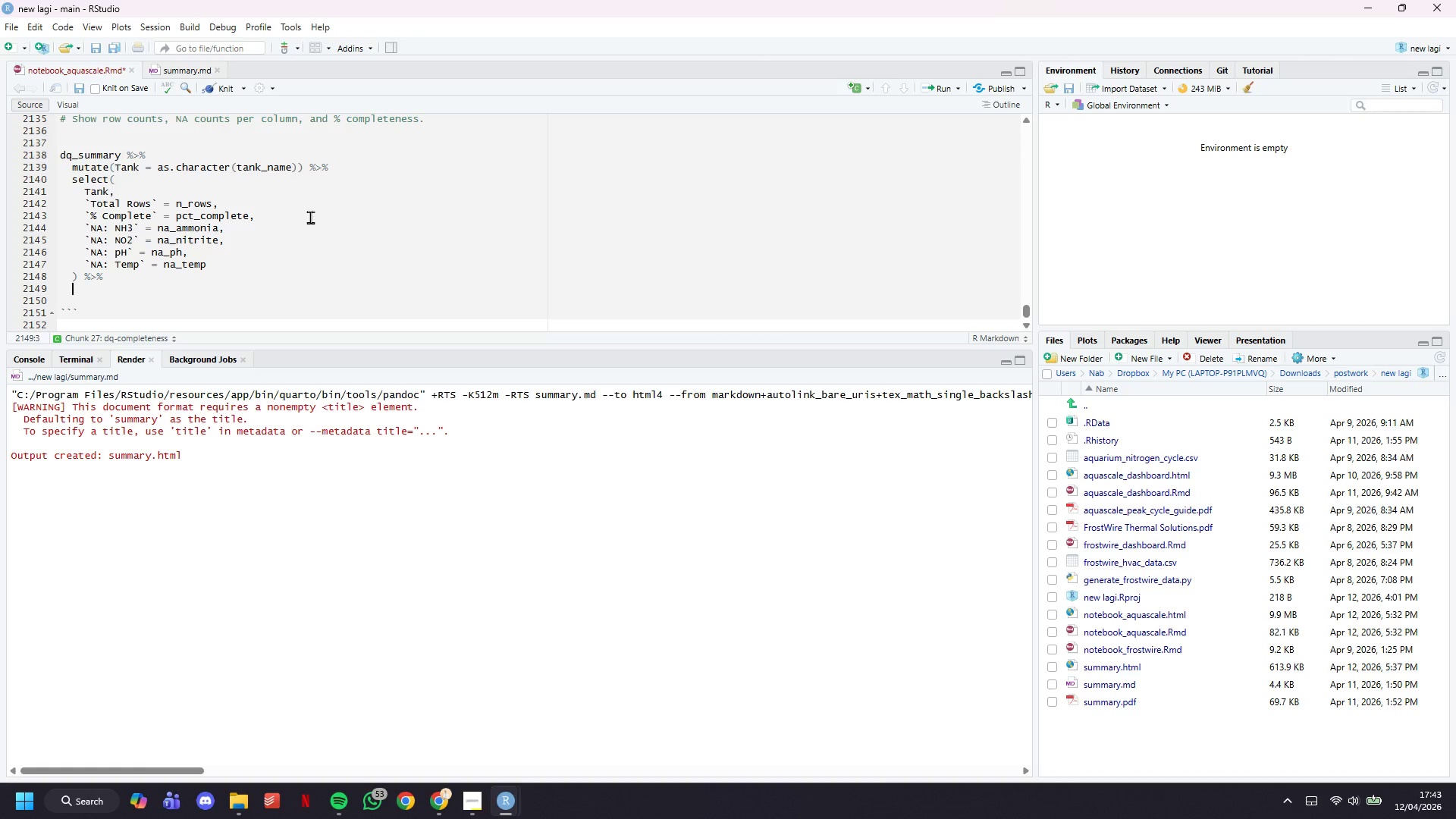 
type(datata)
key(Tab)
 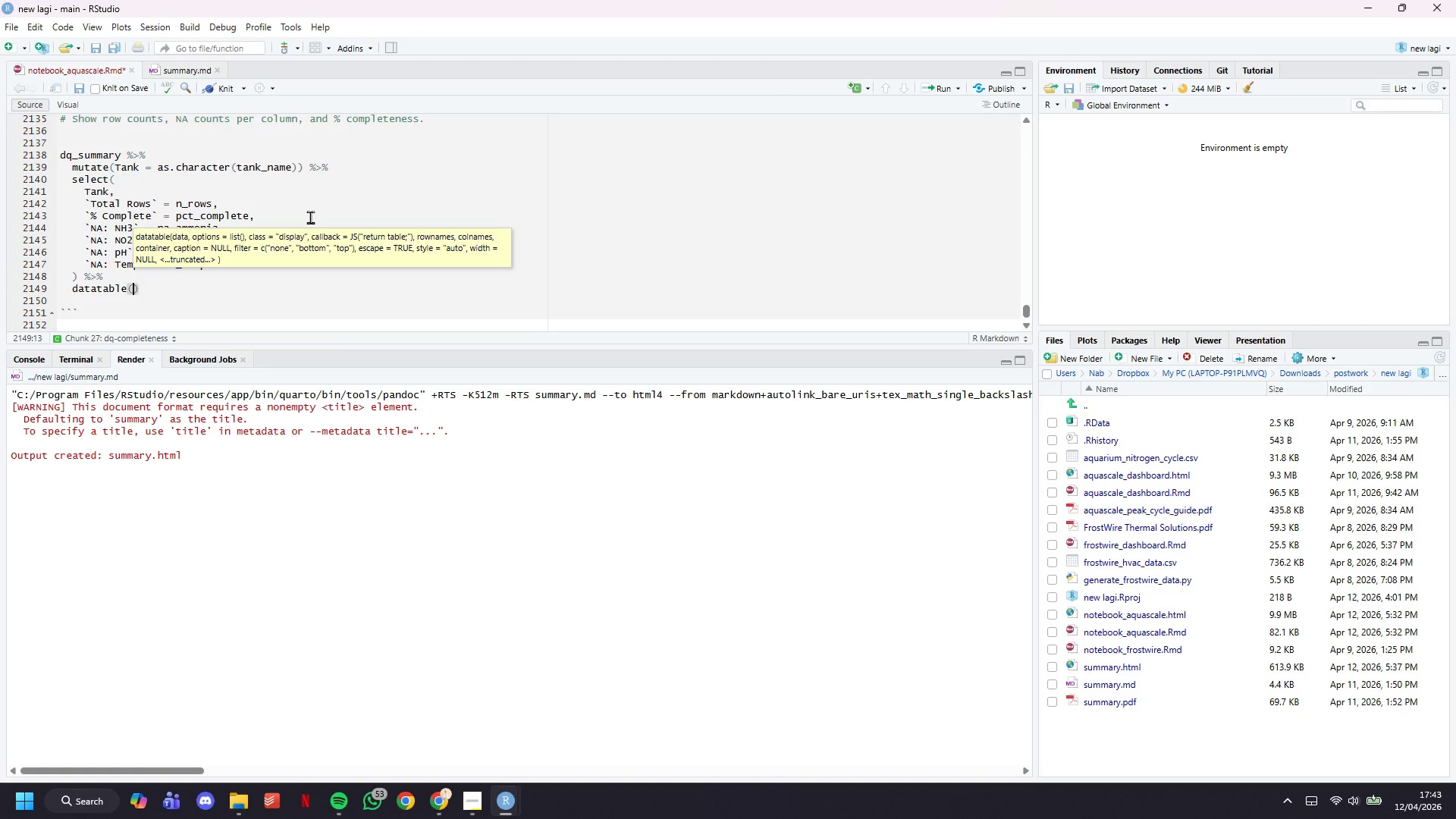 
key(Enter)
 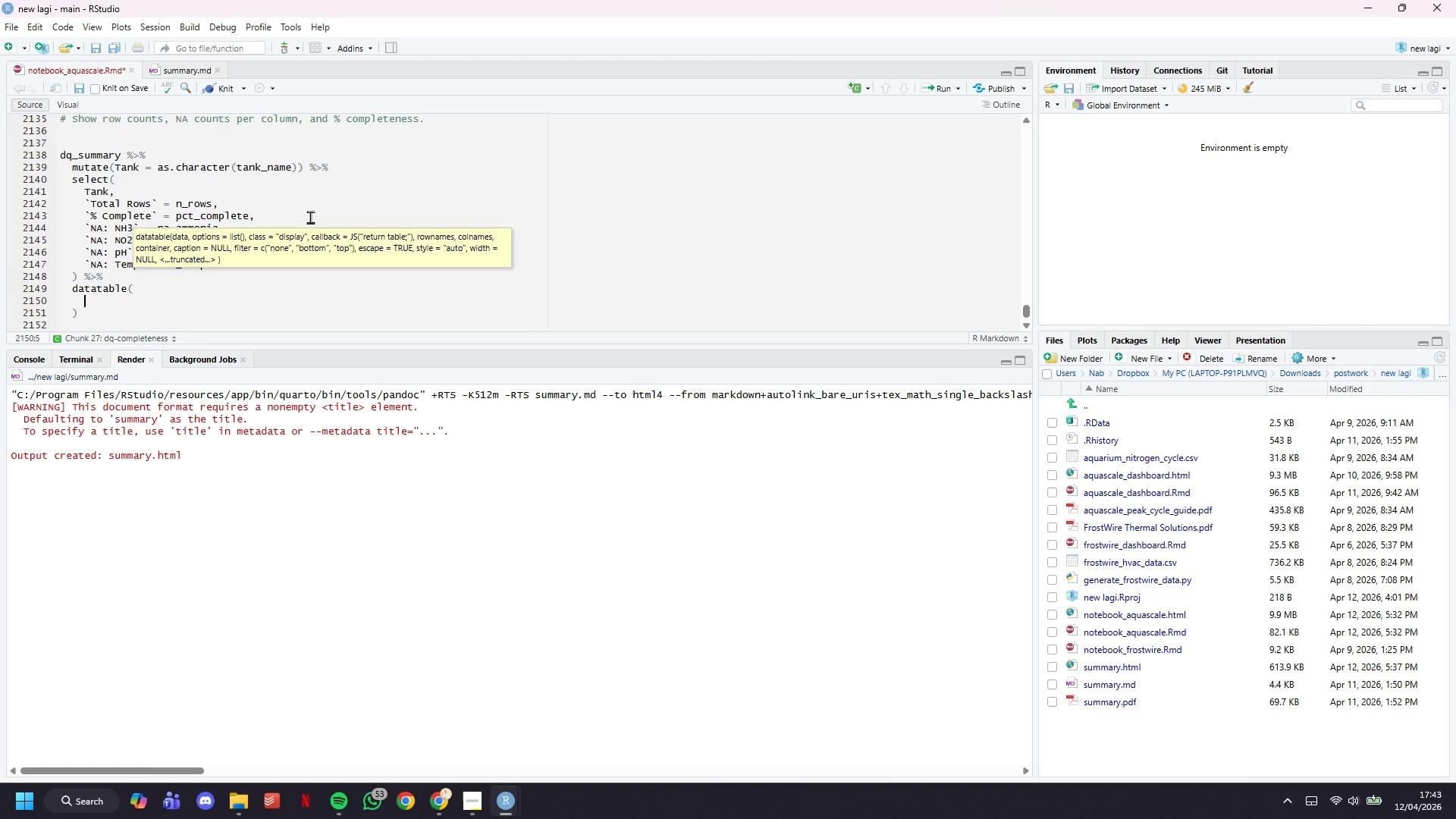 
type(rownames = FALSE,)
 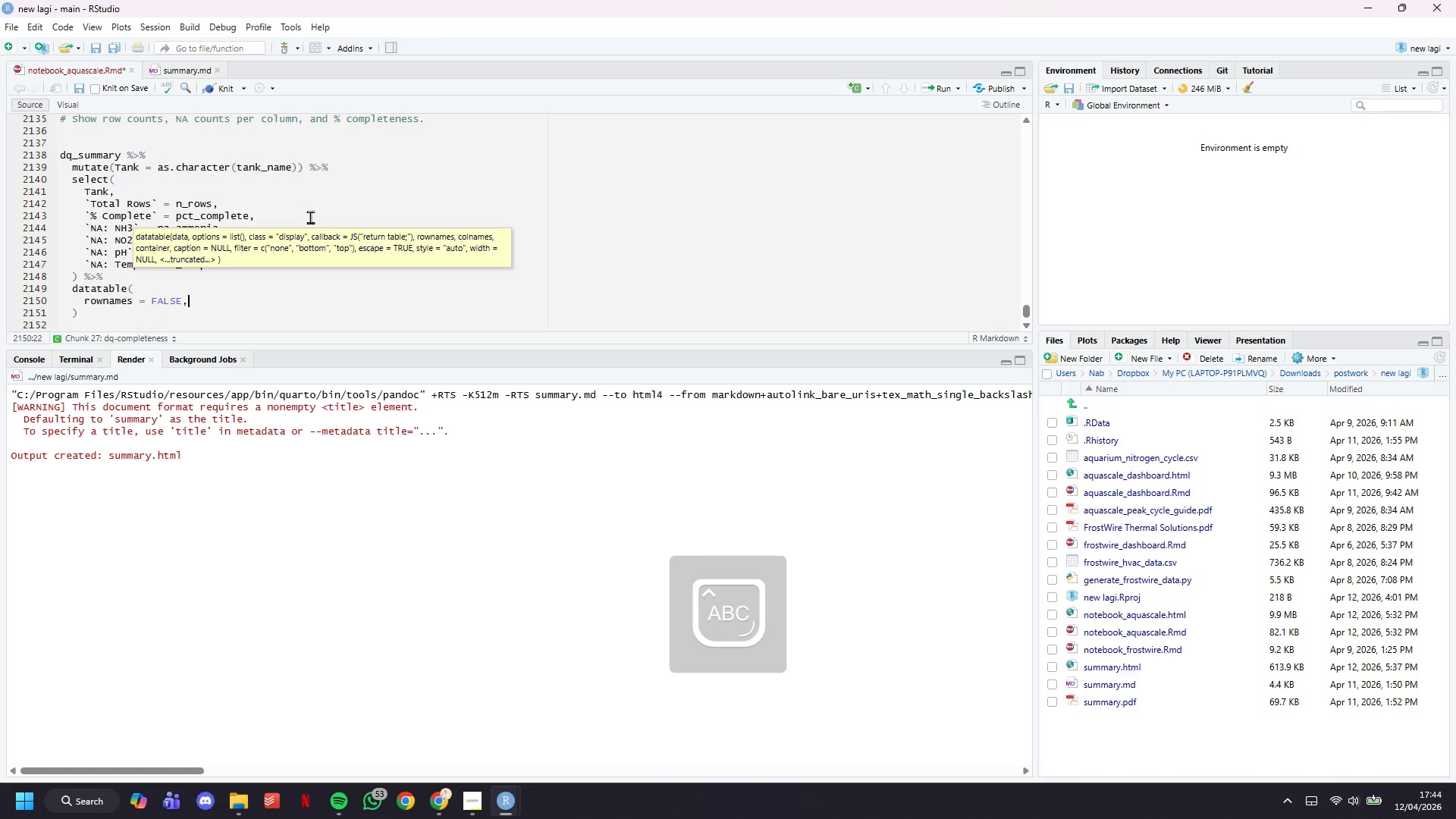 
key(Enter)
 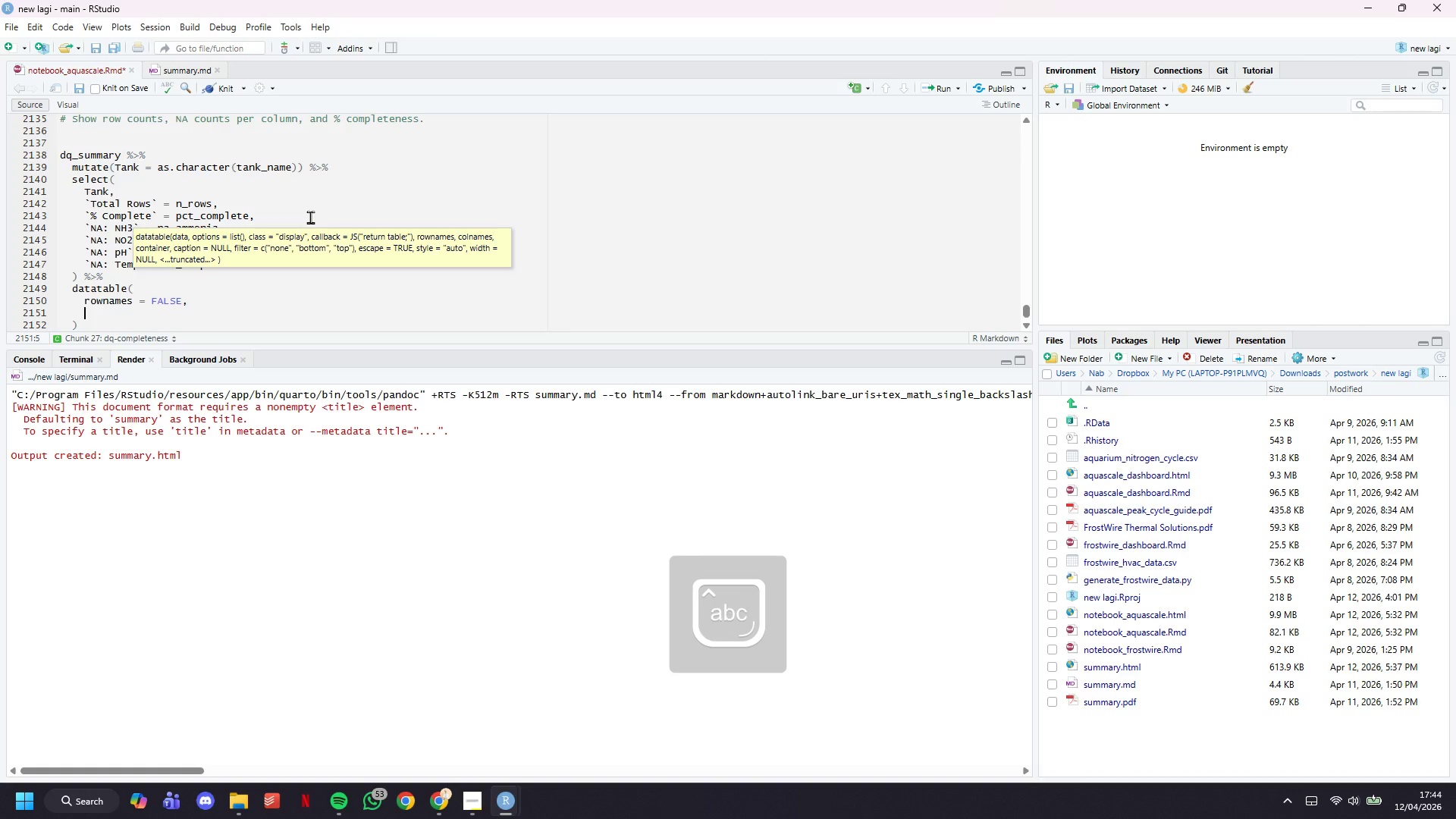 
type(options = list()
 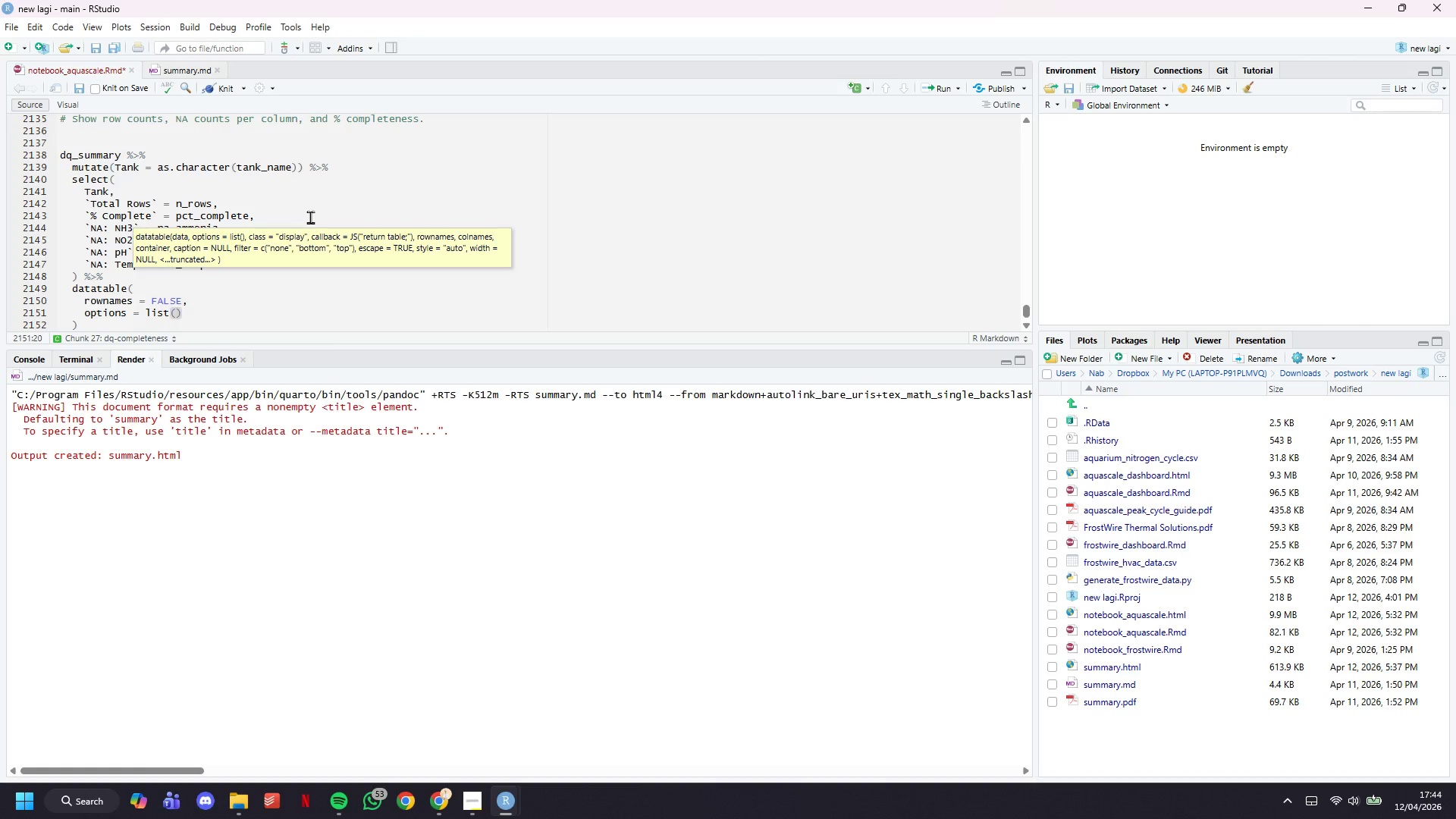 
type(dom = ")
 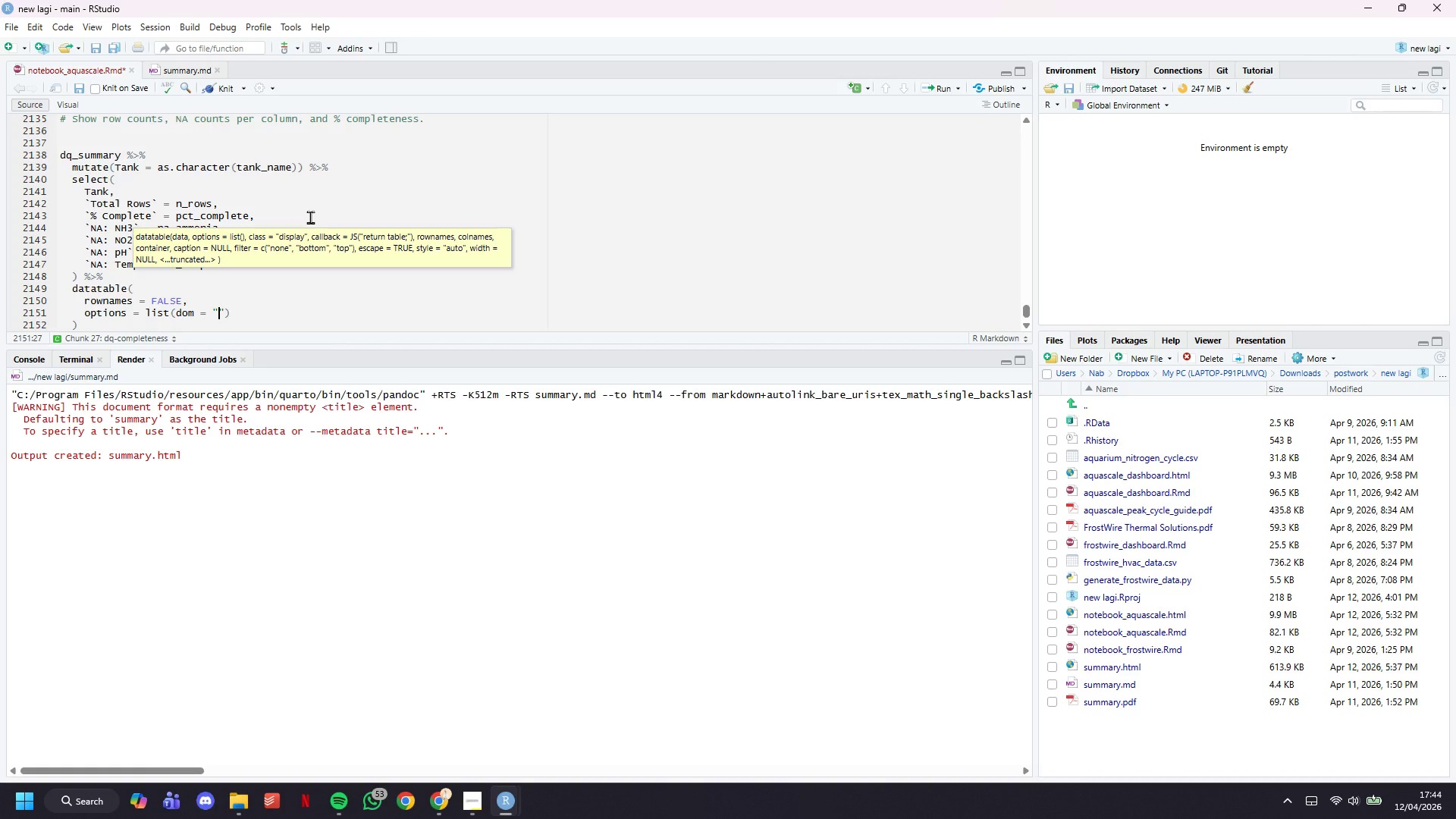 
wait(6.5)
 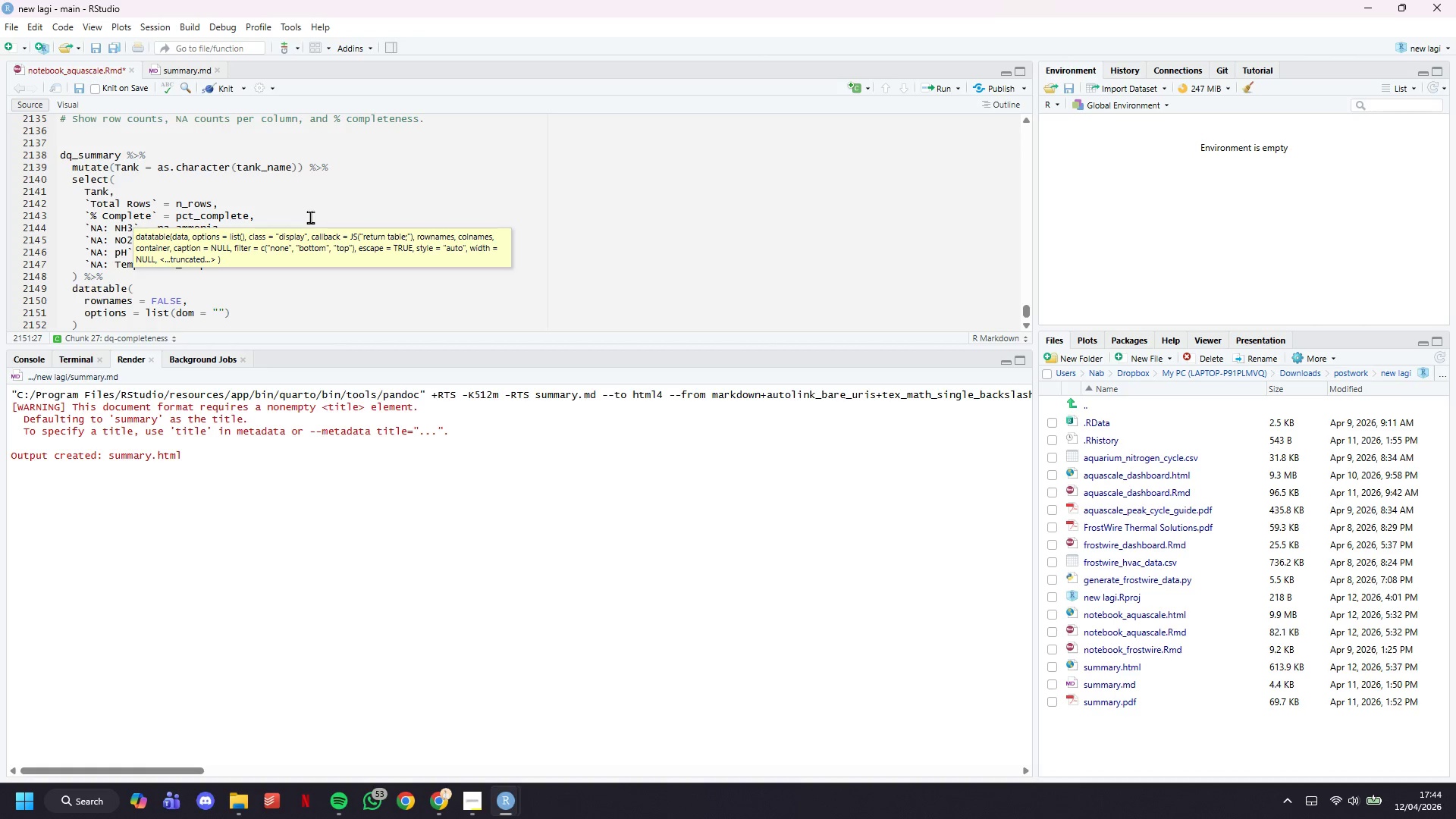 
key(T)
 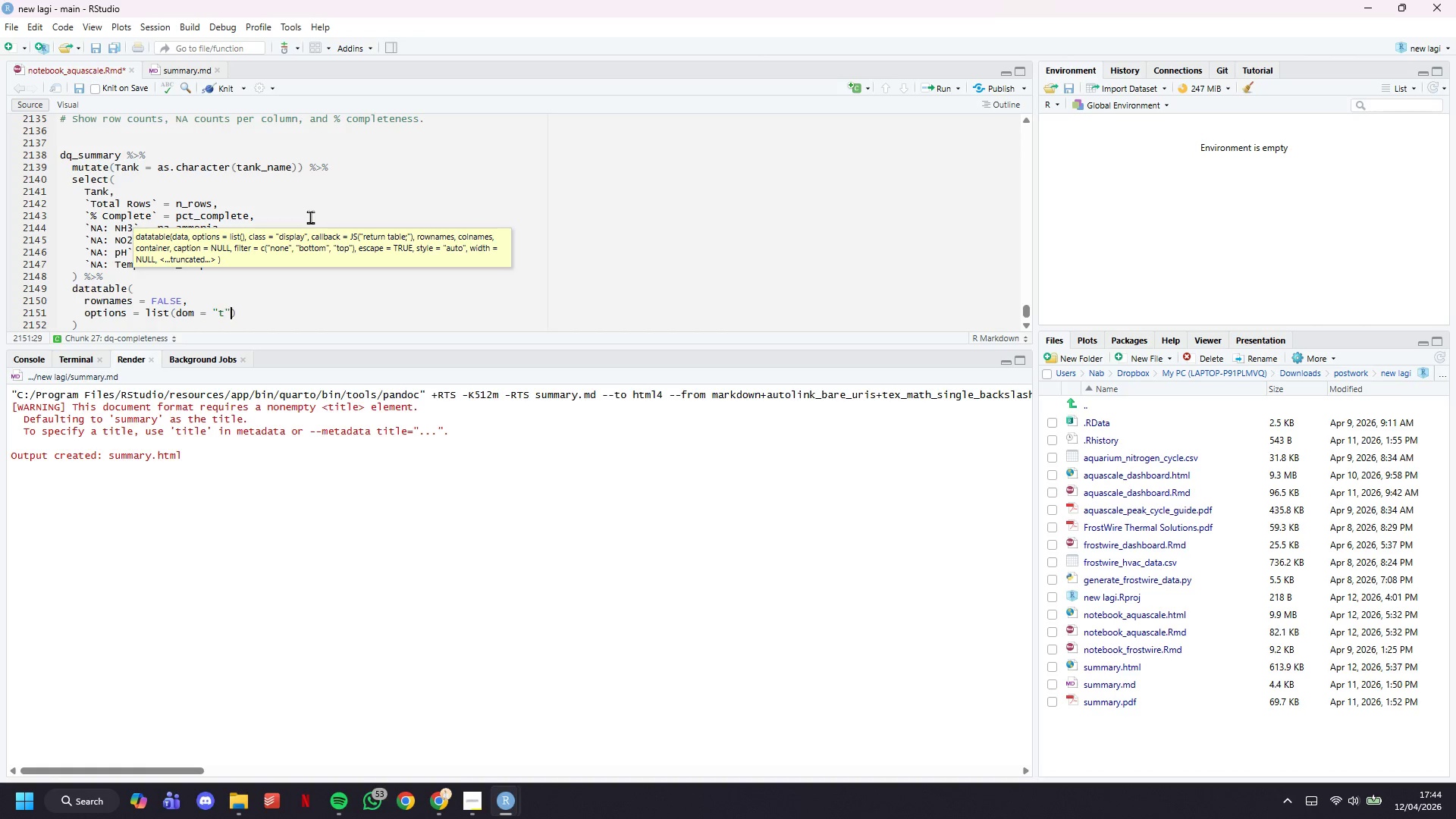 
key(ArrowRight)
 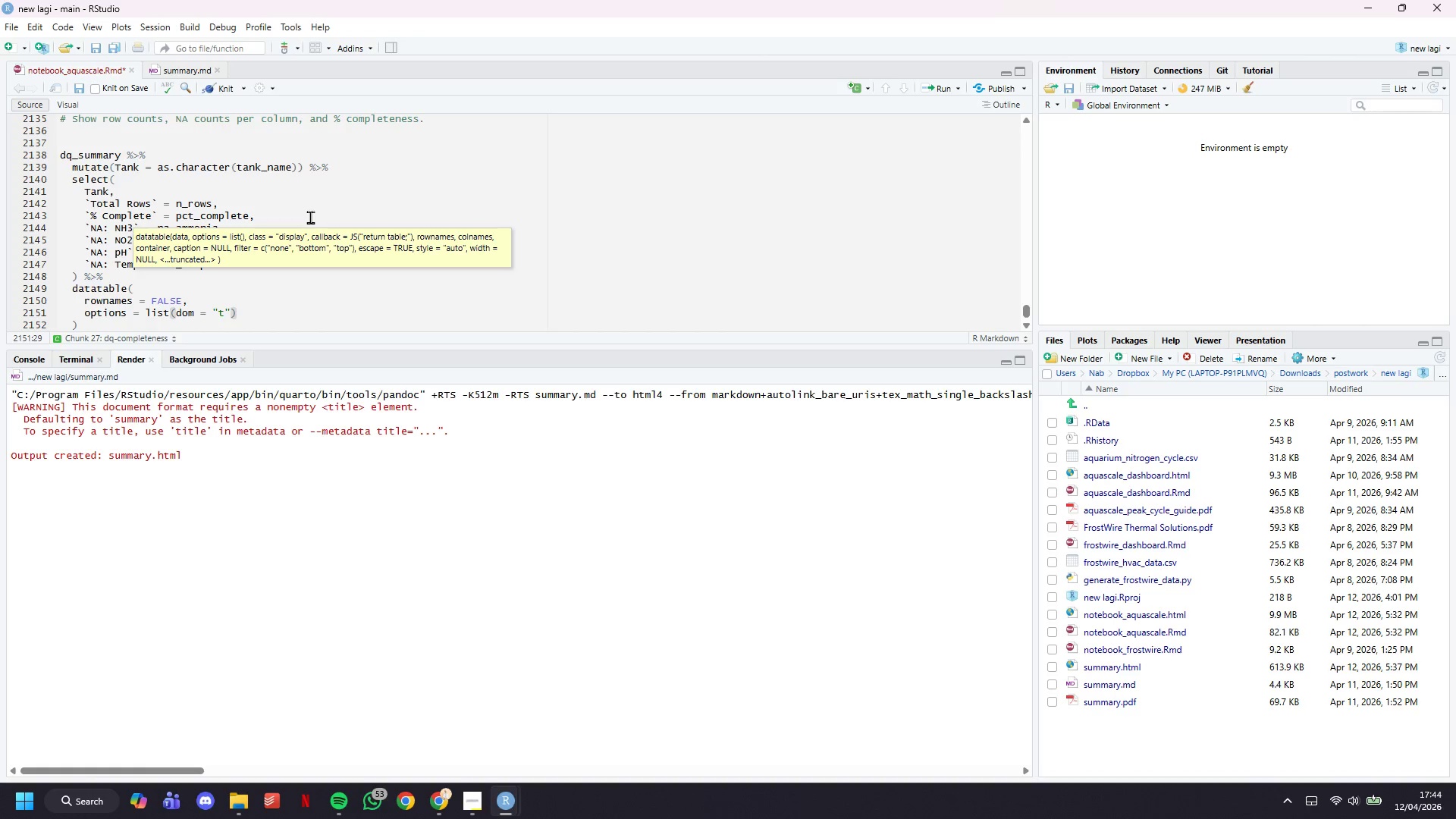 
type(, ordering = FALSE)
 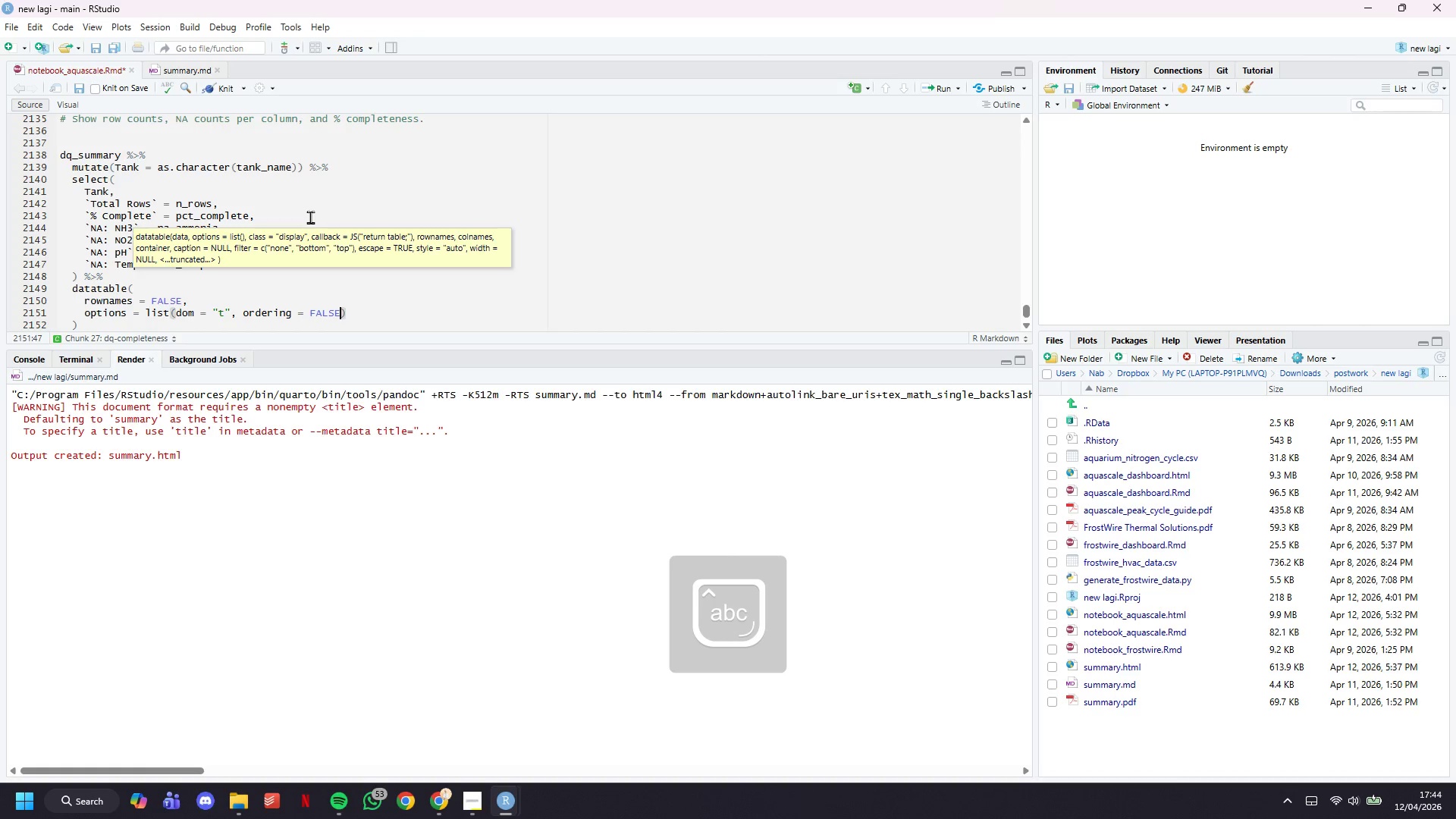 
key(ArrowRight)
 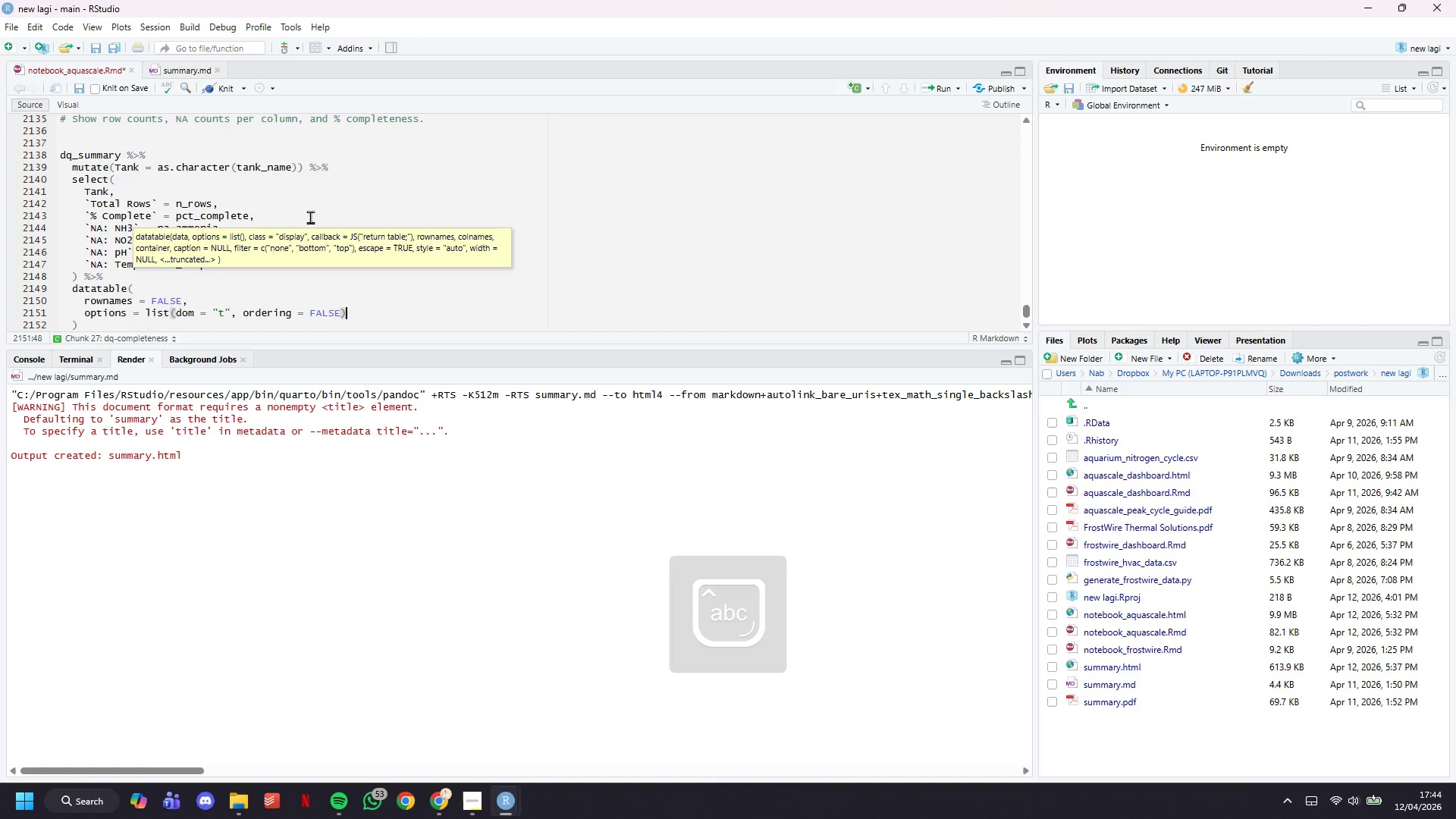 
key(Comma)
 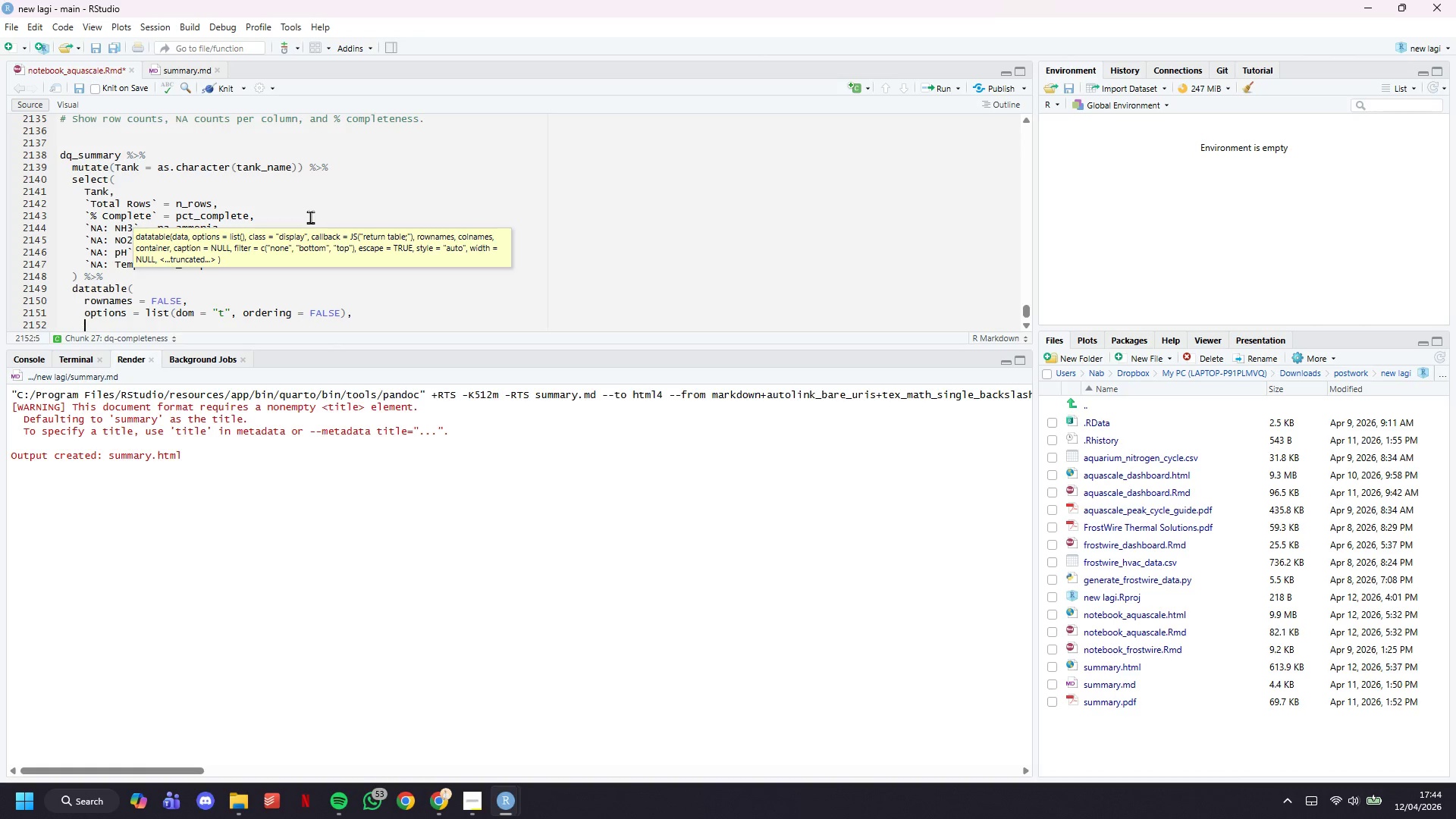 
key(Enter)
 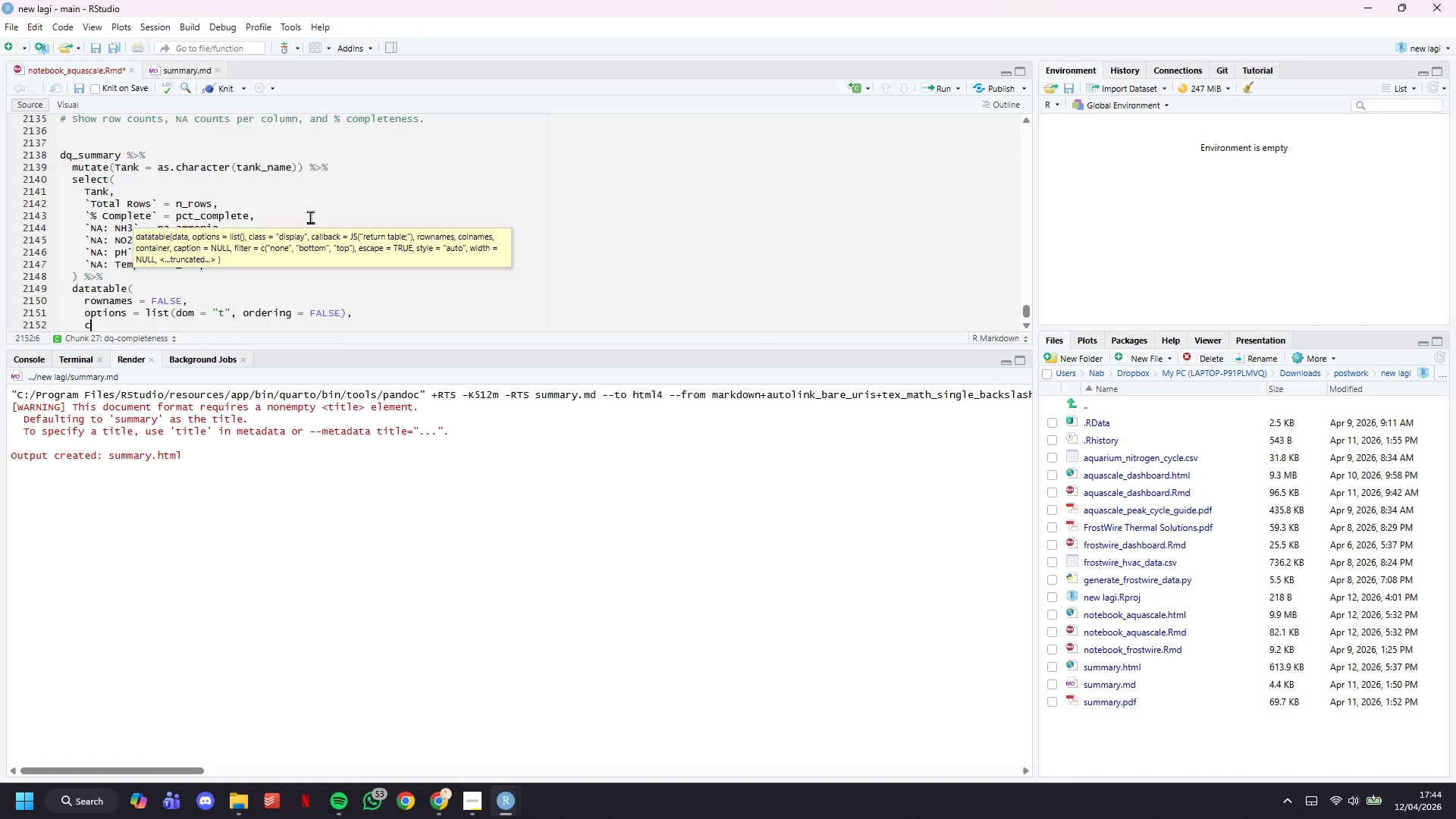 
type(class = "compact)
 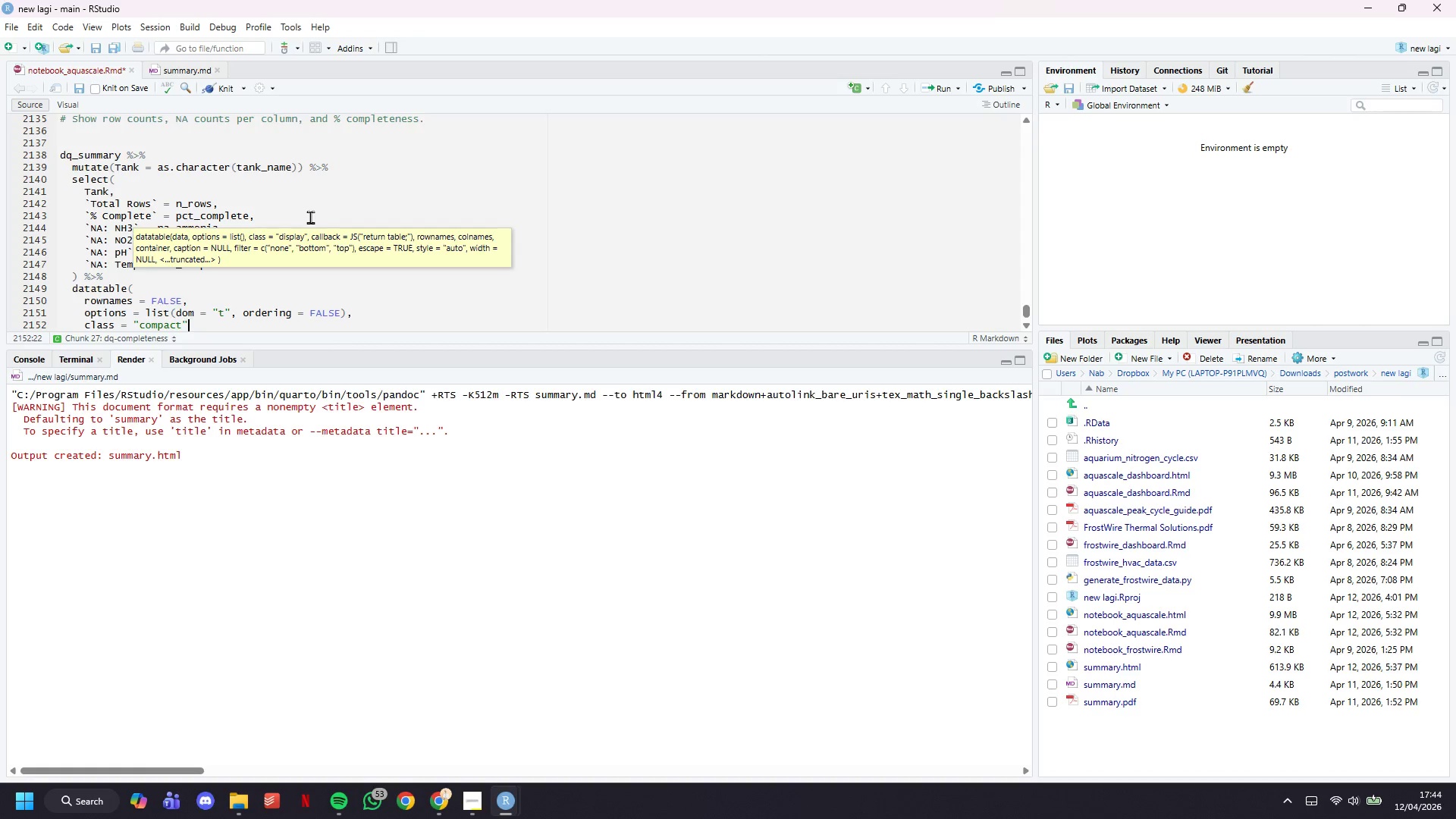 
 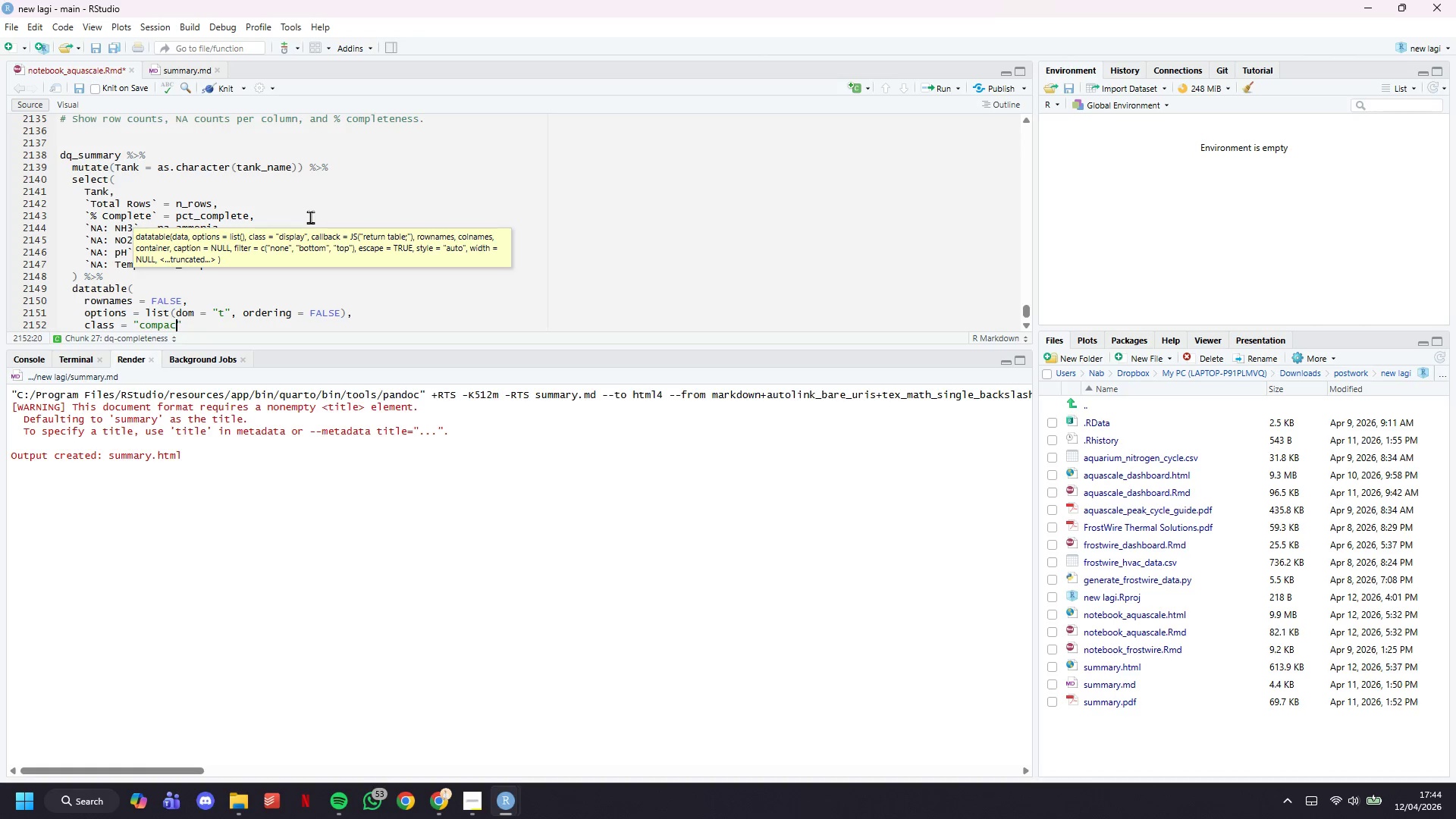 
key(ArrowRight)
 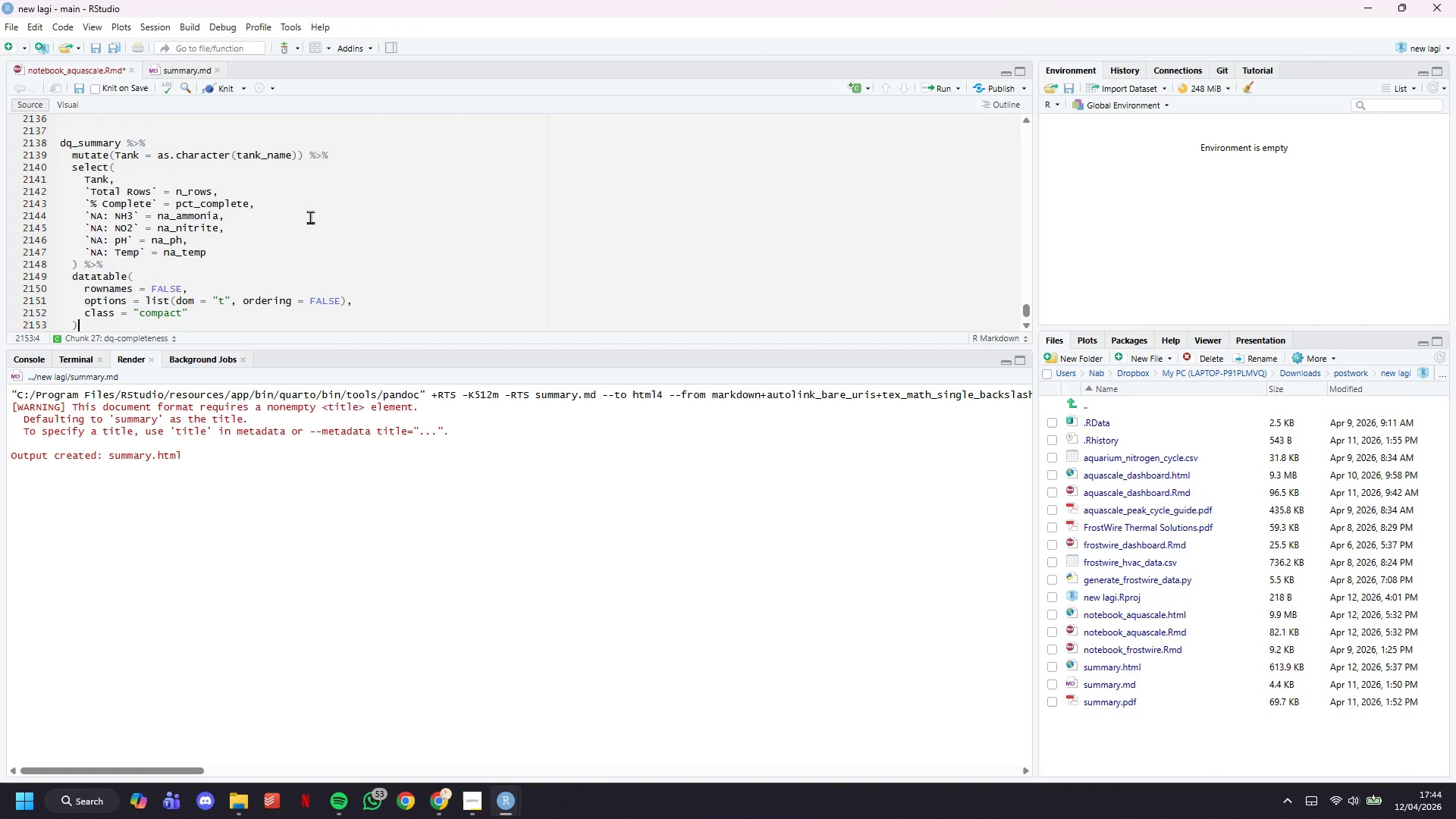 
key(ArrowDown)
 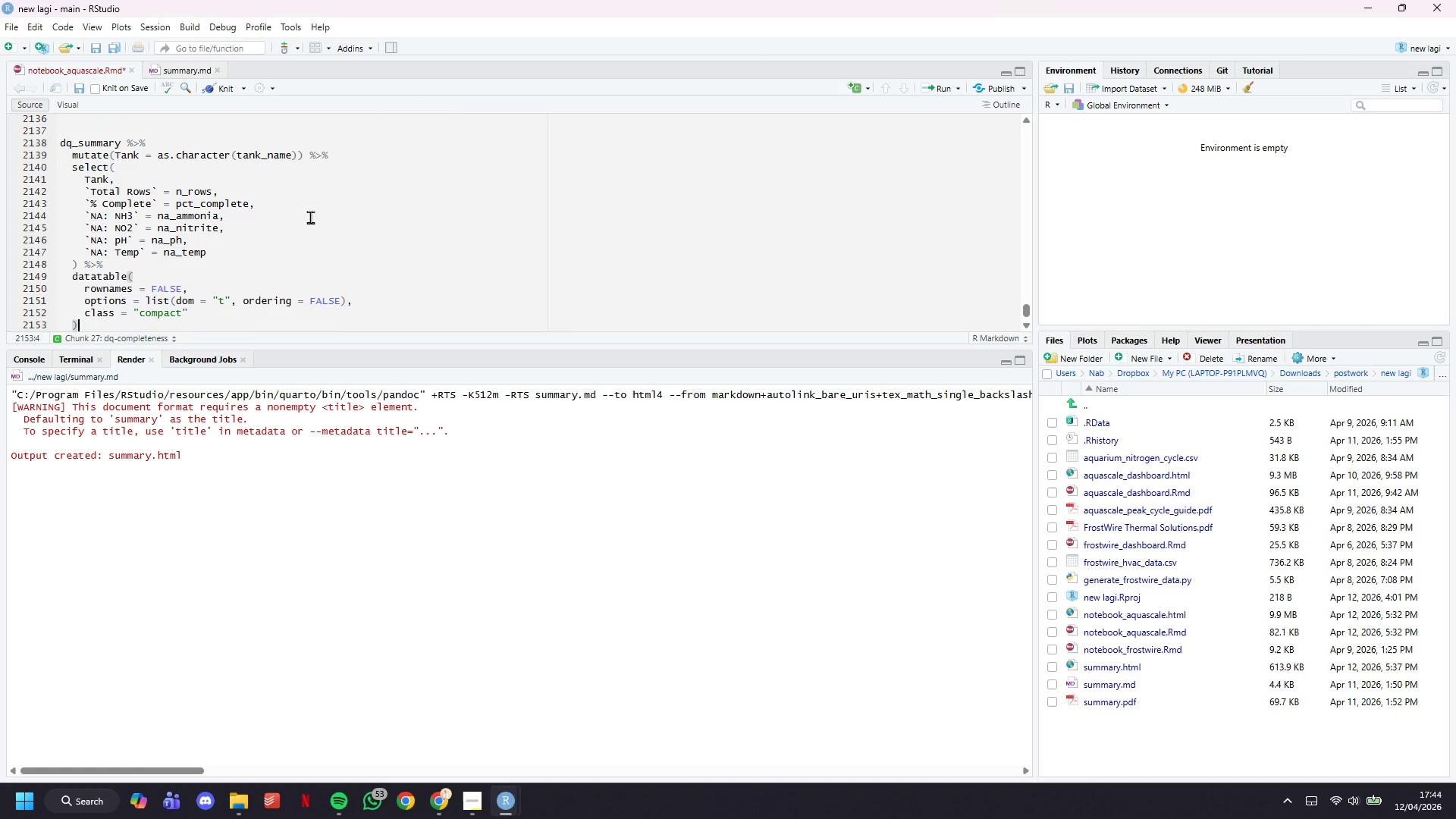 
key(Space)
 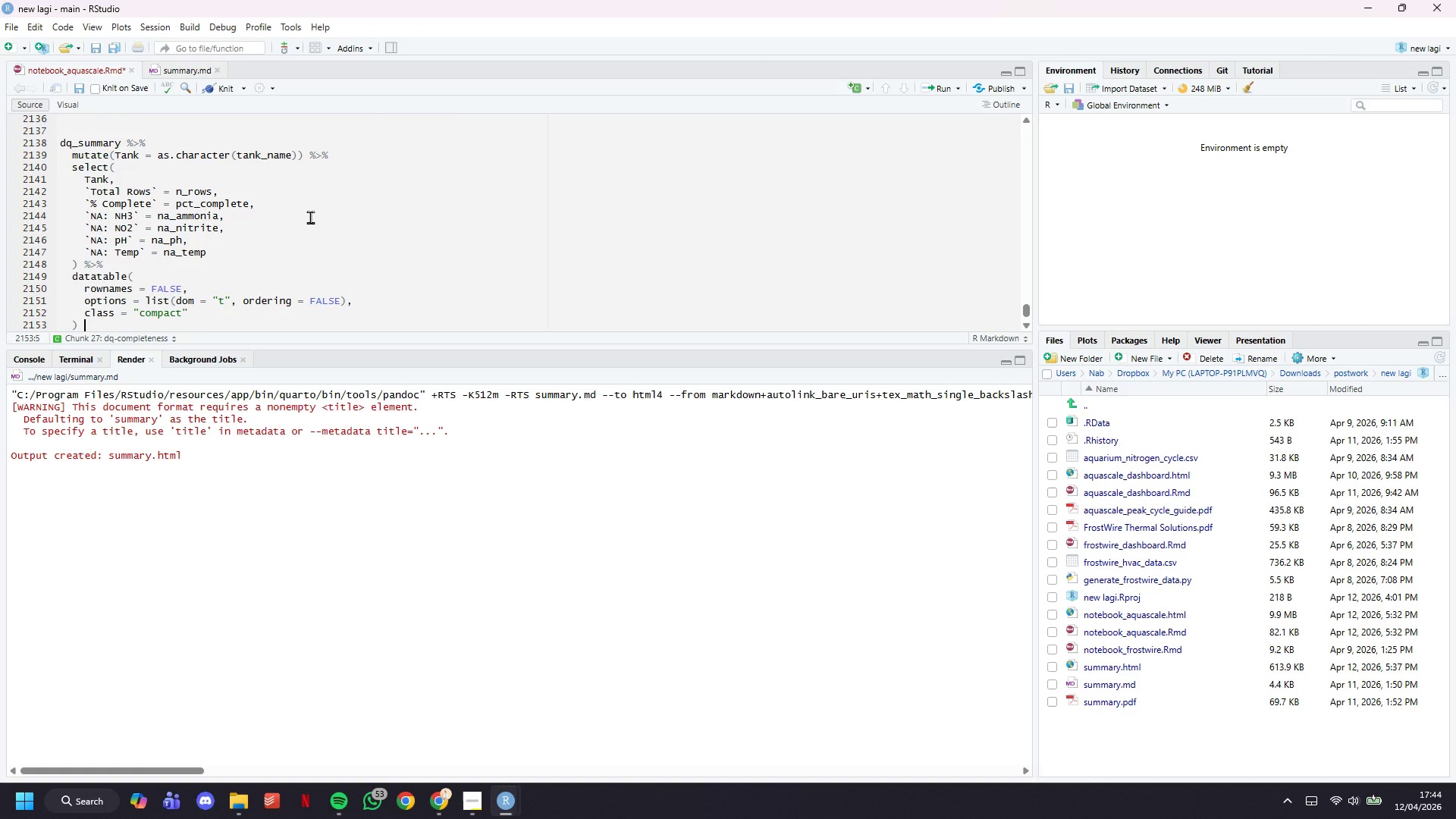 
key(Shift+5)
 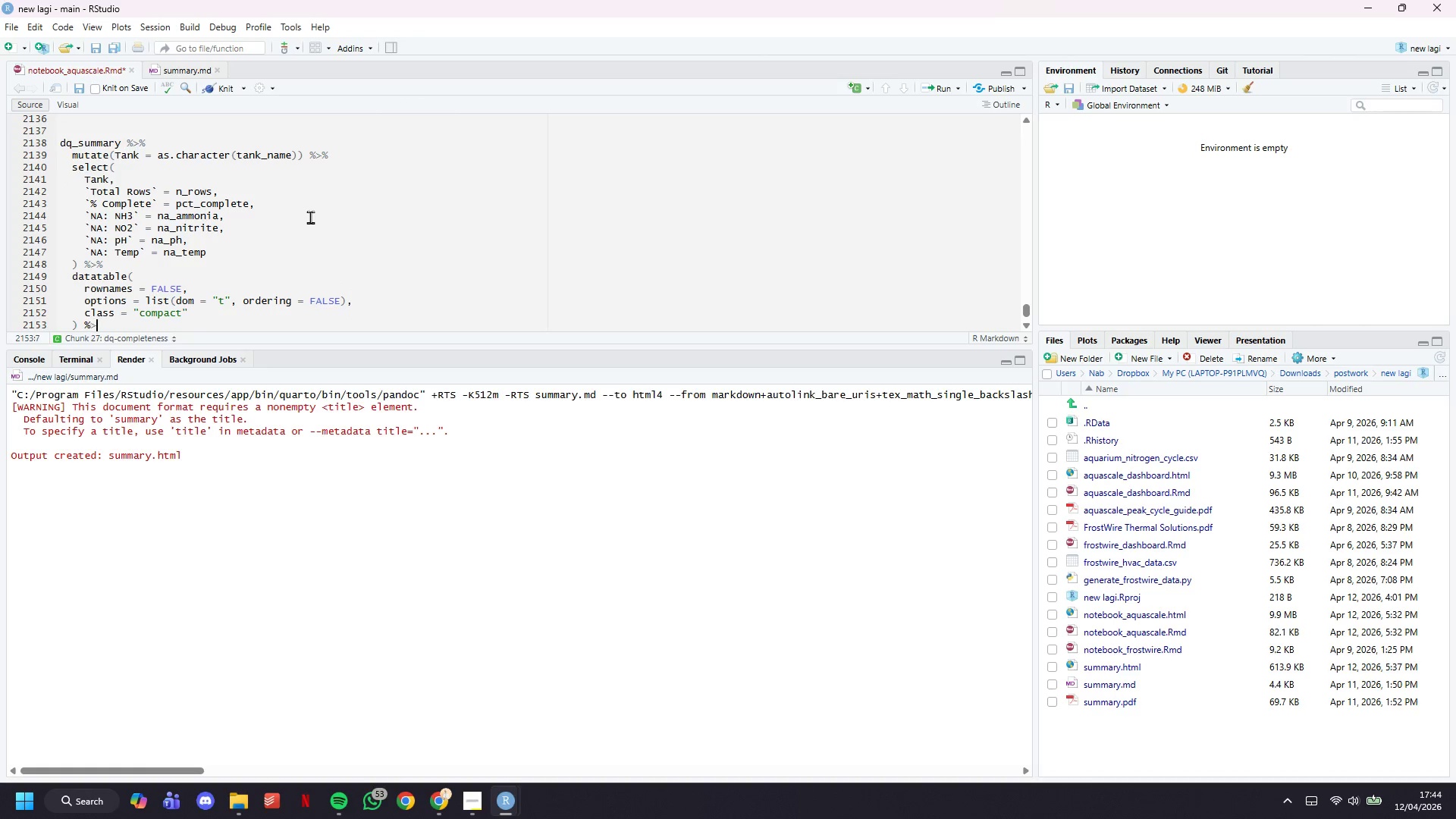 
key(Shift+Period)
 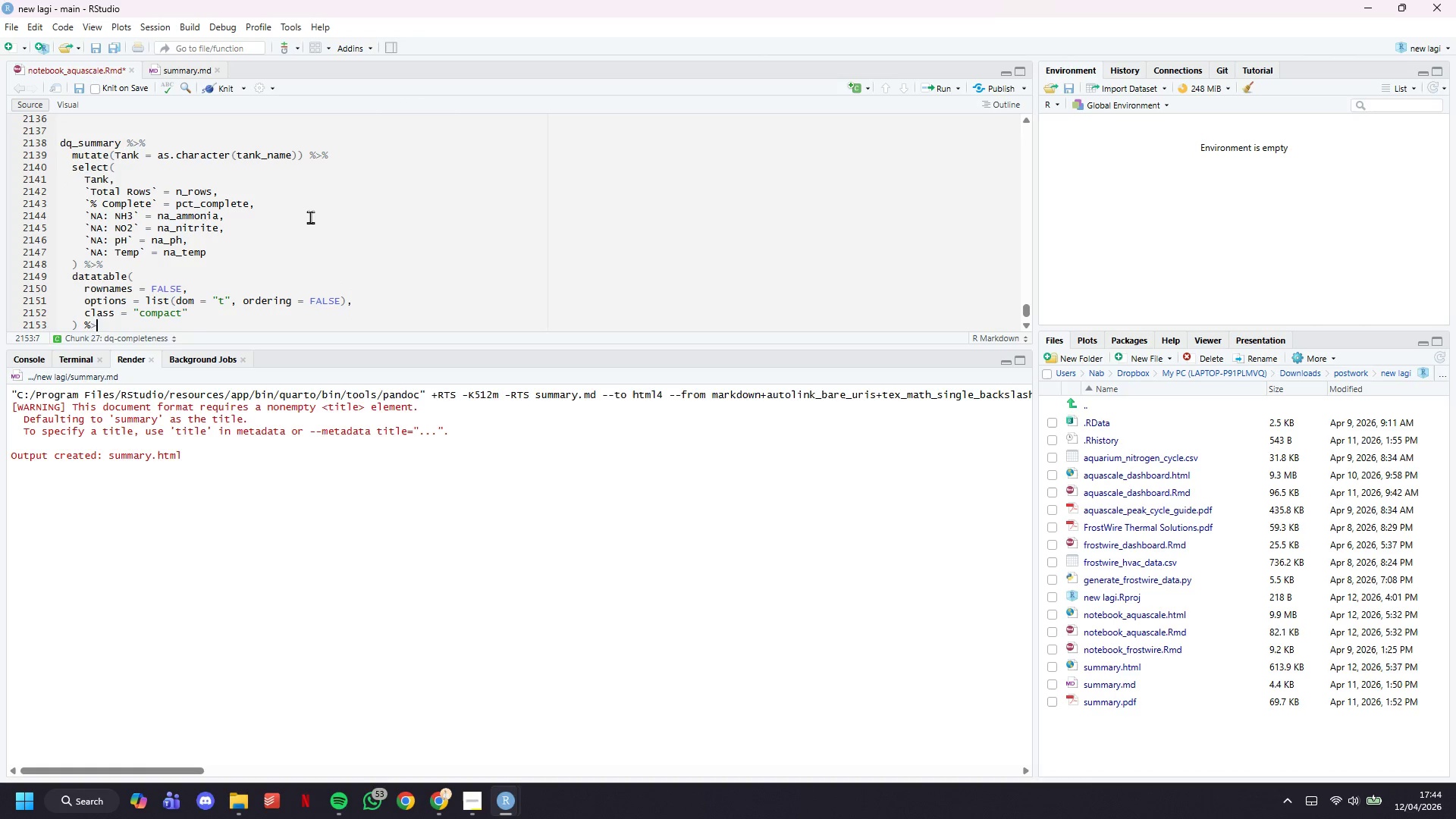 
key(Shift+5)
 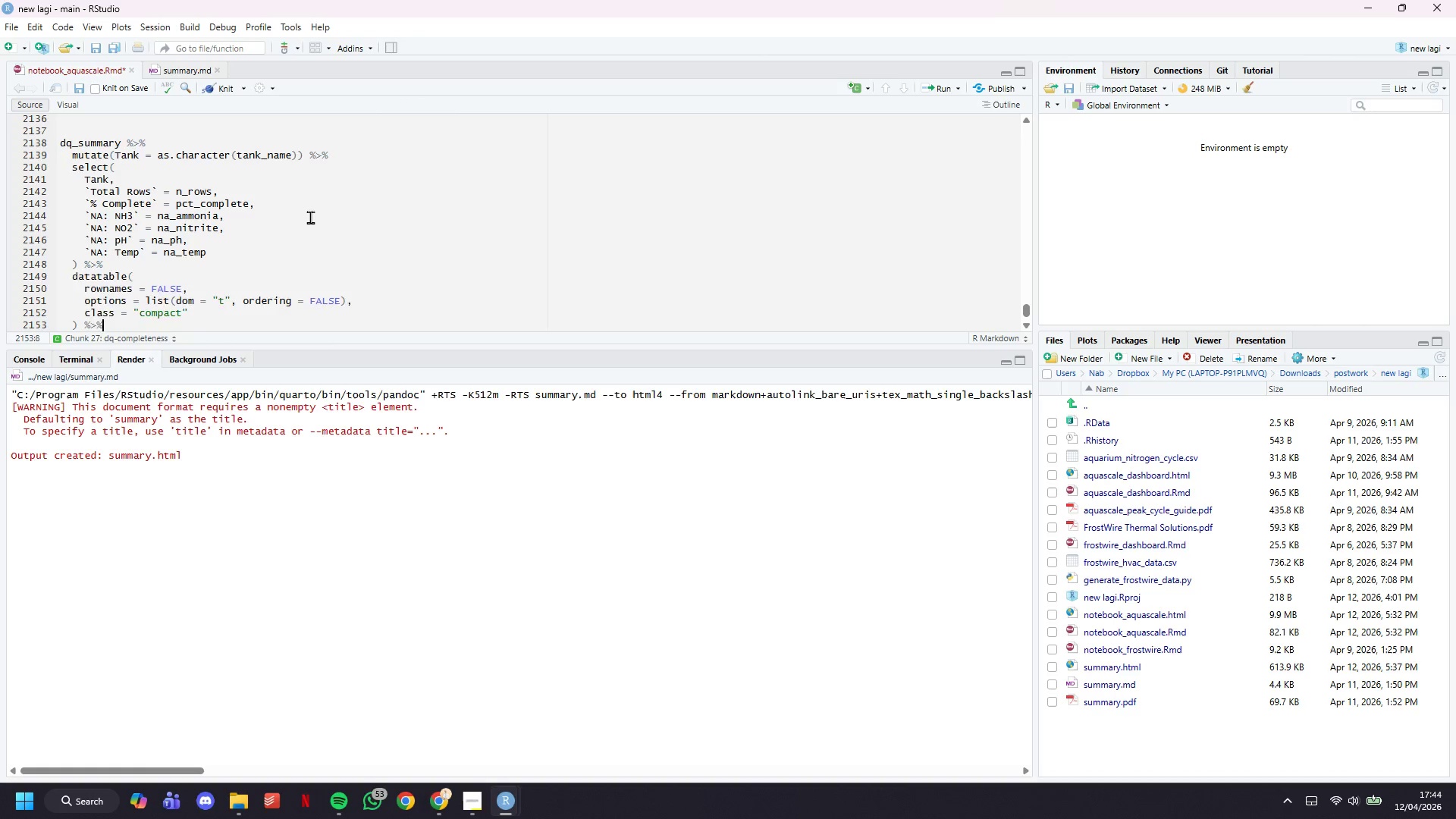 
key(Enter)
 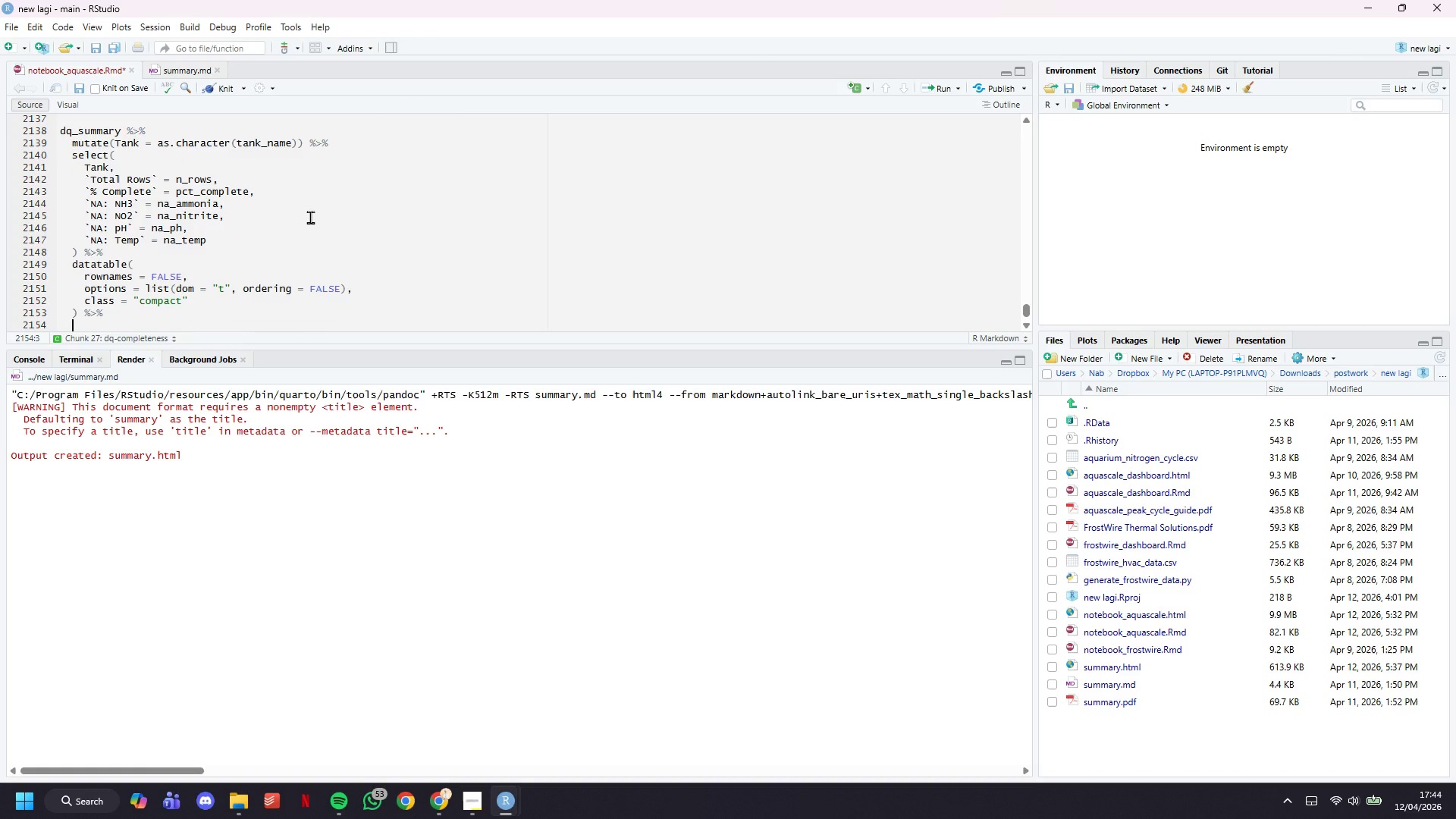 
type(formatS)
 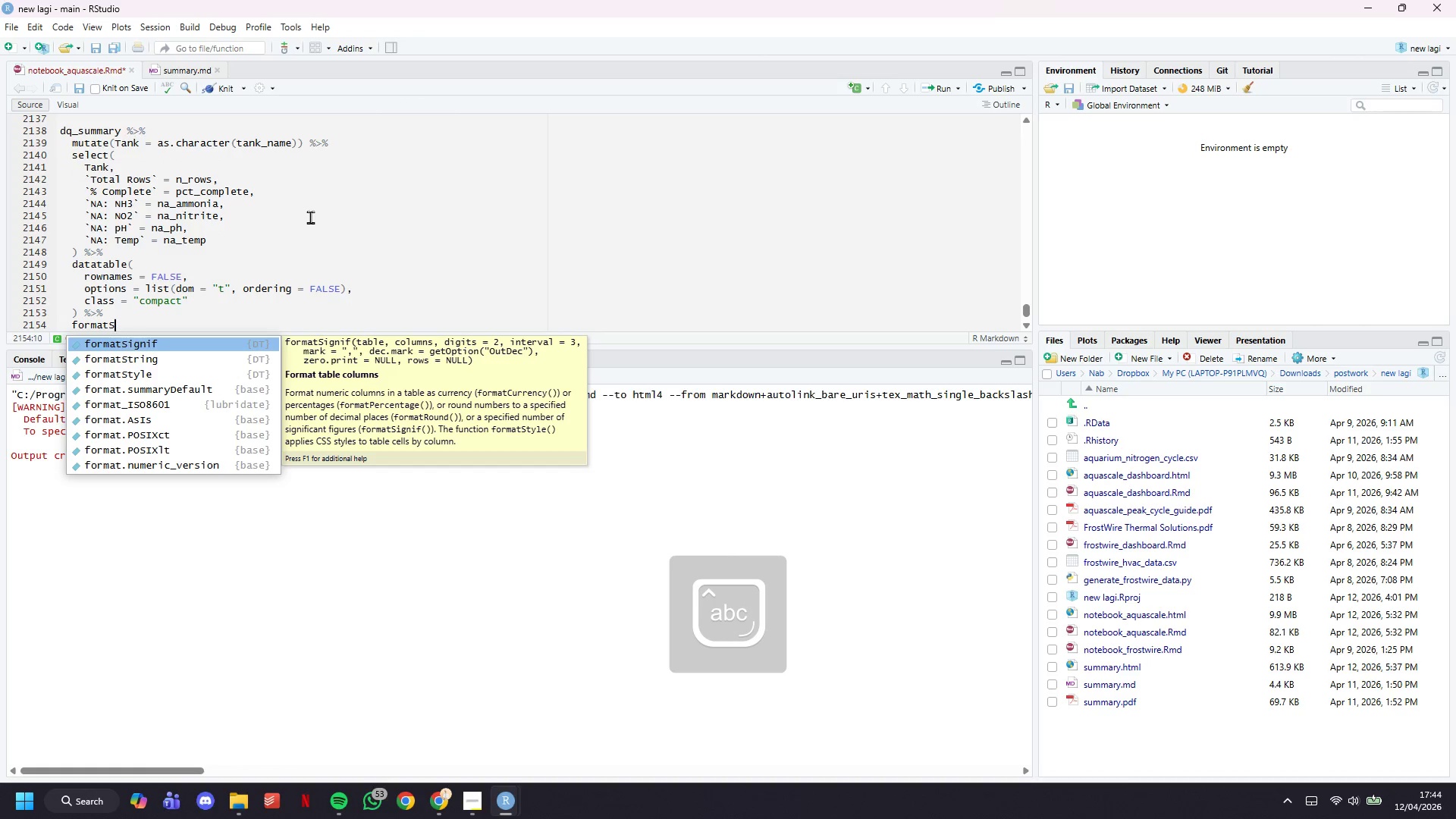 
key(ArrowDown)
 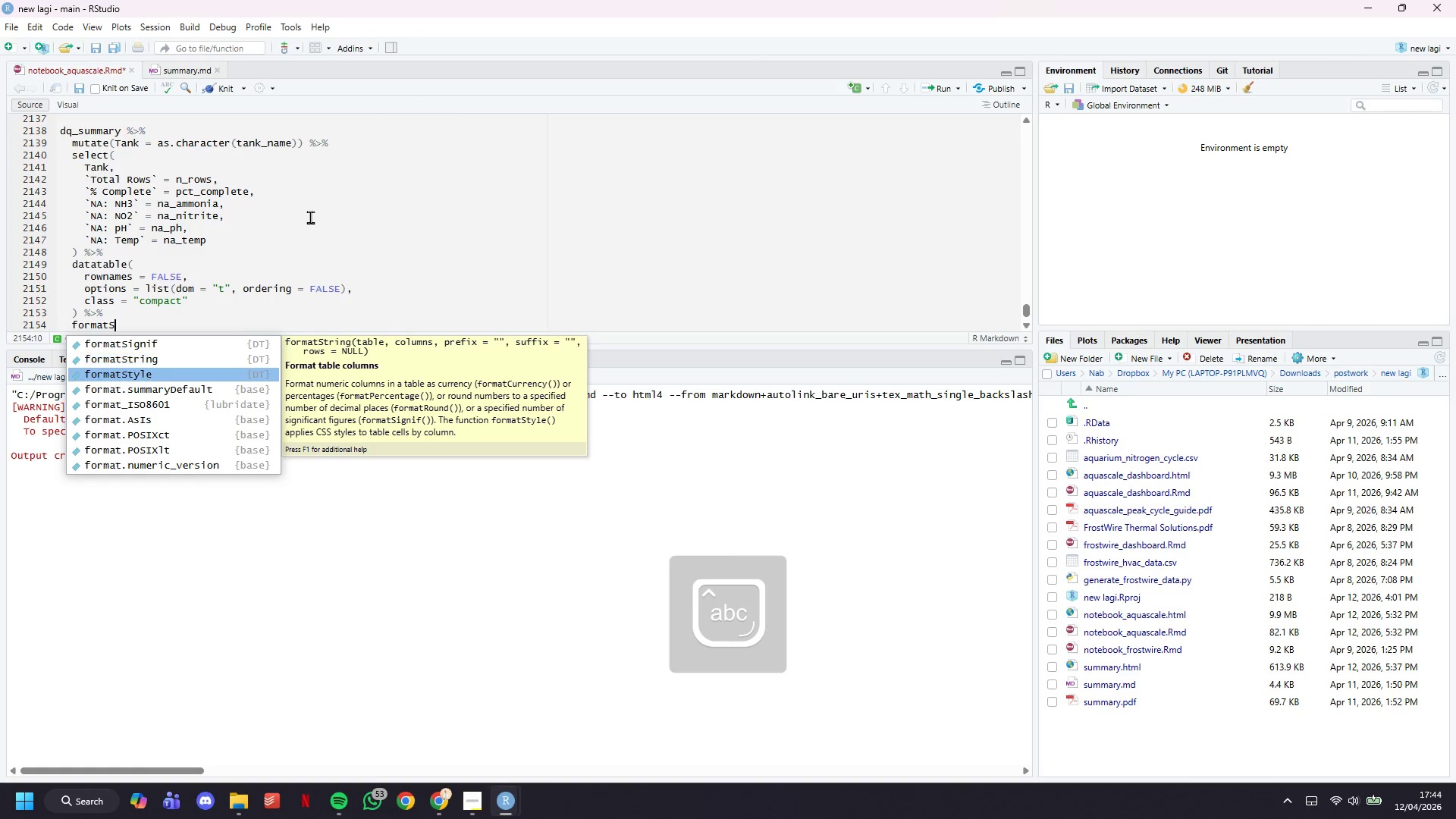 
key(ArrowDown)
 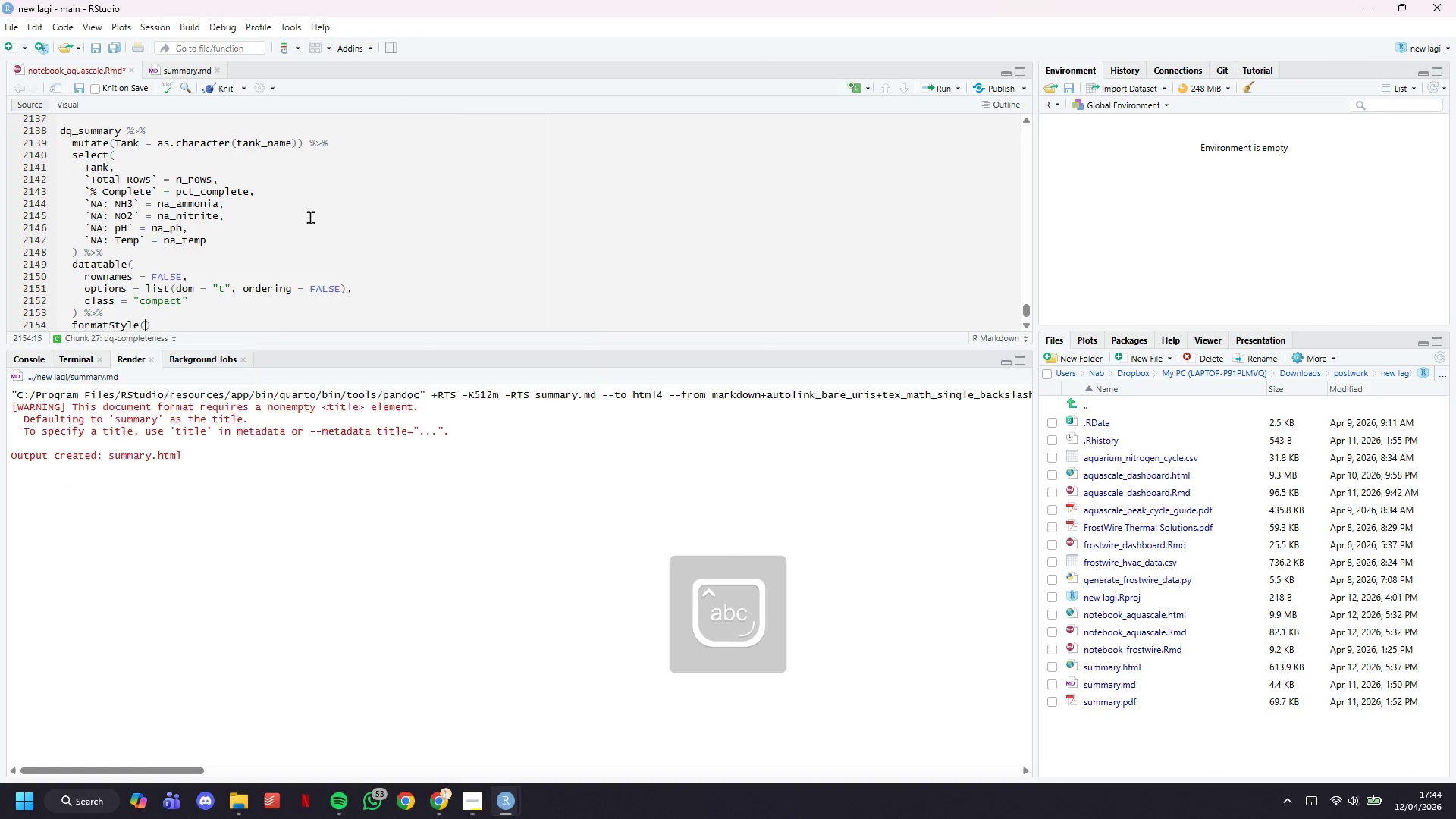 
key(Enter)
 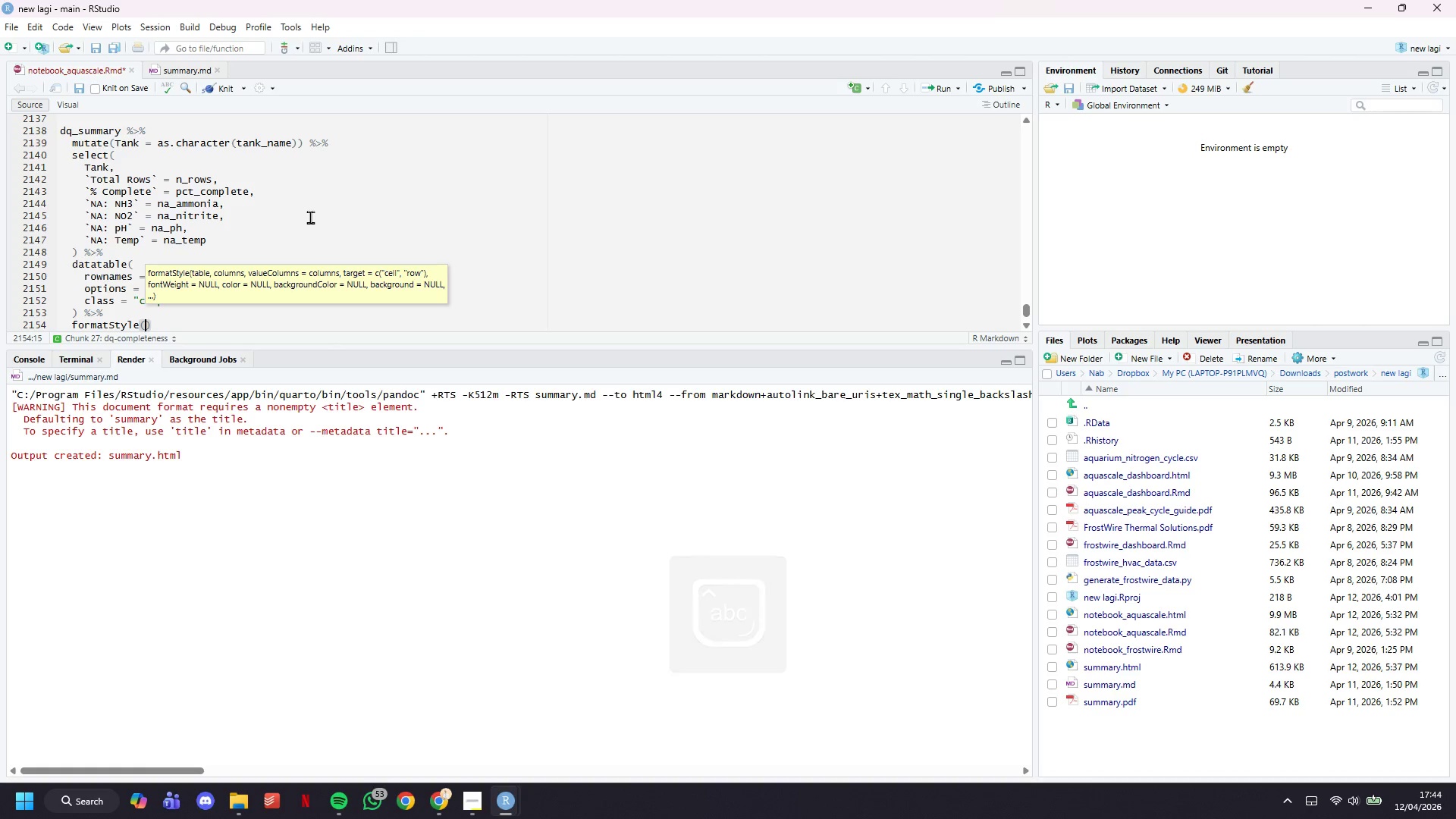 
type("% Complete)
 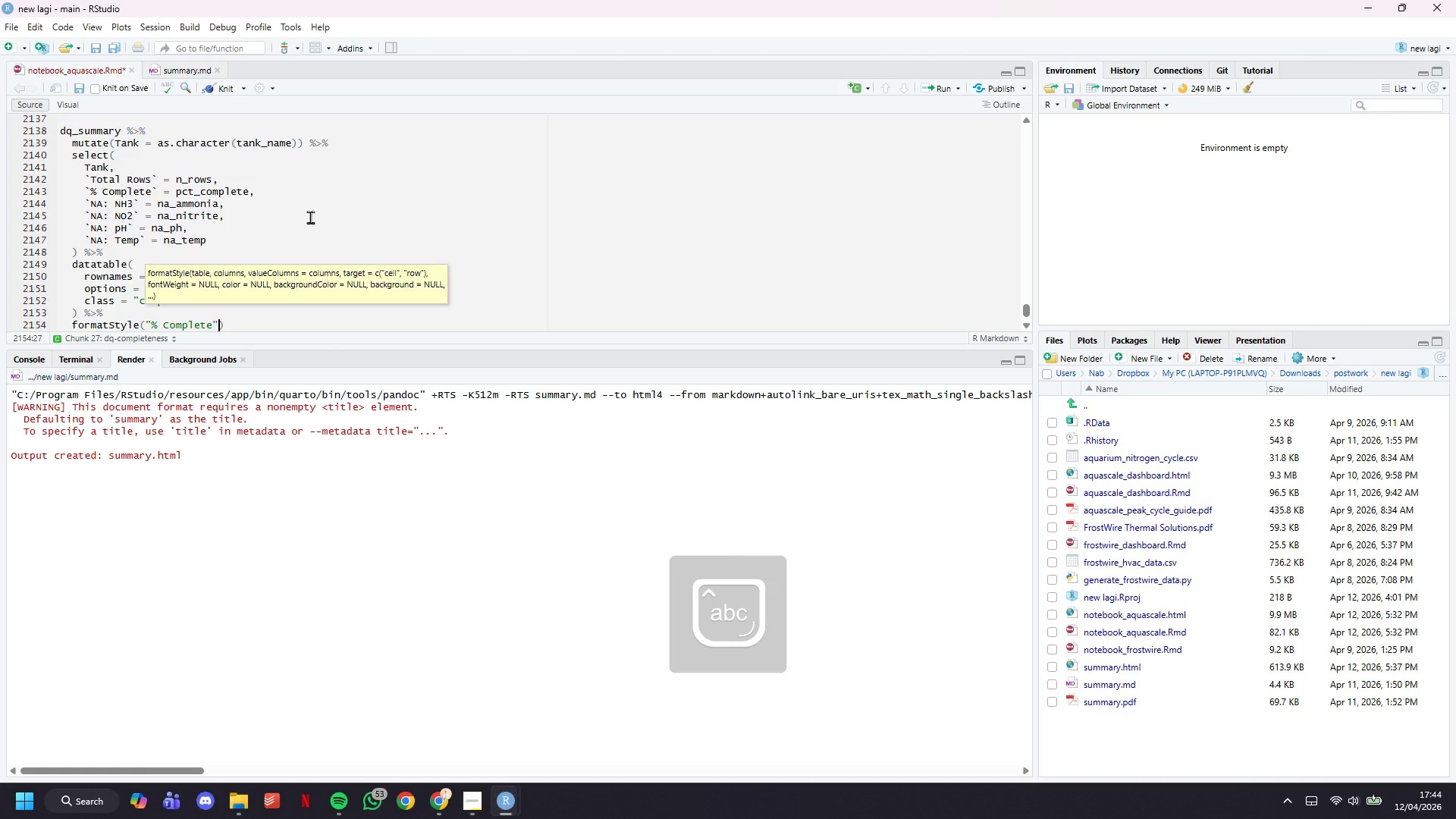 
key(ArrowRight)
 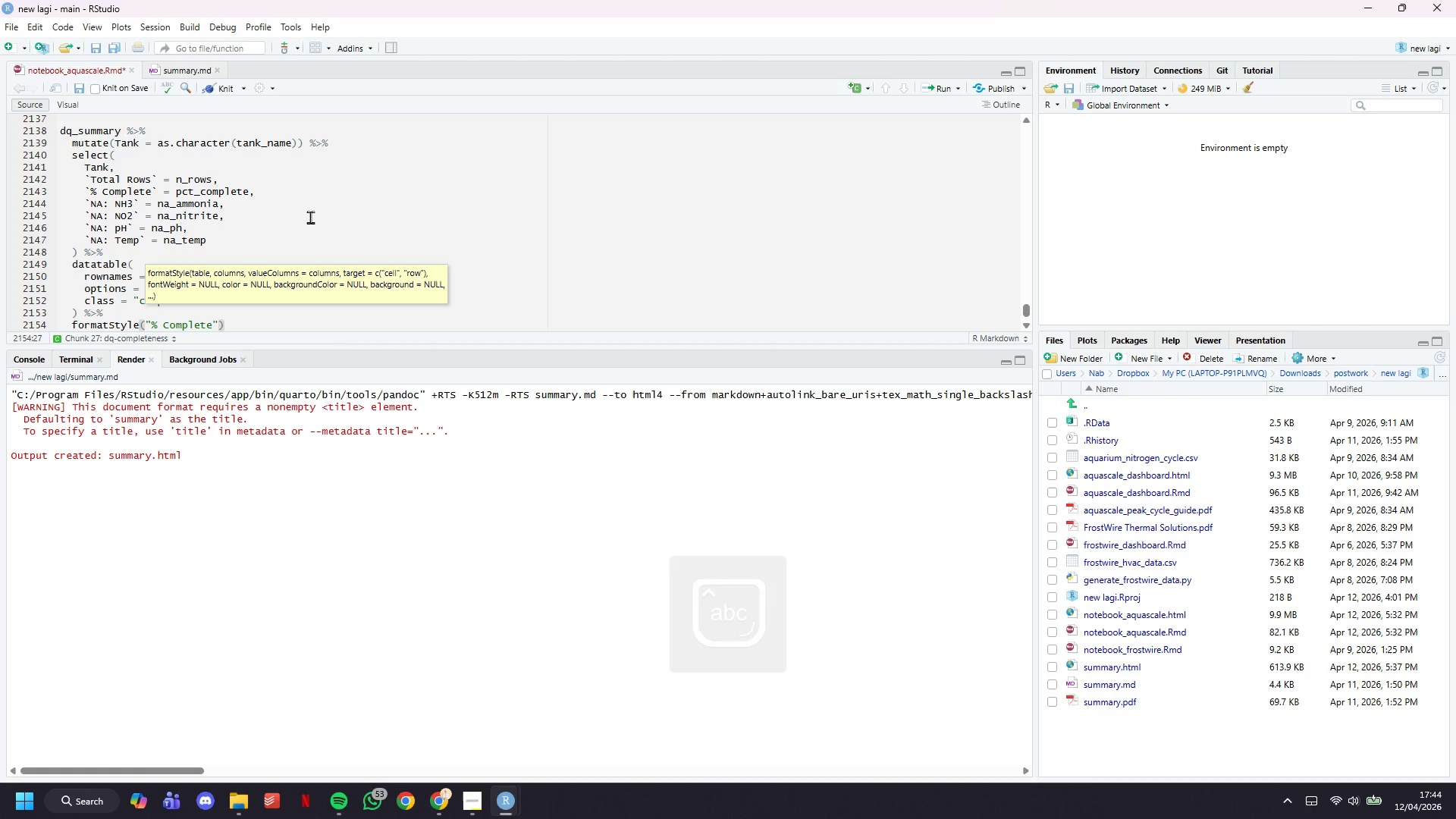 
key(Comma)
 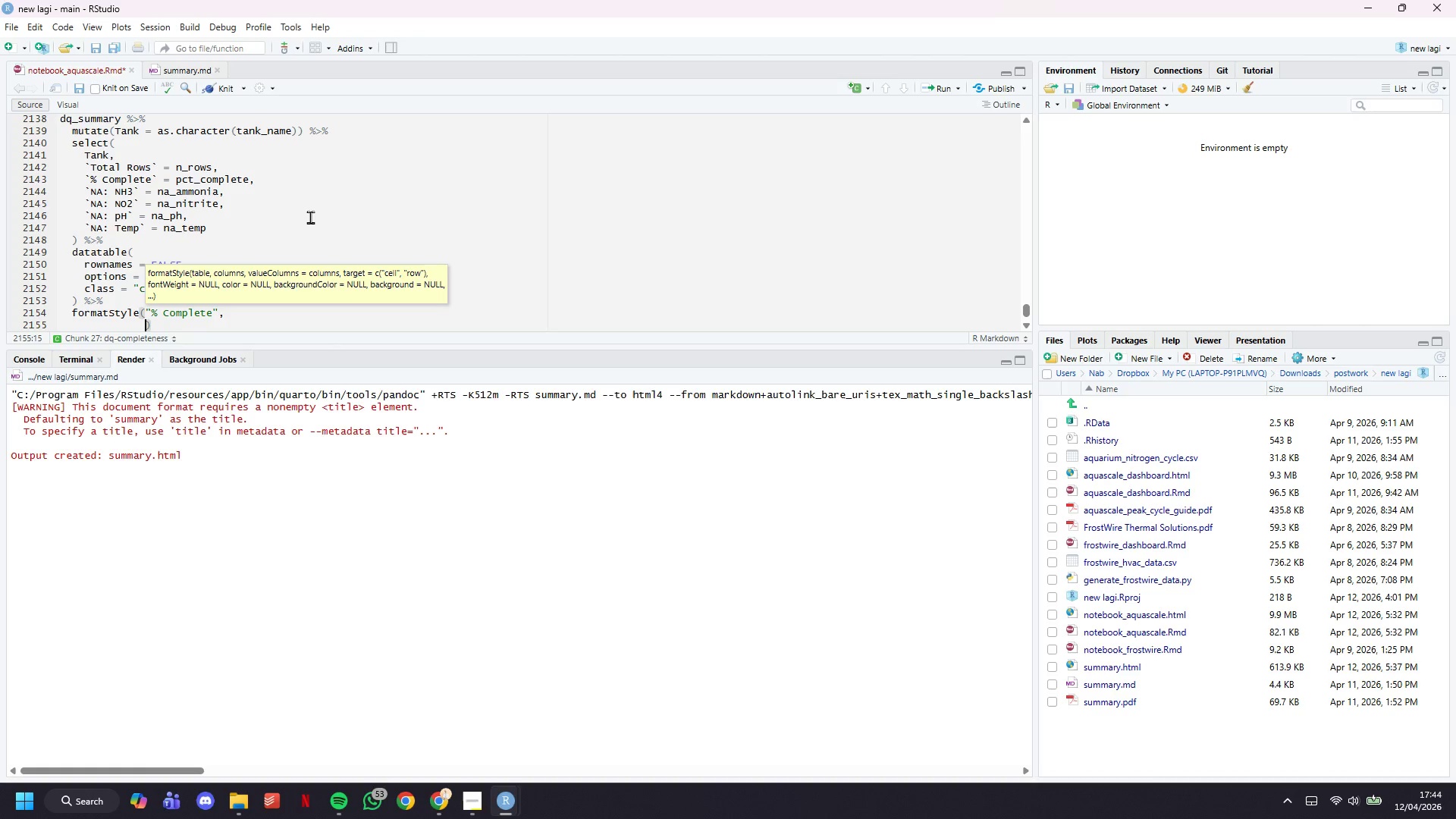 
key(Enter)
 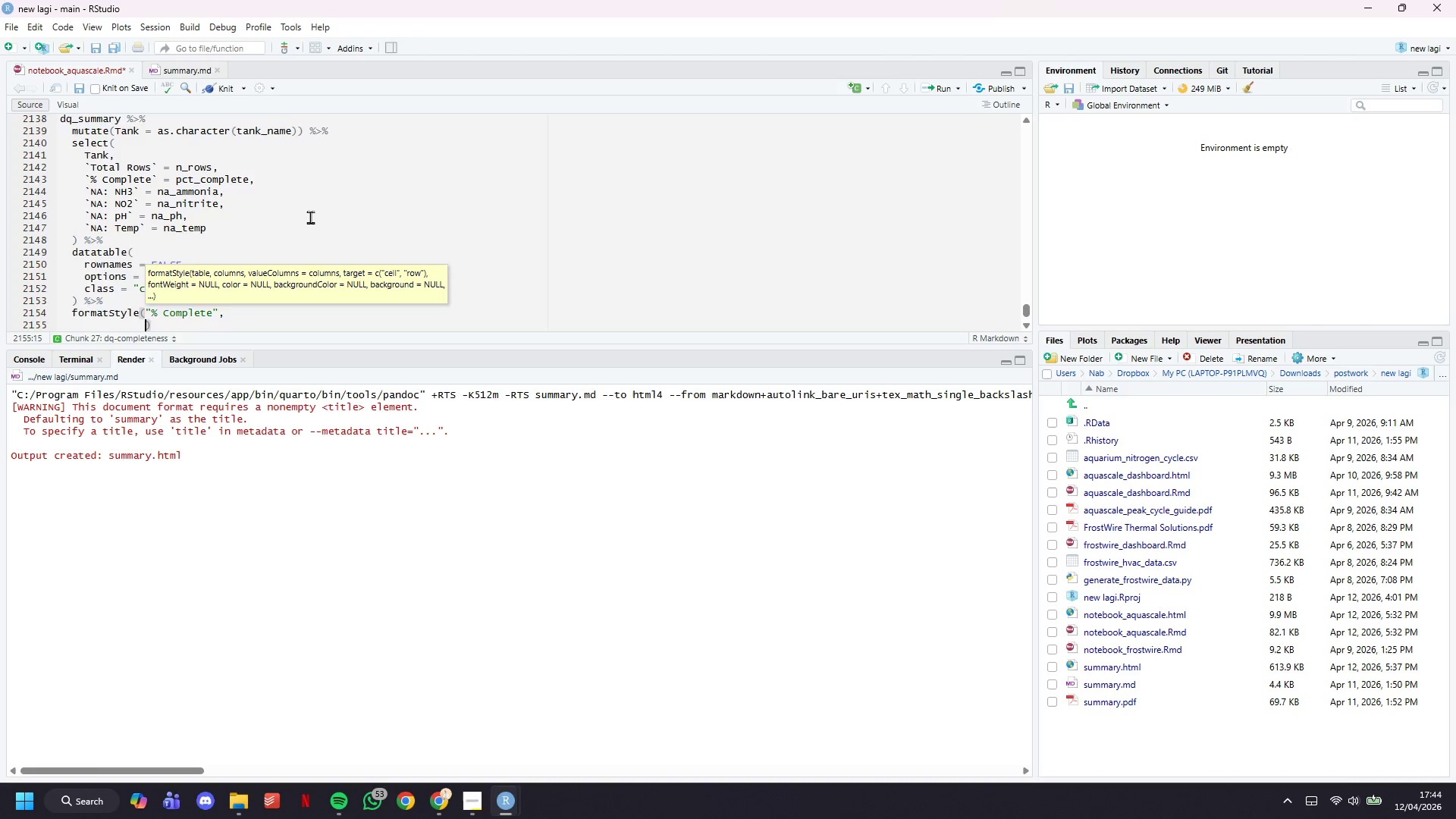 
key(Enter)
 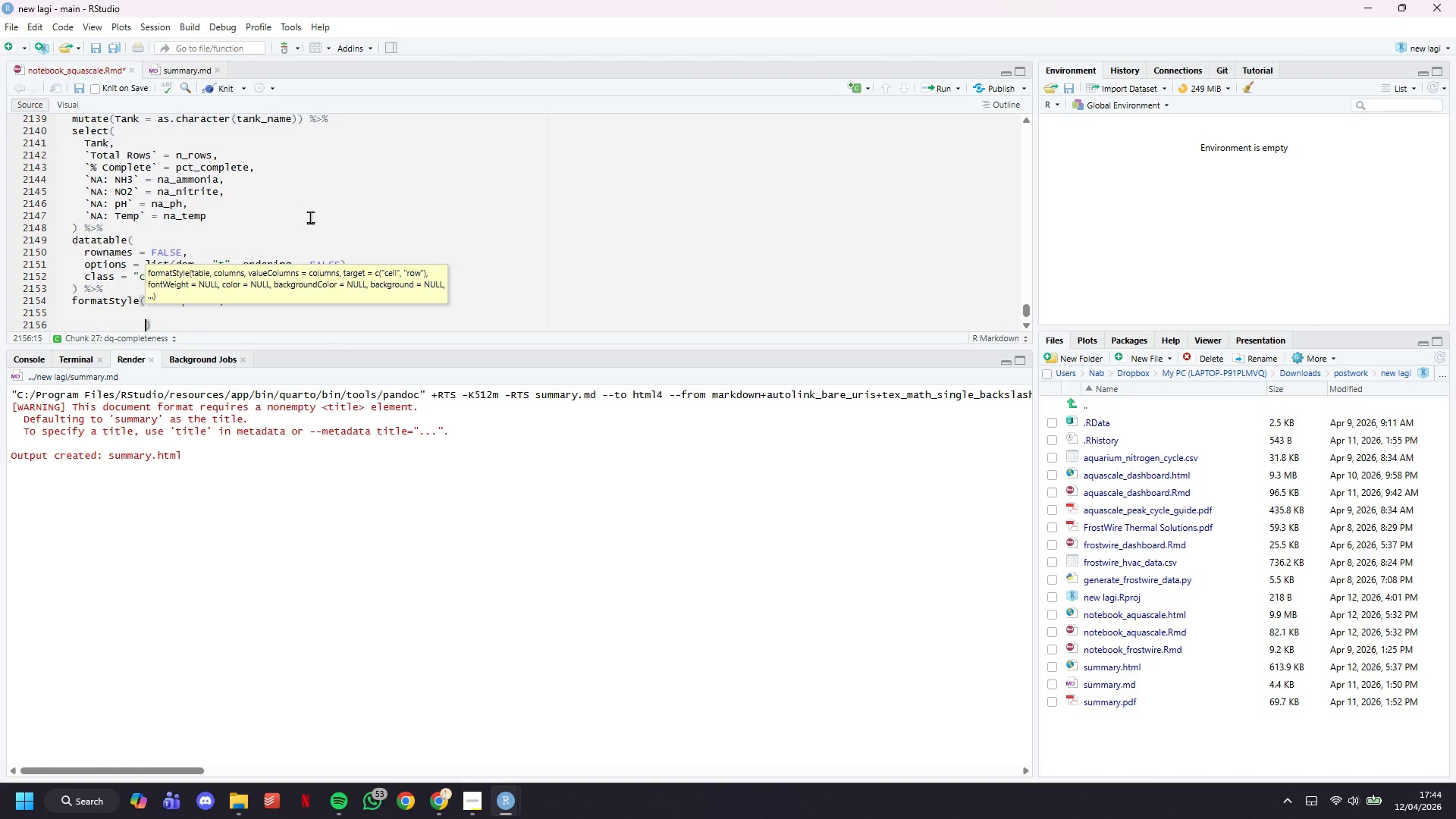 
key(ArrowUp)
 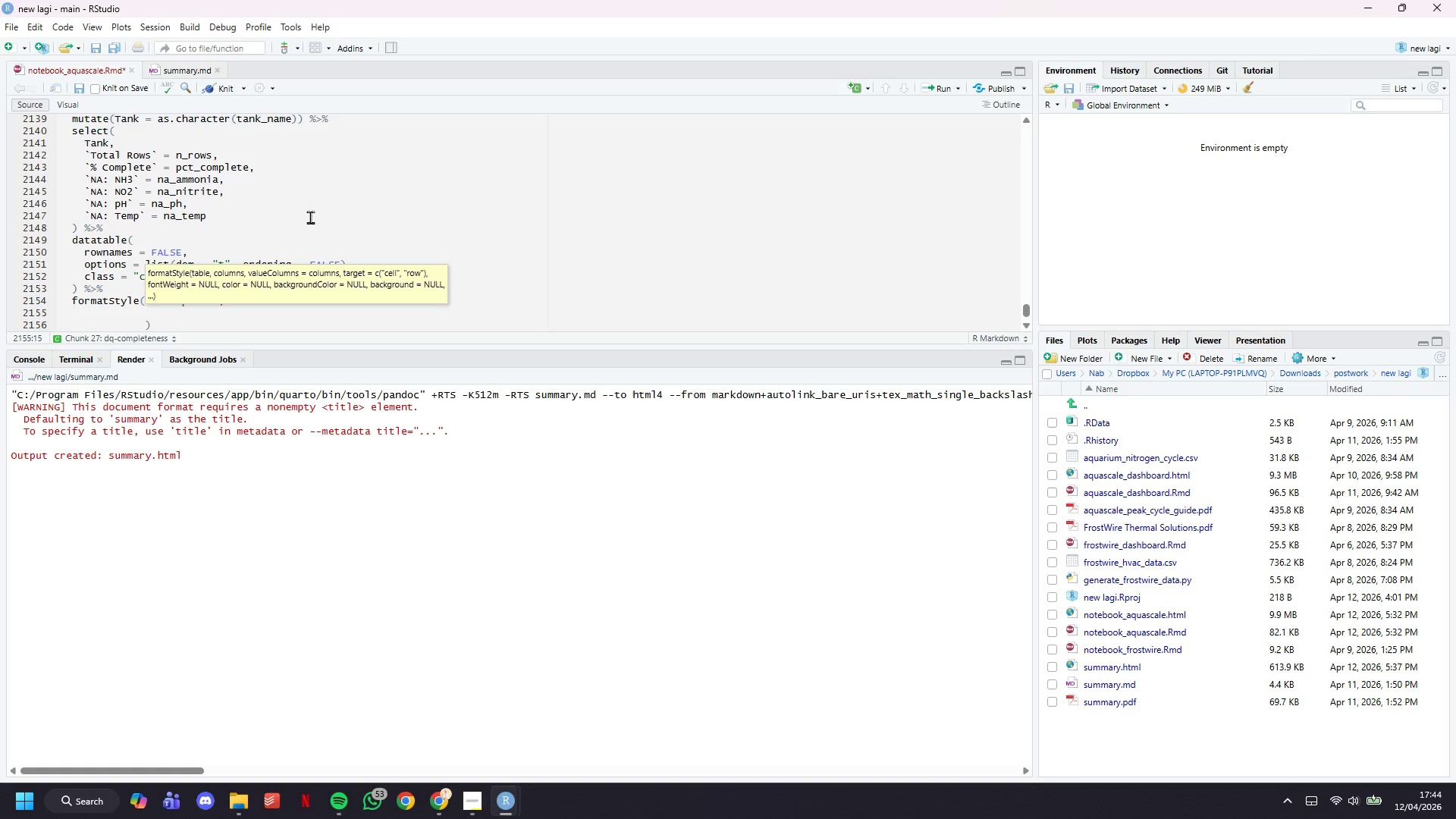 
key(Backspace)
key(Backspace)
key(Backspace)
key(Backspace)
key(Backspace)
type(color = styleI)
key(Tab)
type(c(95,99)
 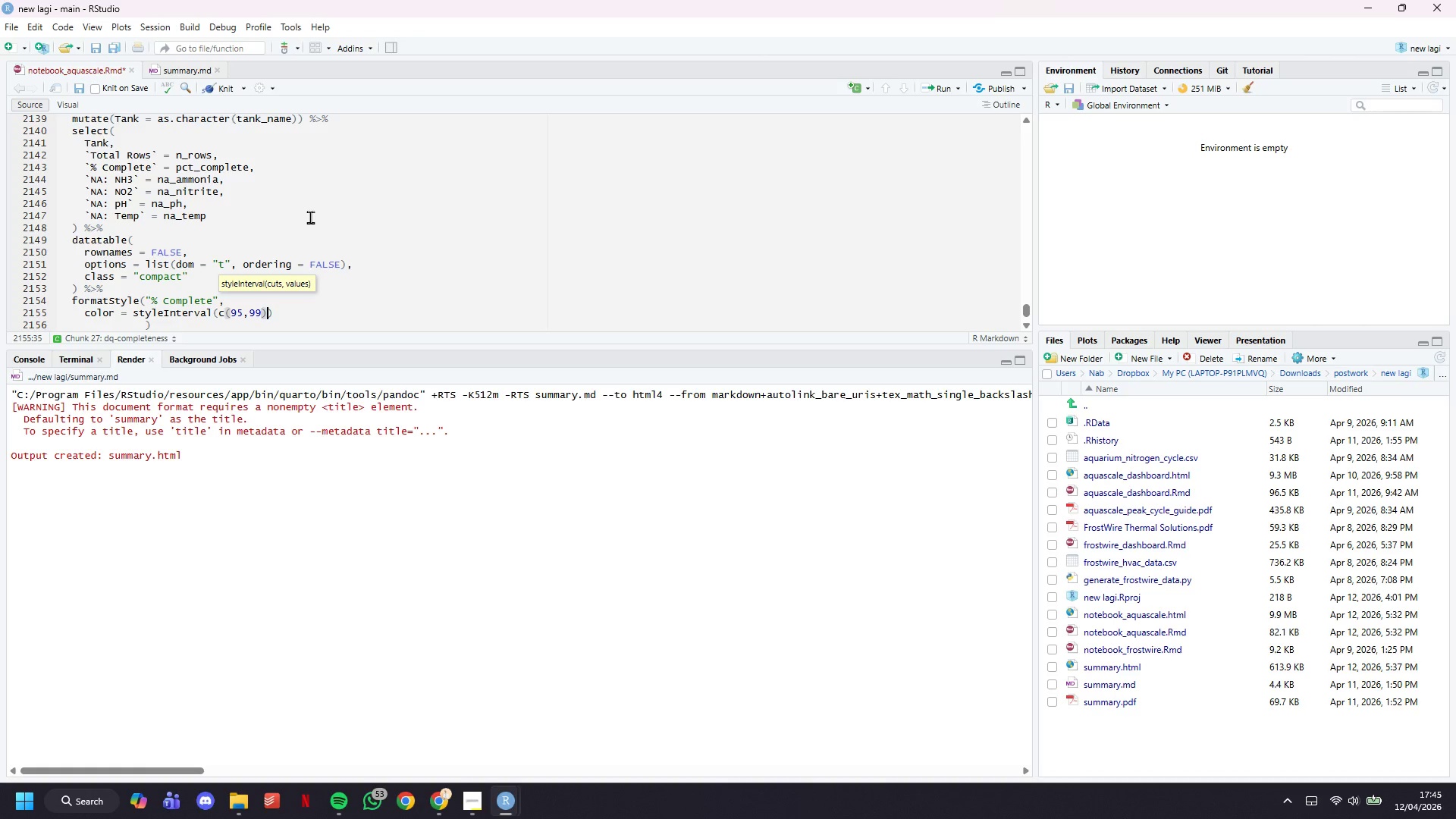 
 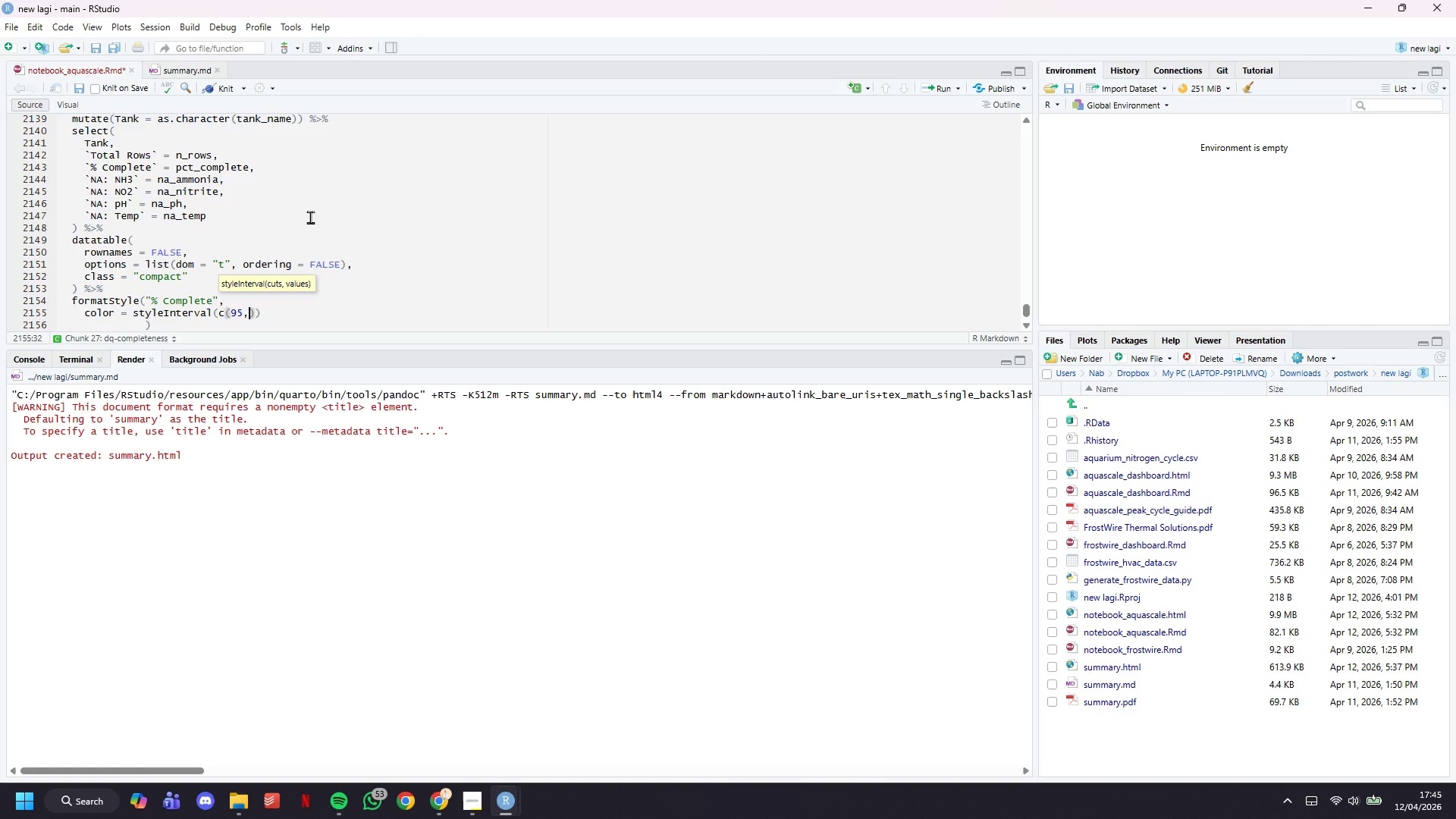 
key(ArrowRight)
 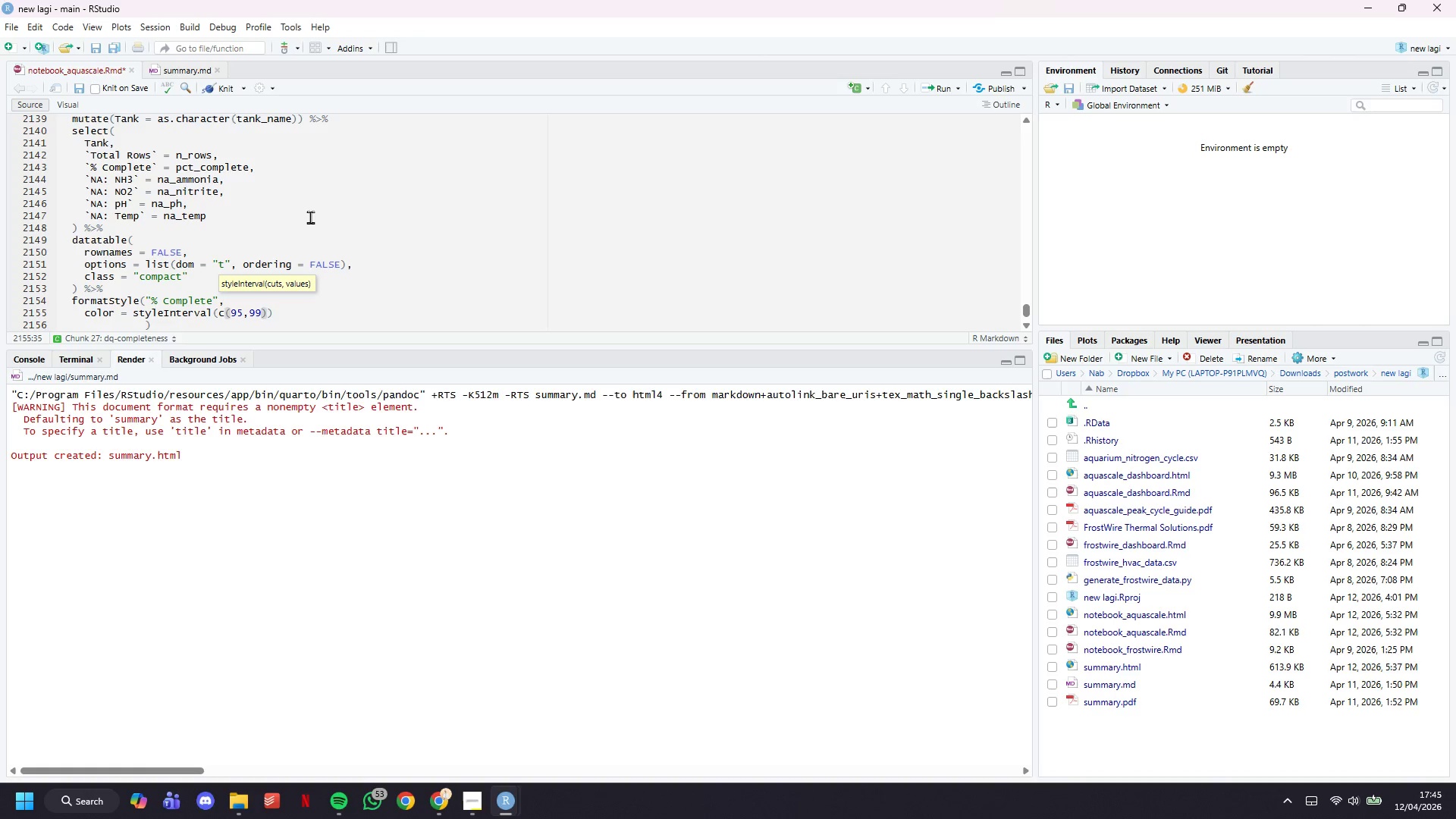 
type(, c("#ff3366)
 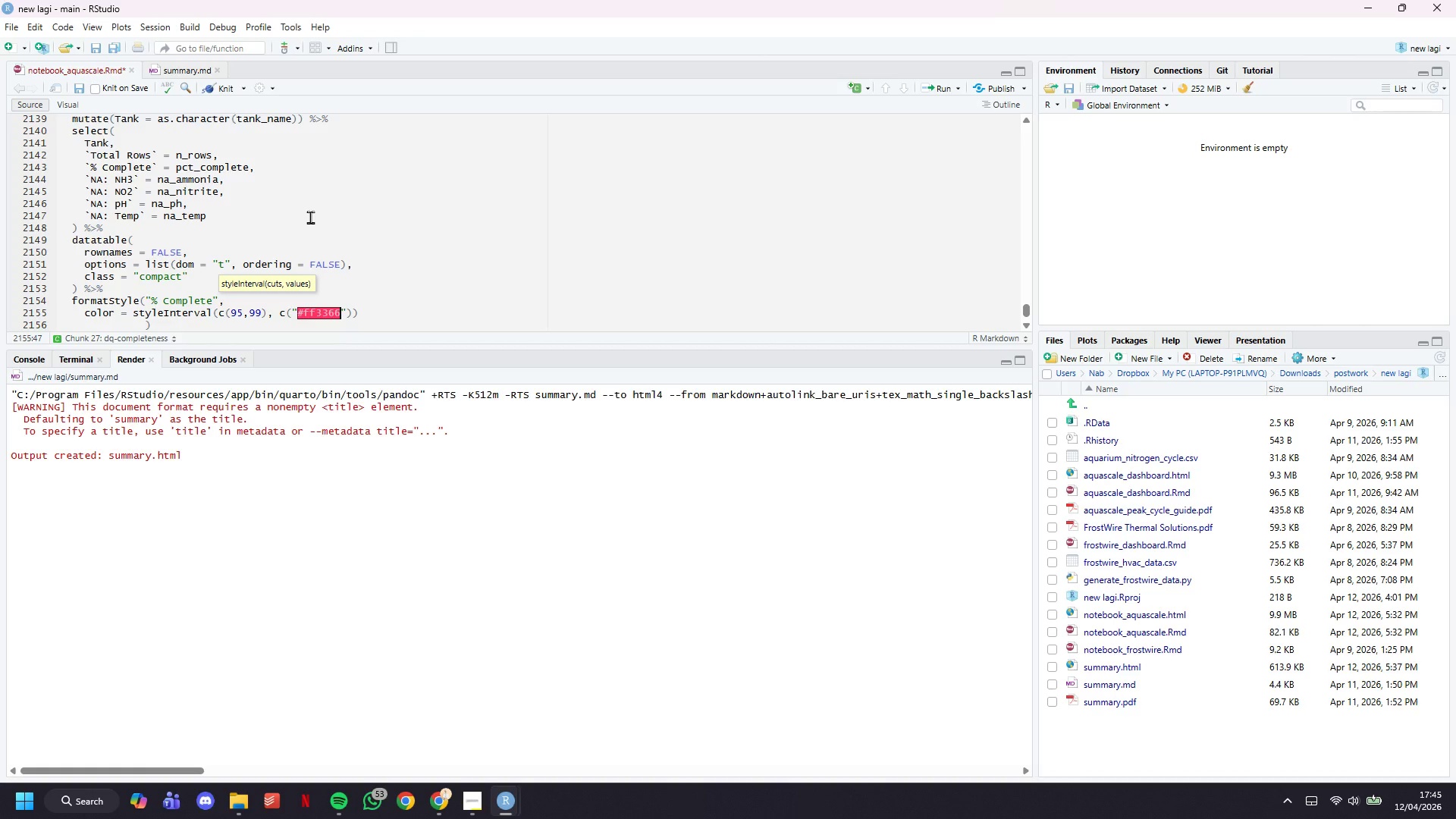 
key(ArrowRight)
 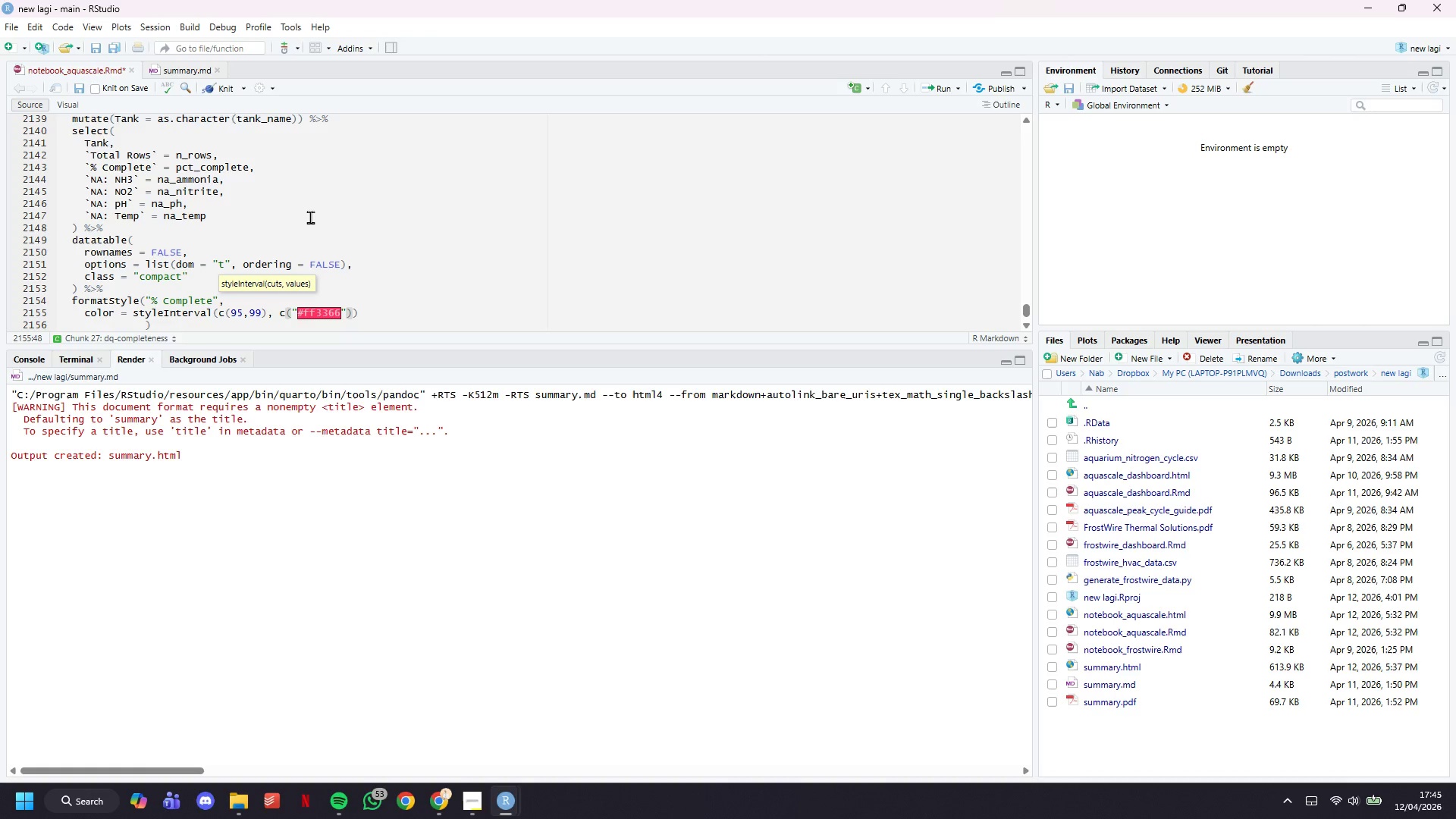 
type(, "#ffd23f)
 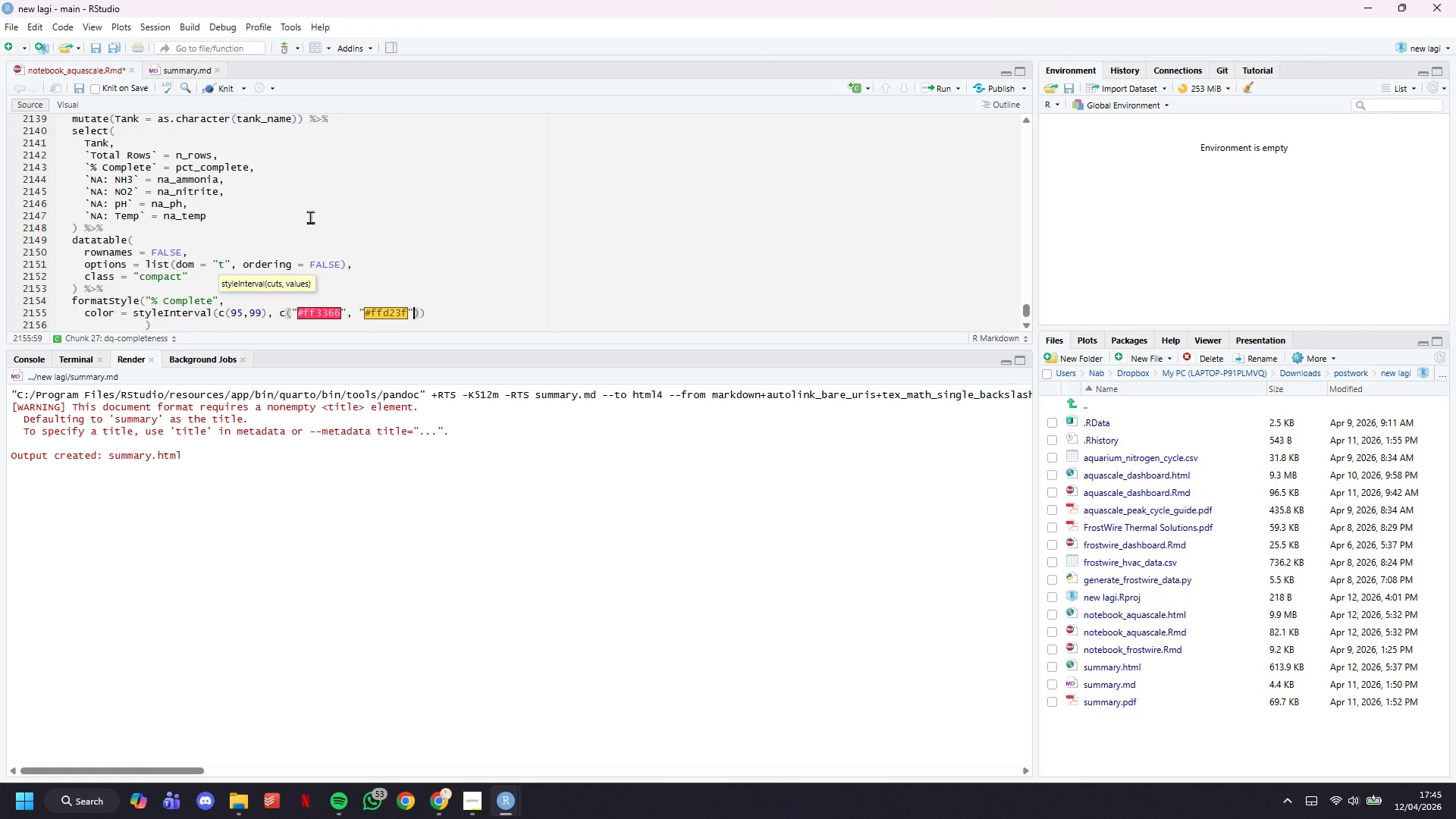 
 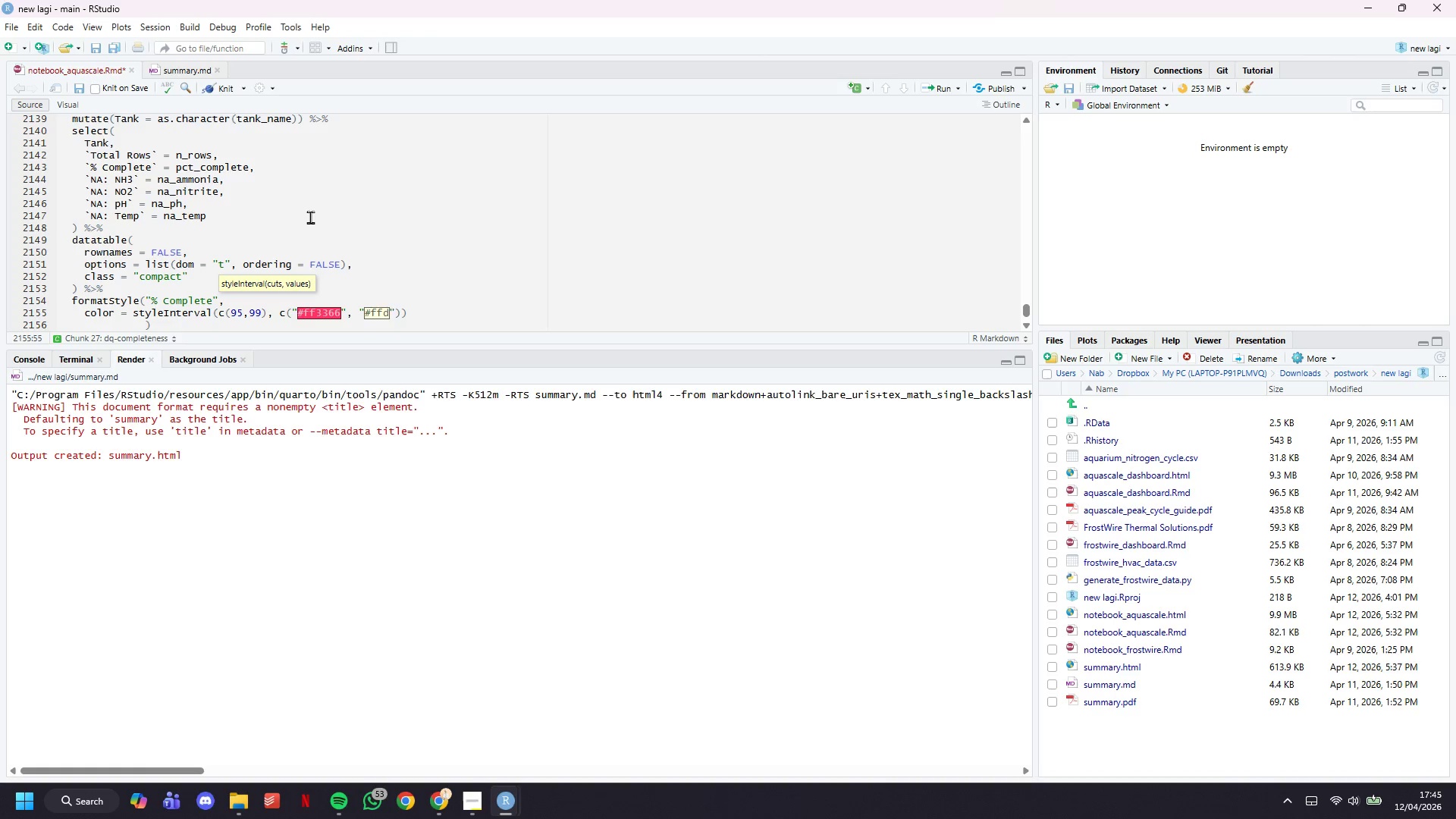 
key(ArrowRight)
 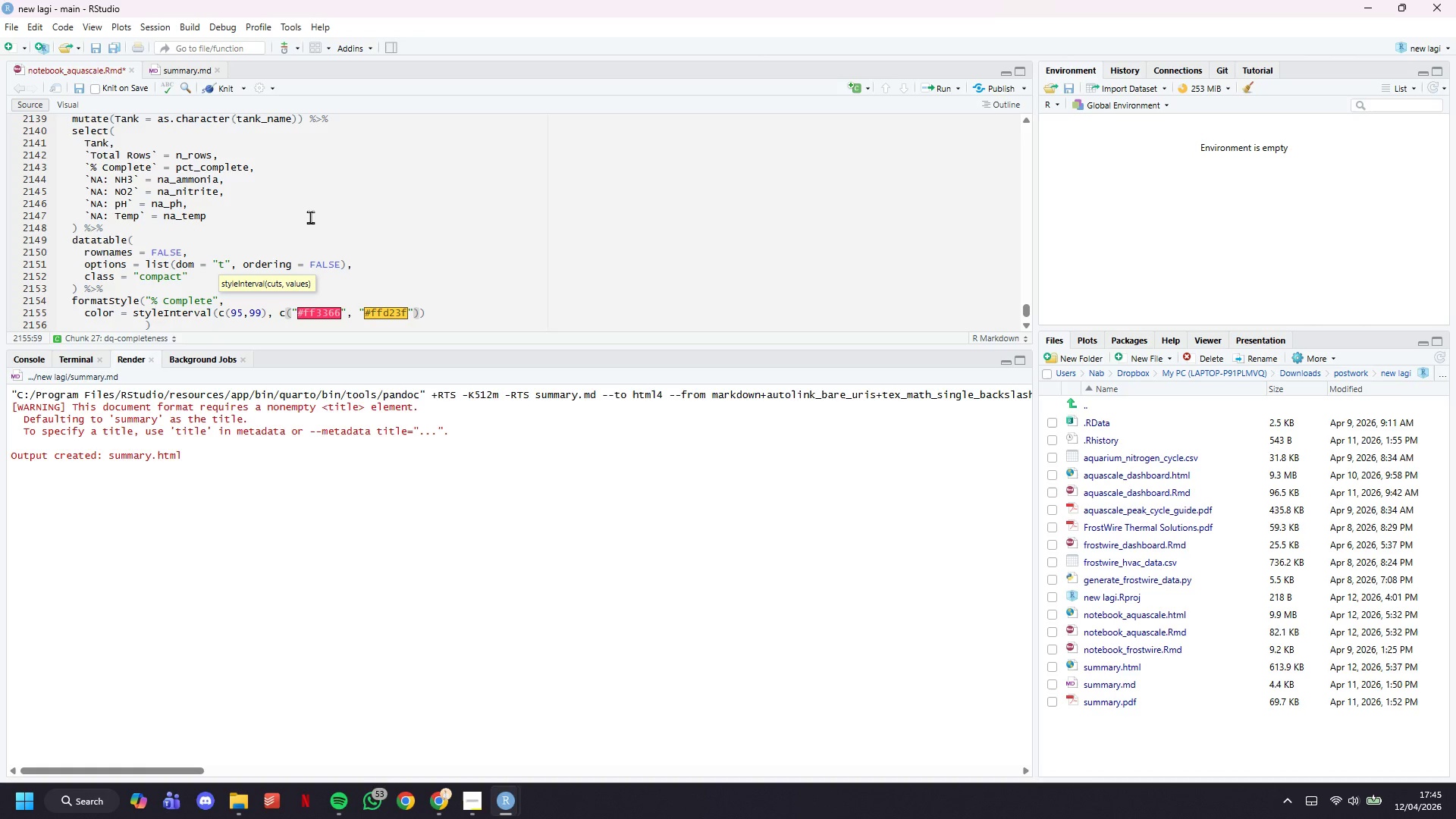 
type(, "#3ddc97)
 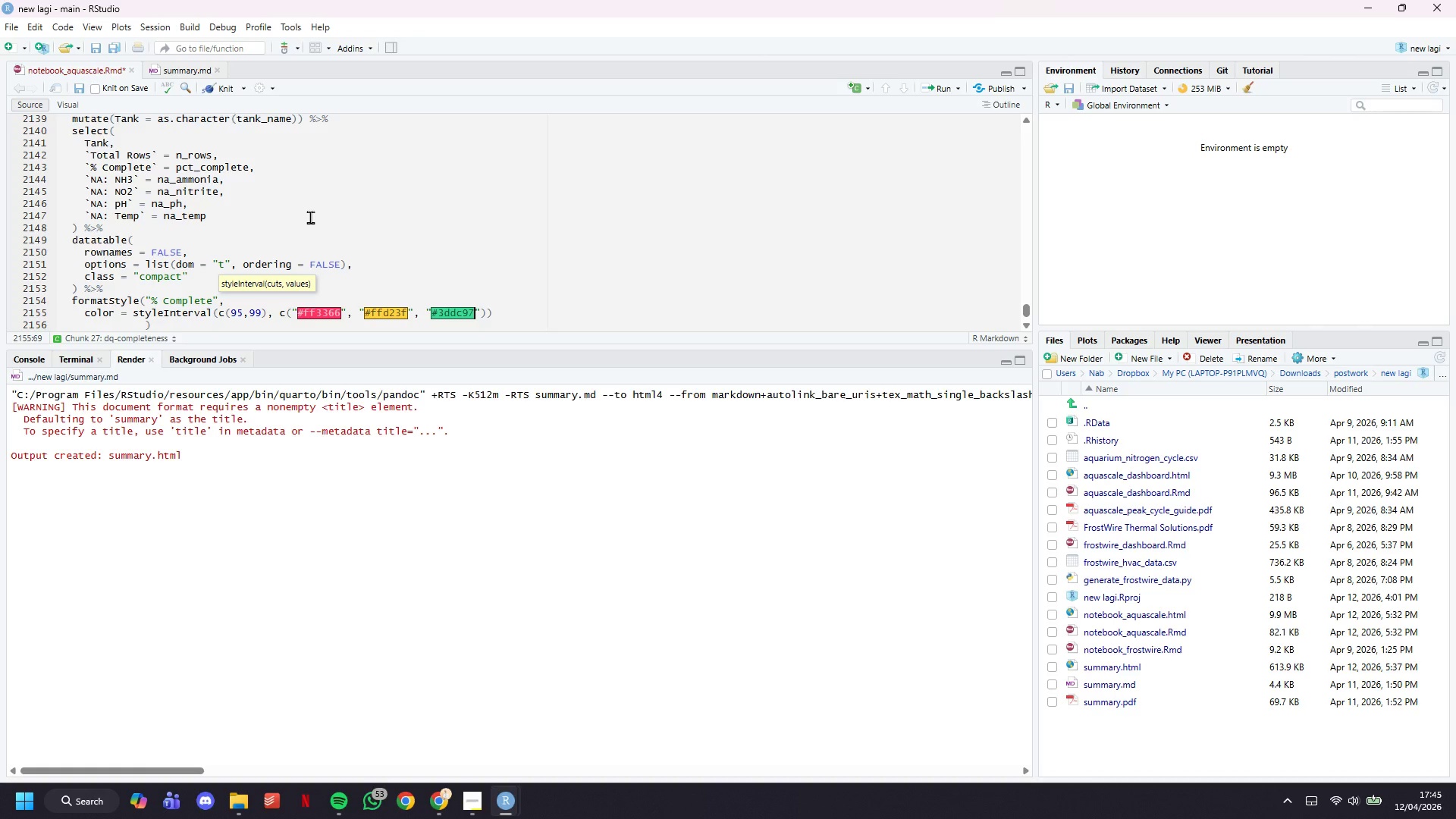 
 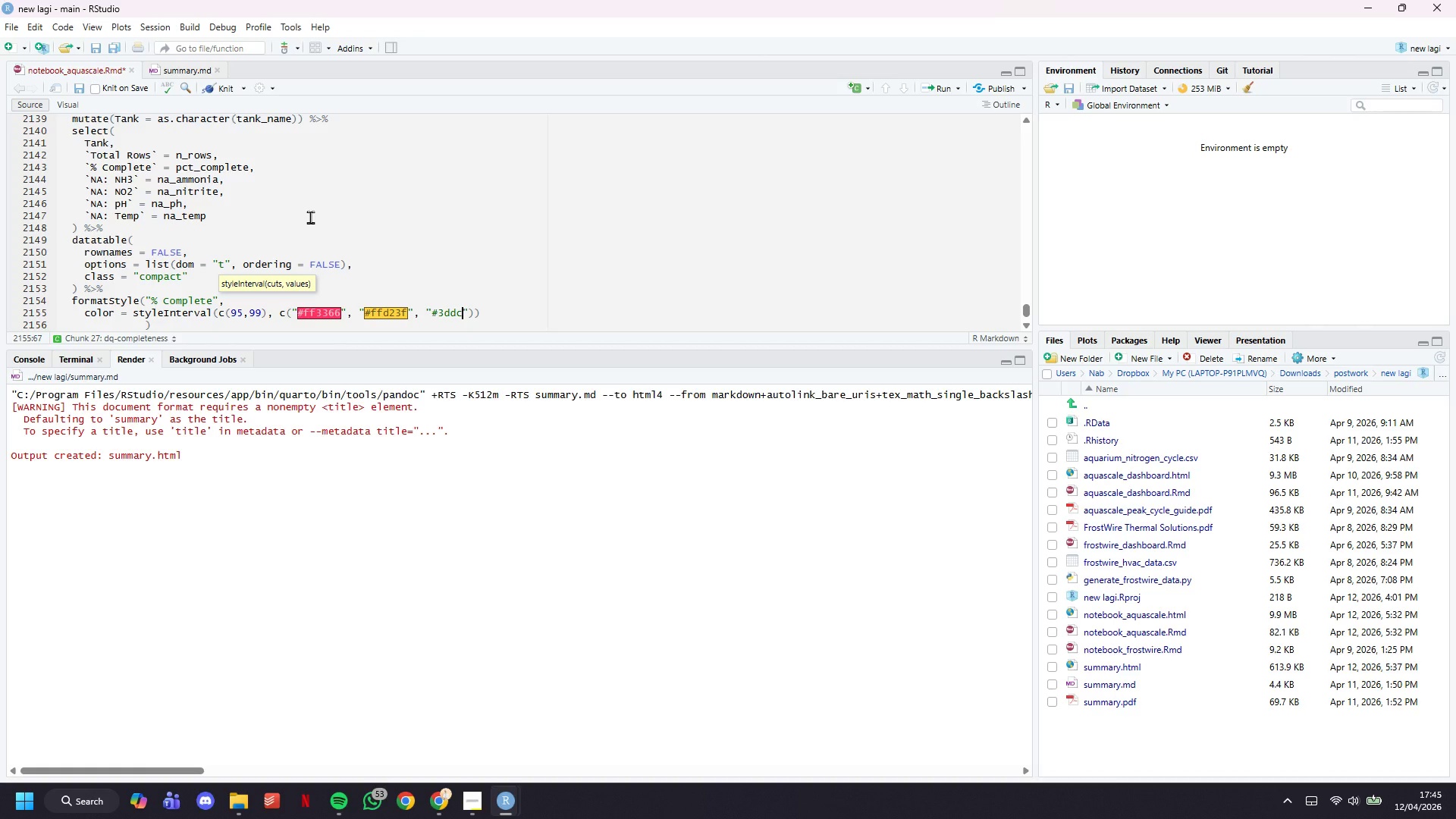 
key(ArrowRight)
 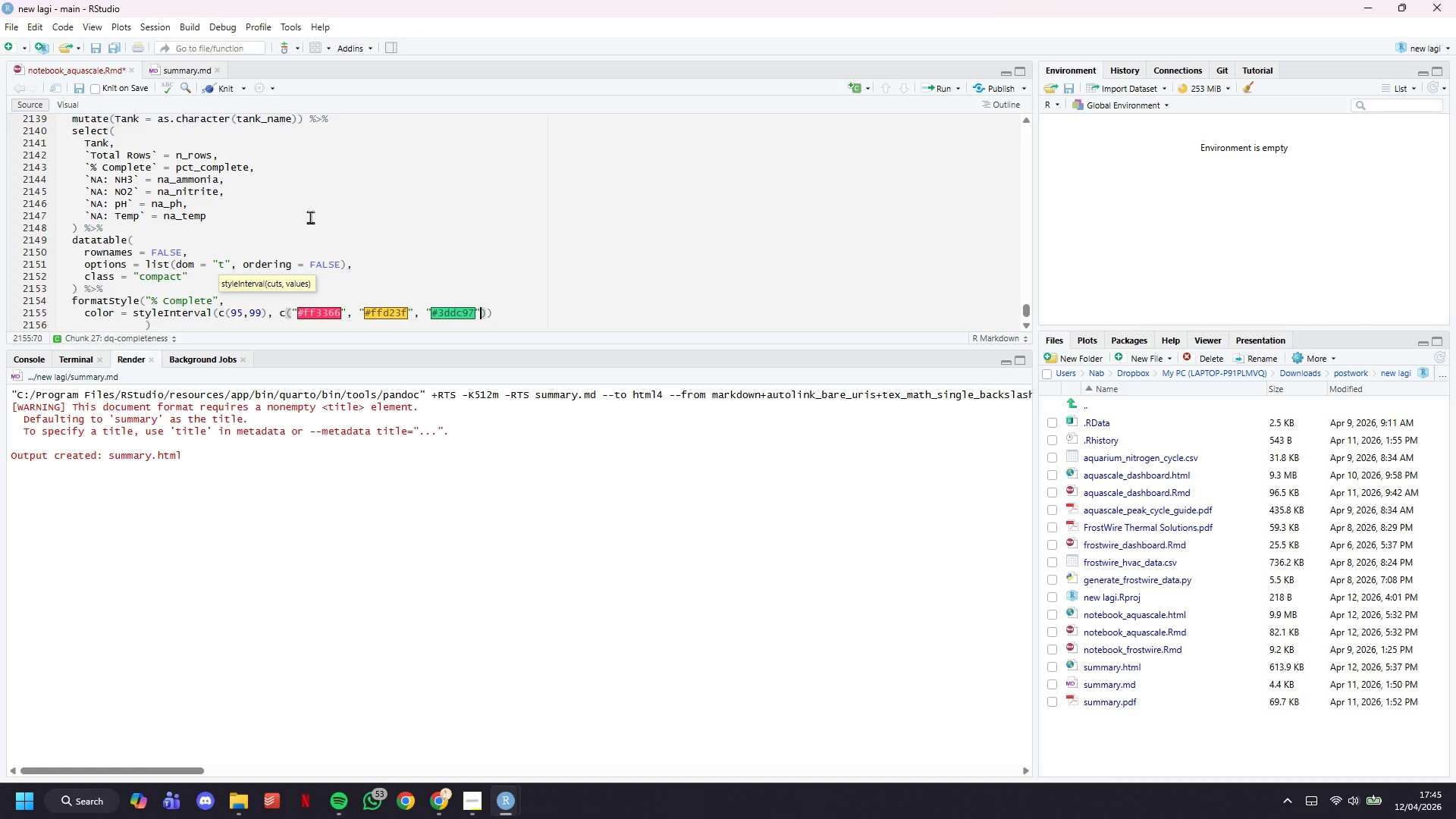 
key(ArrowRight)
 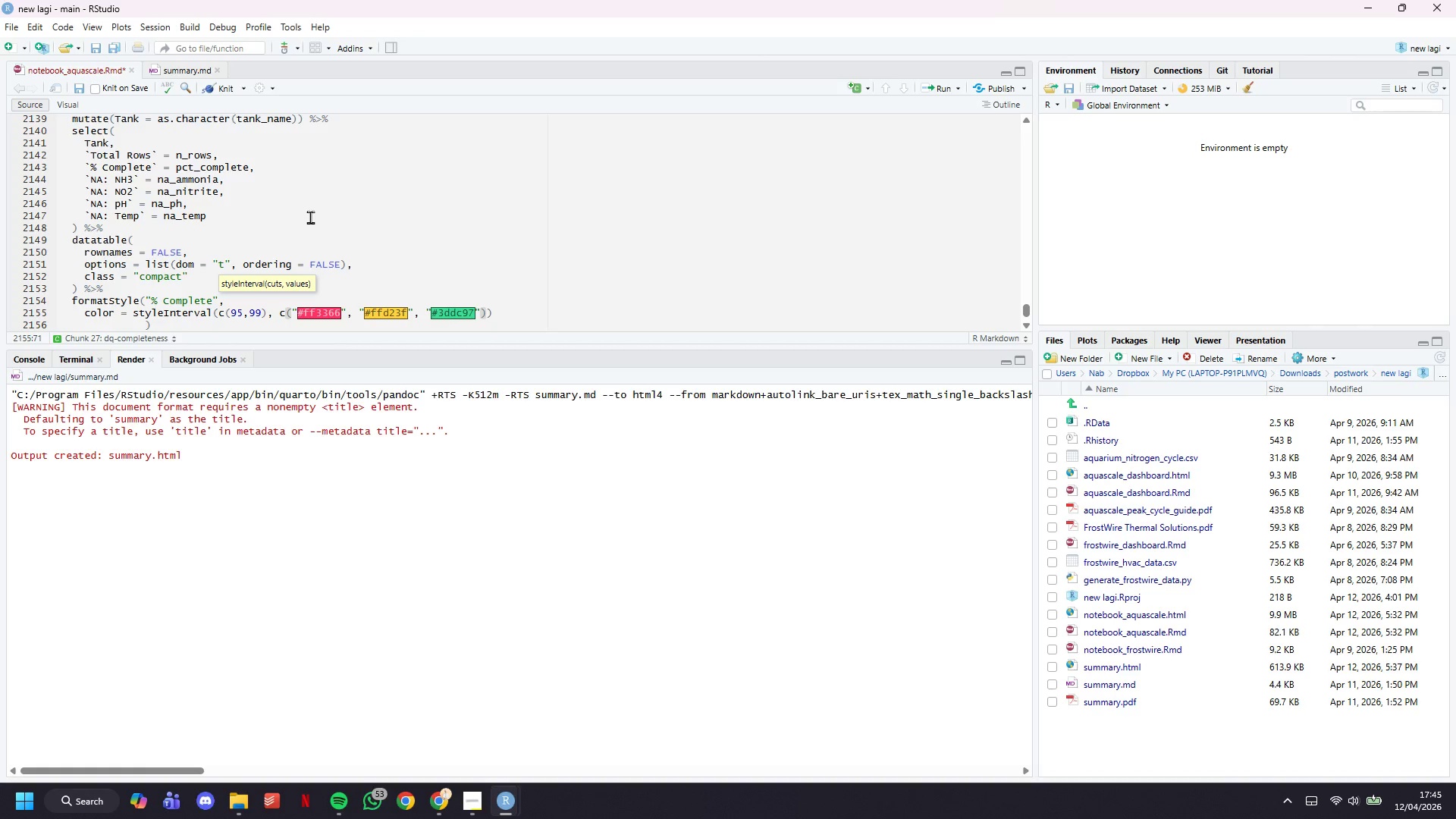 
key(ArrowRight)
 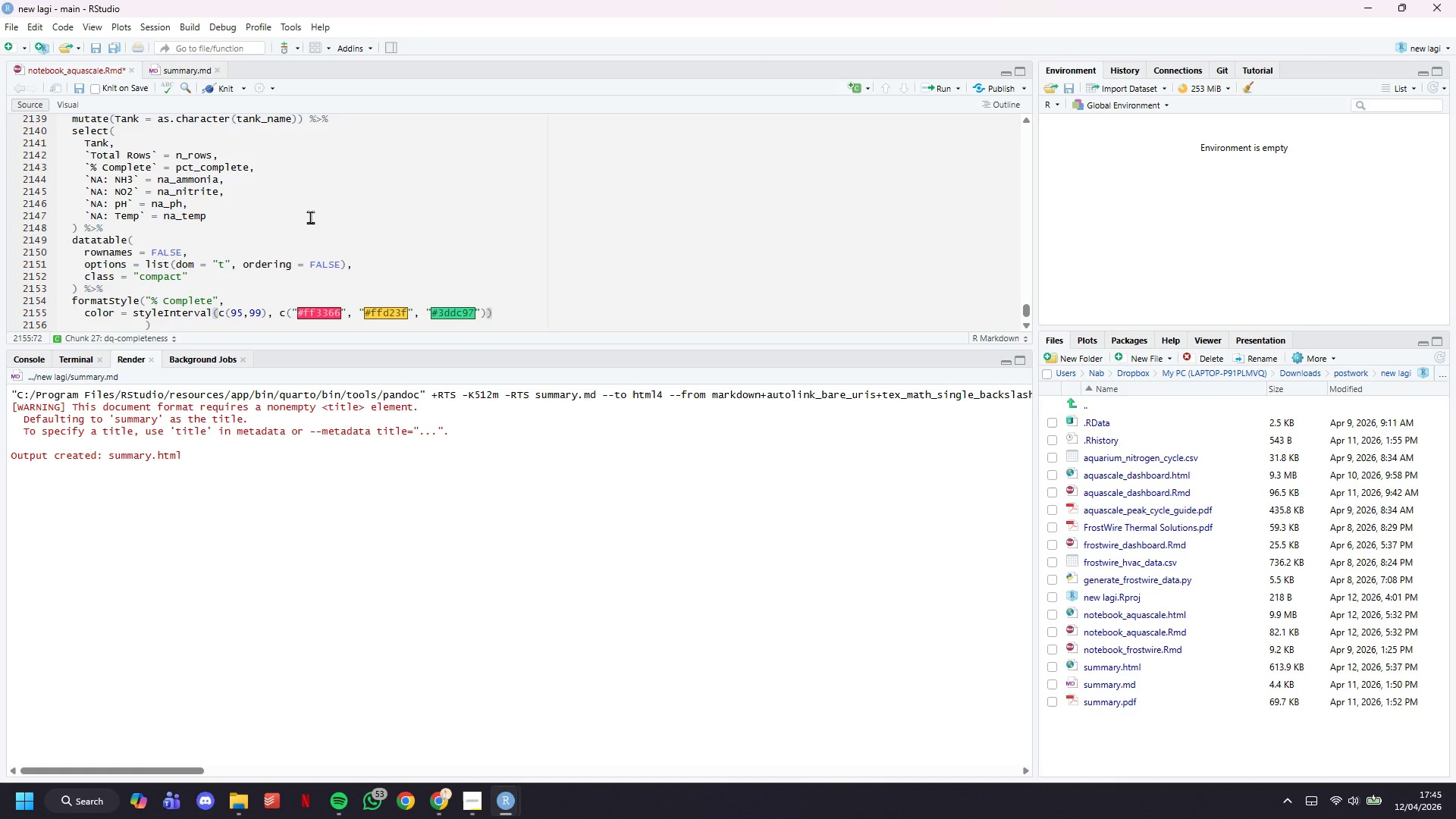 
key(Comma)
 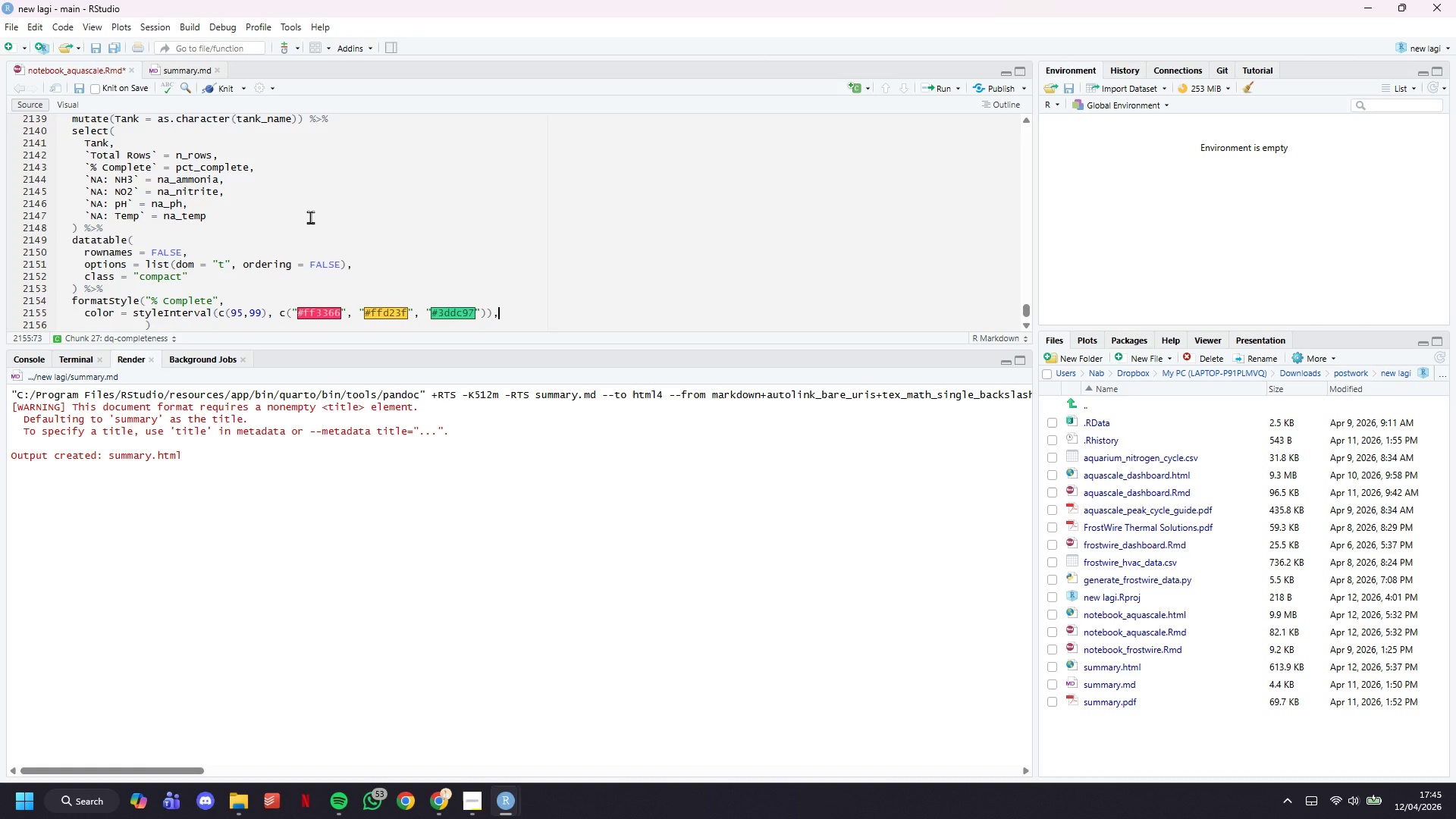 
key(Enter)
 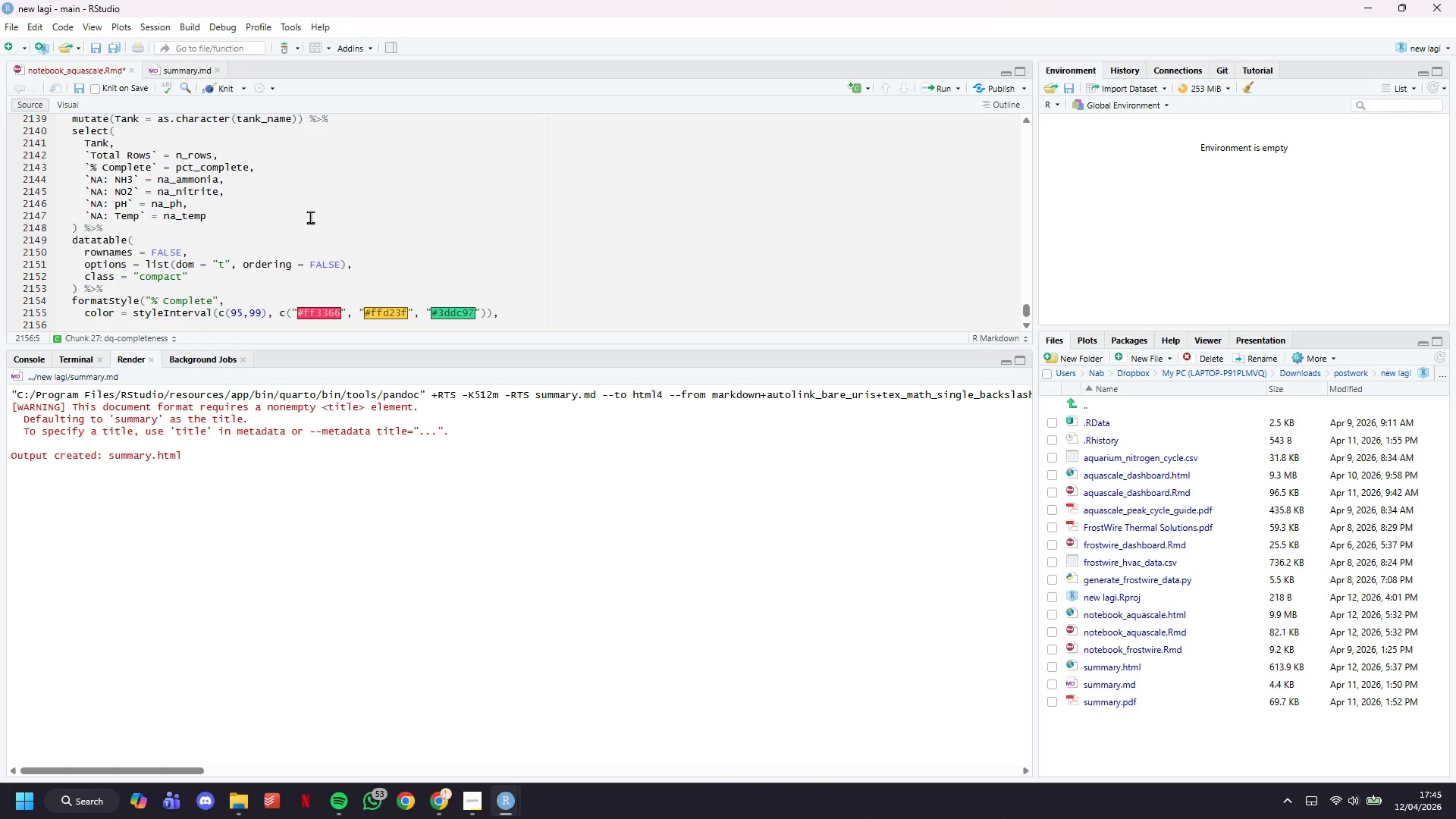 
scroll: coordinate [317, 213], scroll_direction: down, amount: 2.0
 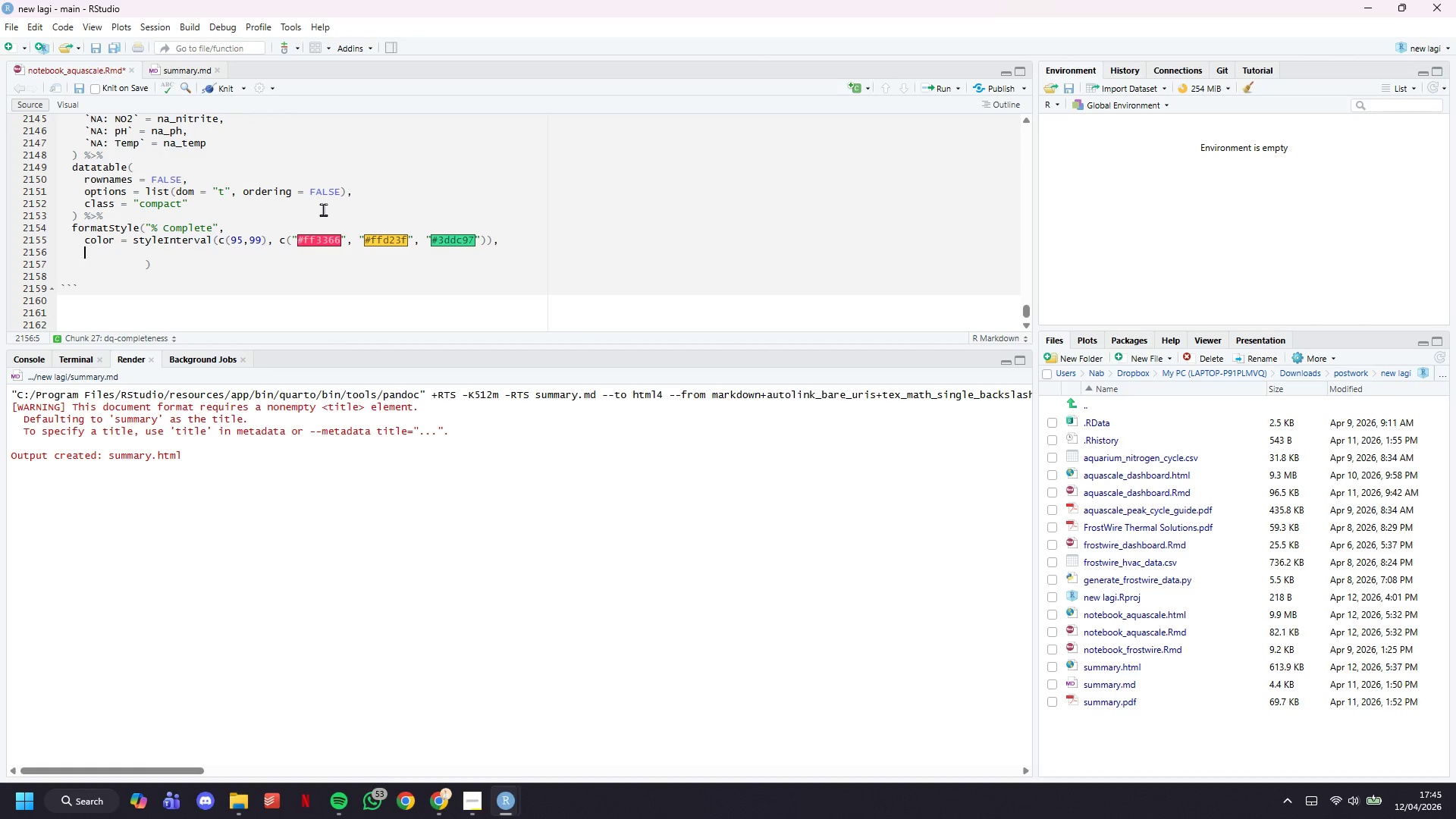 
wait(10.59)
 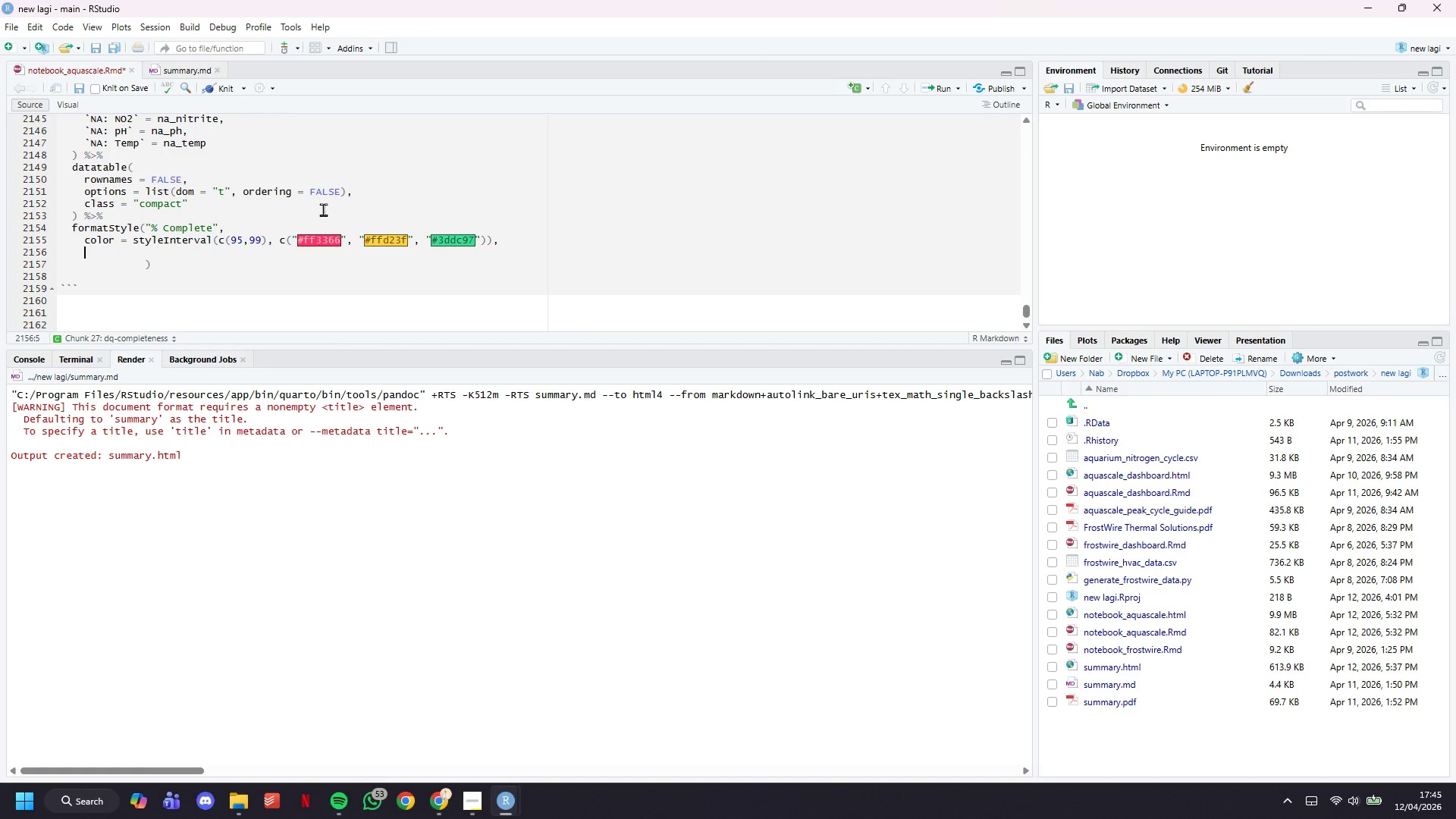 
type(fontweight ="bold)
 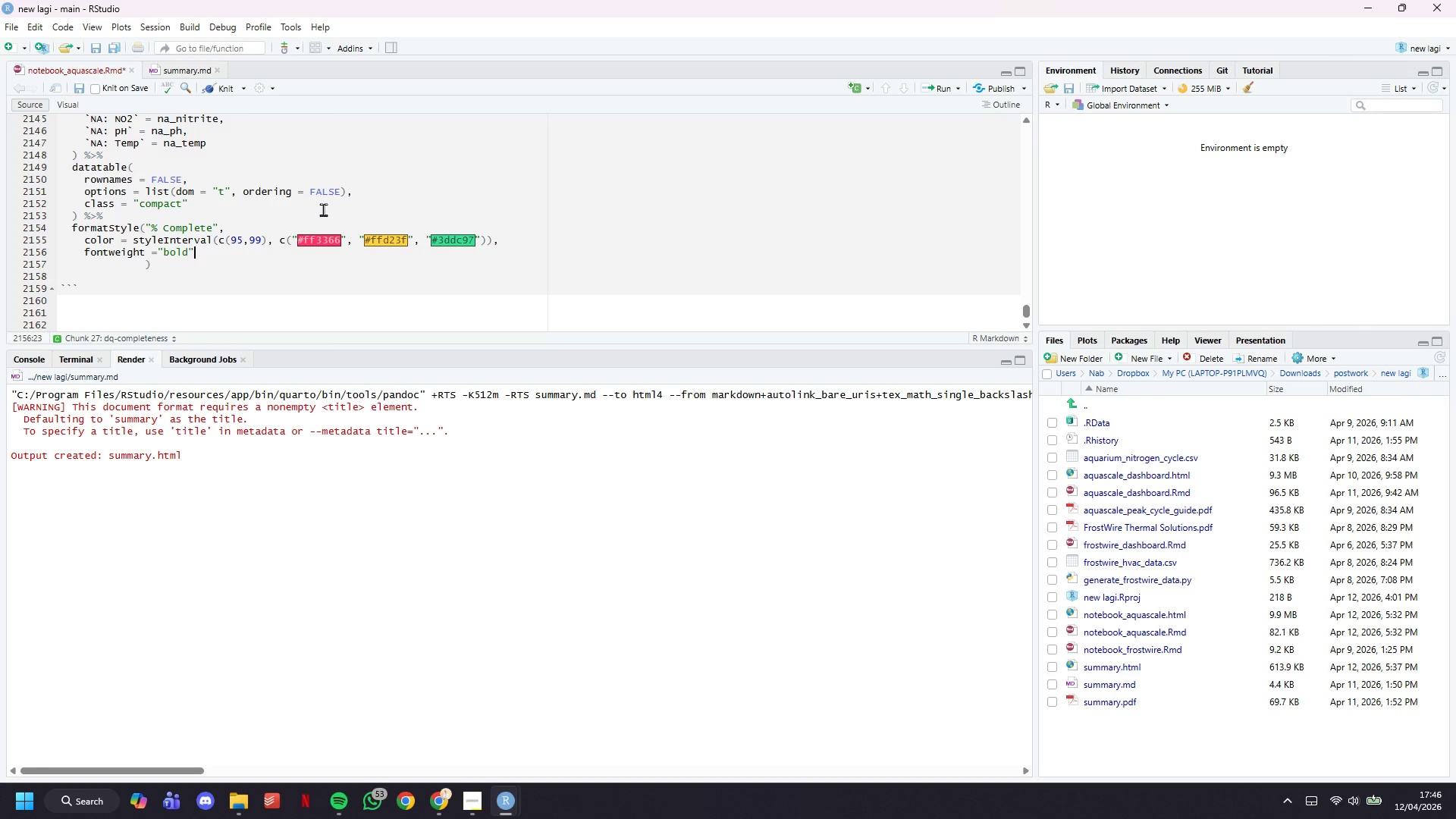 
 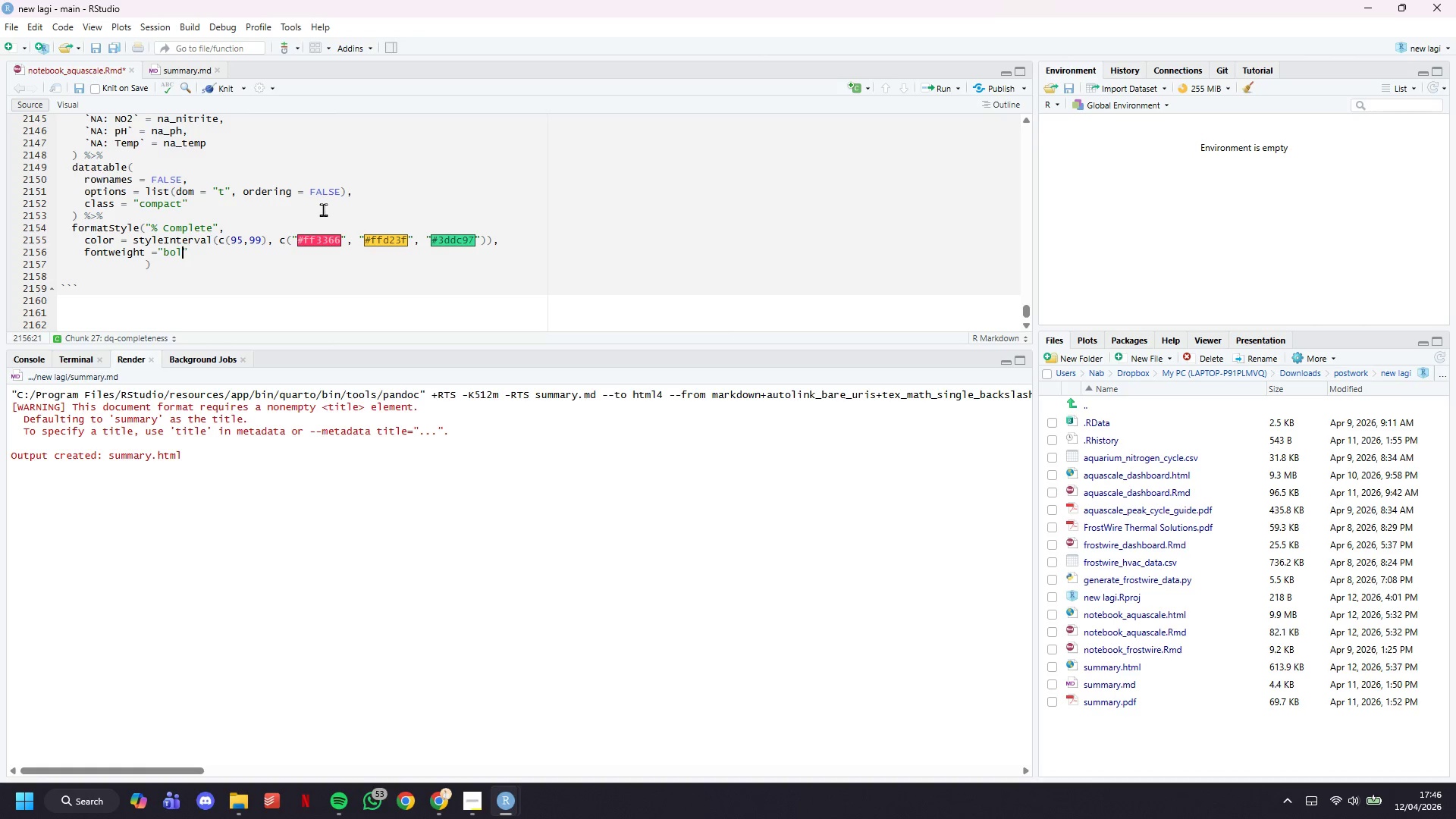 
key(ArrowRight)
 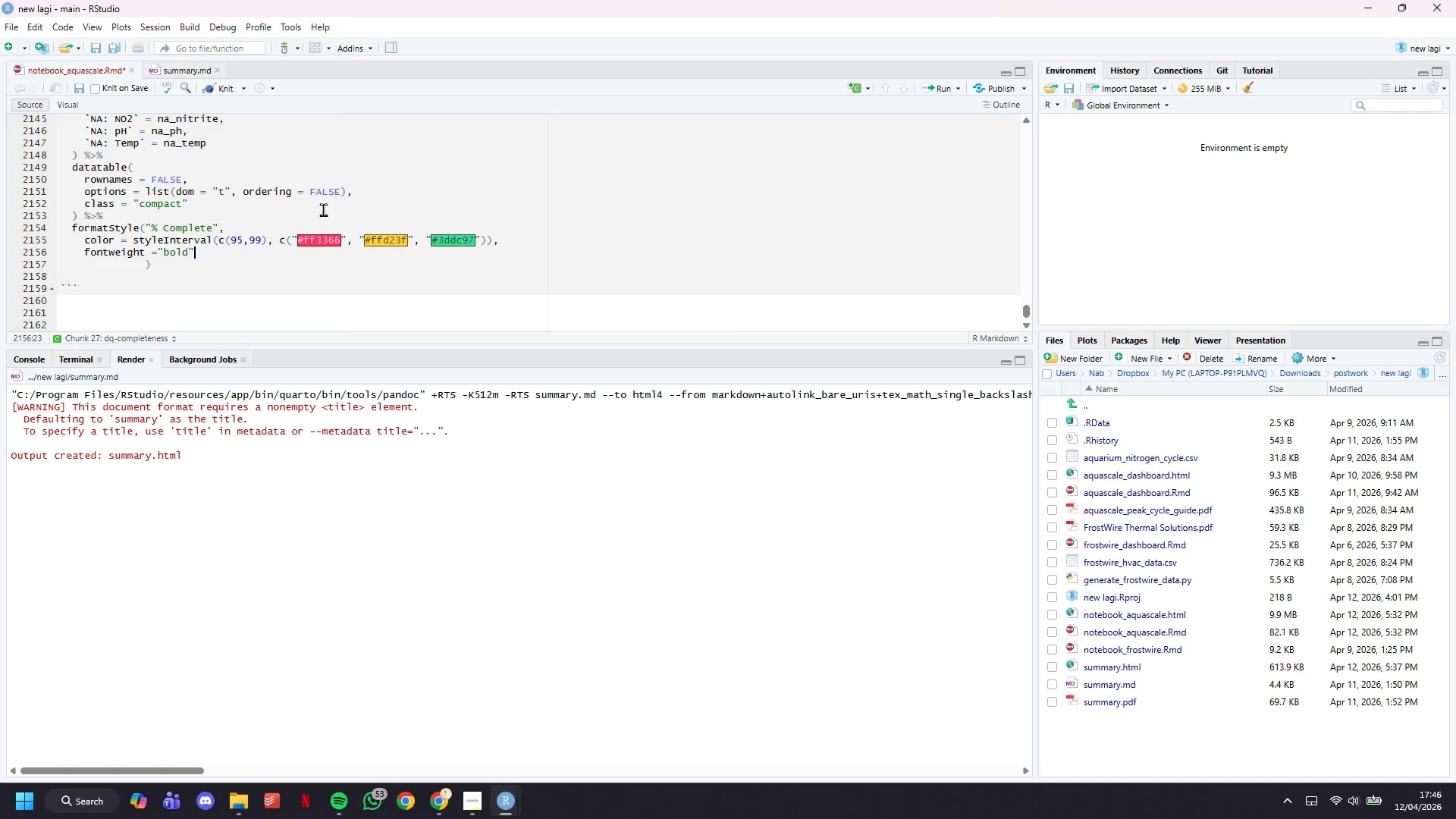 
key(ArrowDown)
 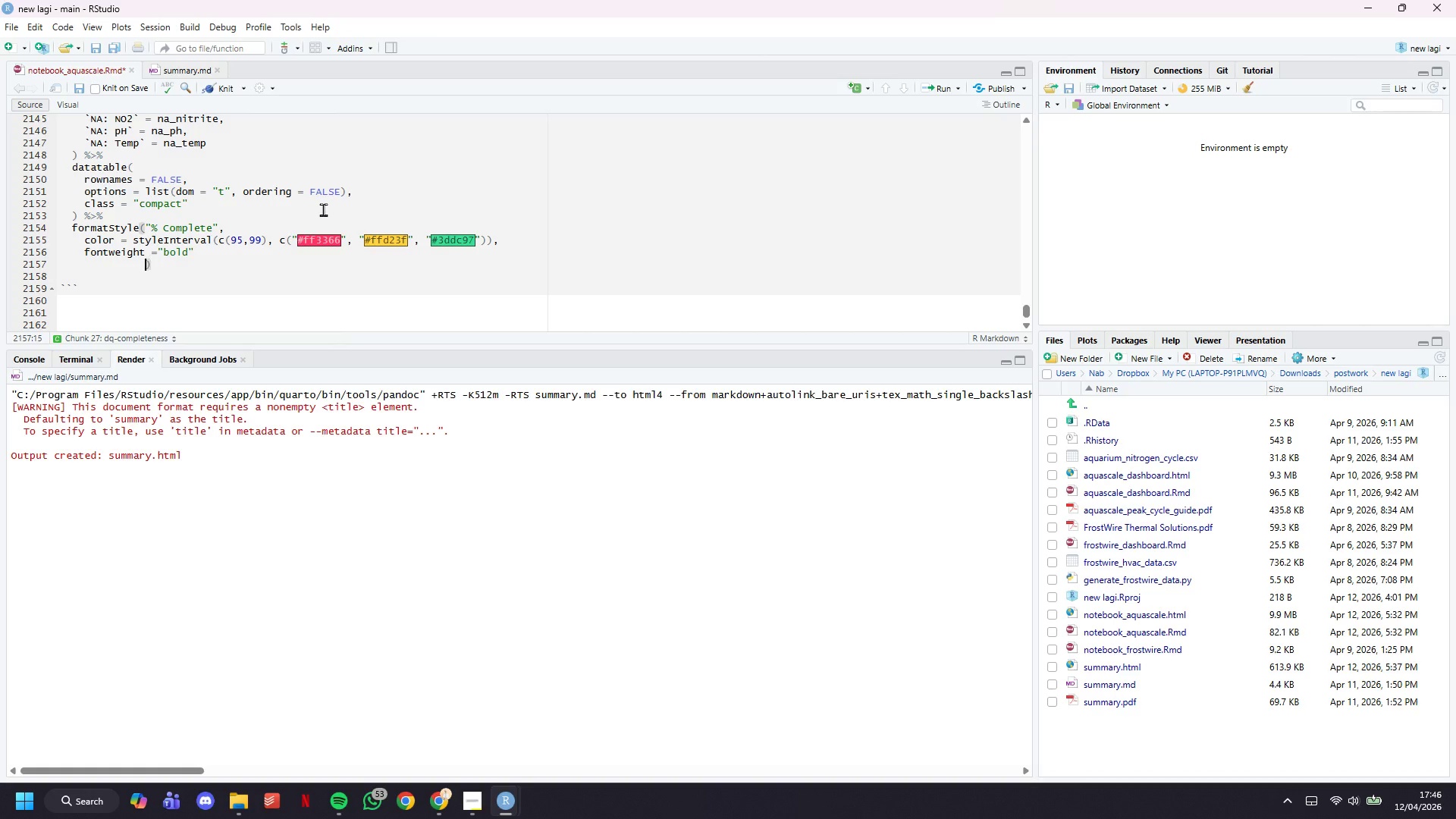 
key(ArrowLeft)
 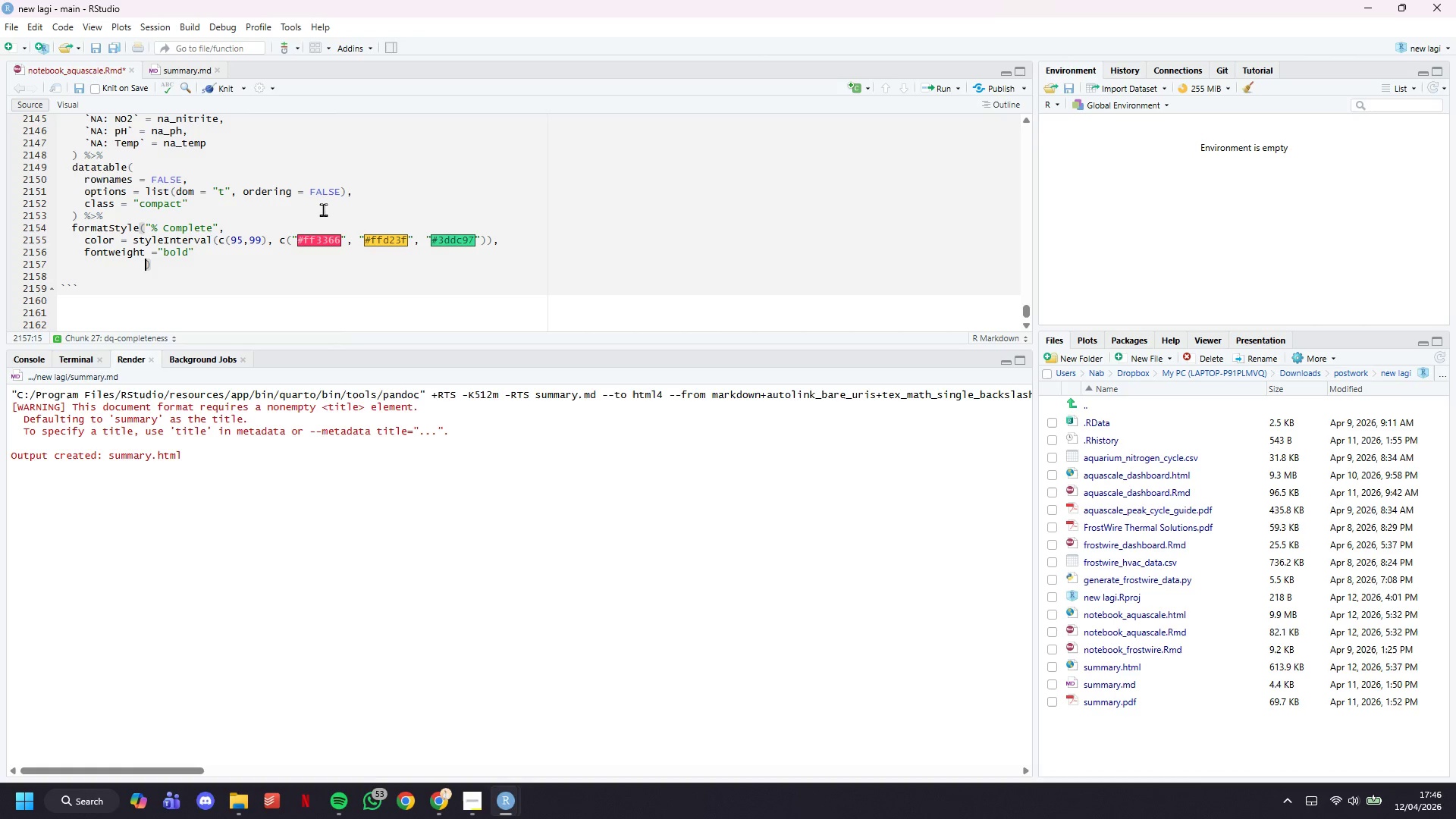 
key(Backspace)
 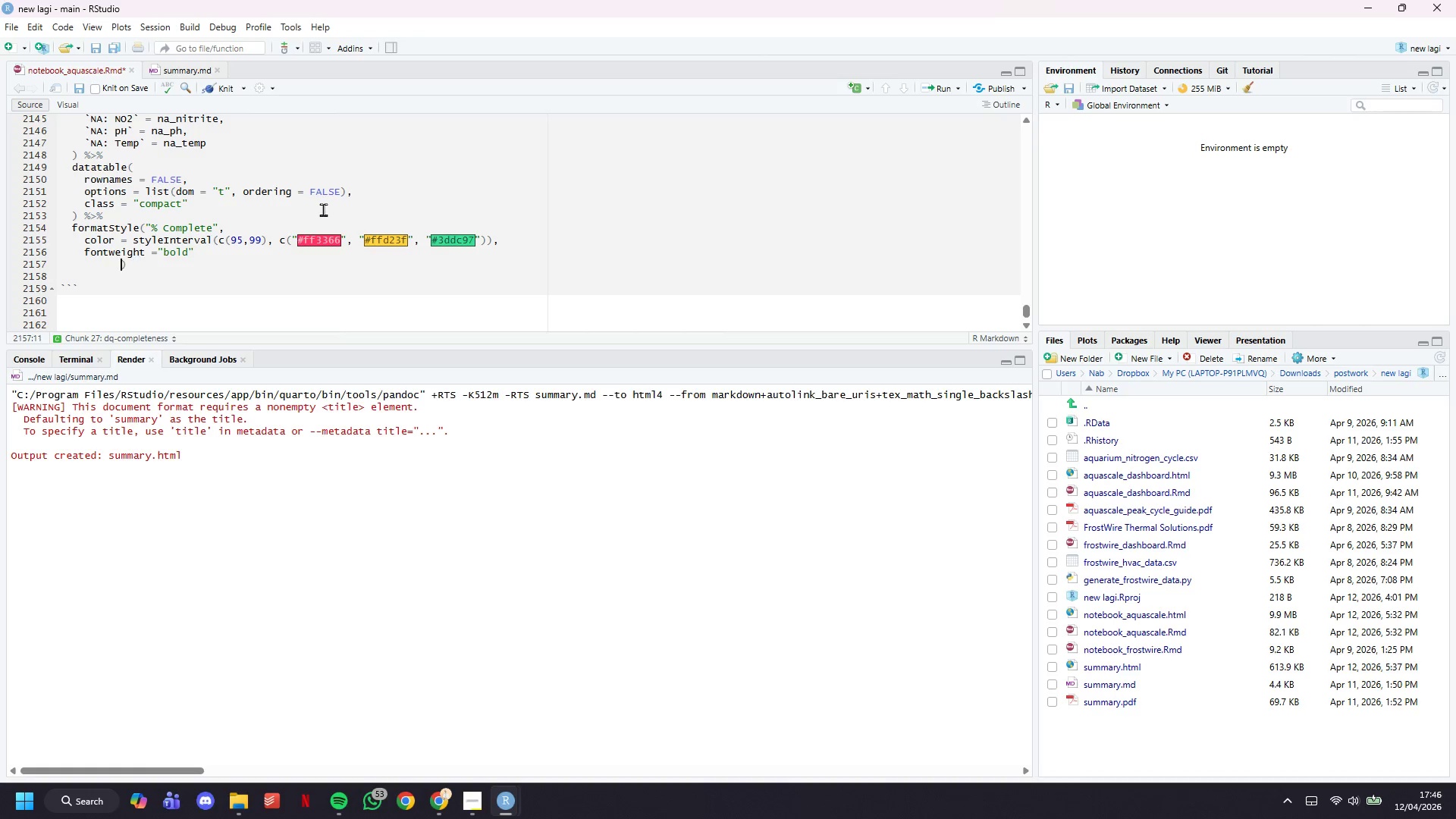 
key(Backspace)
 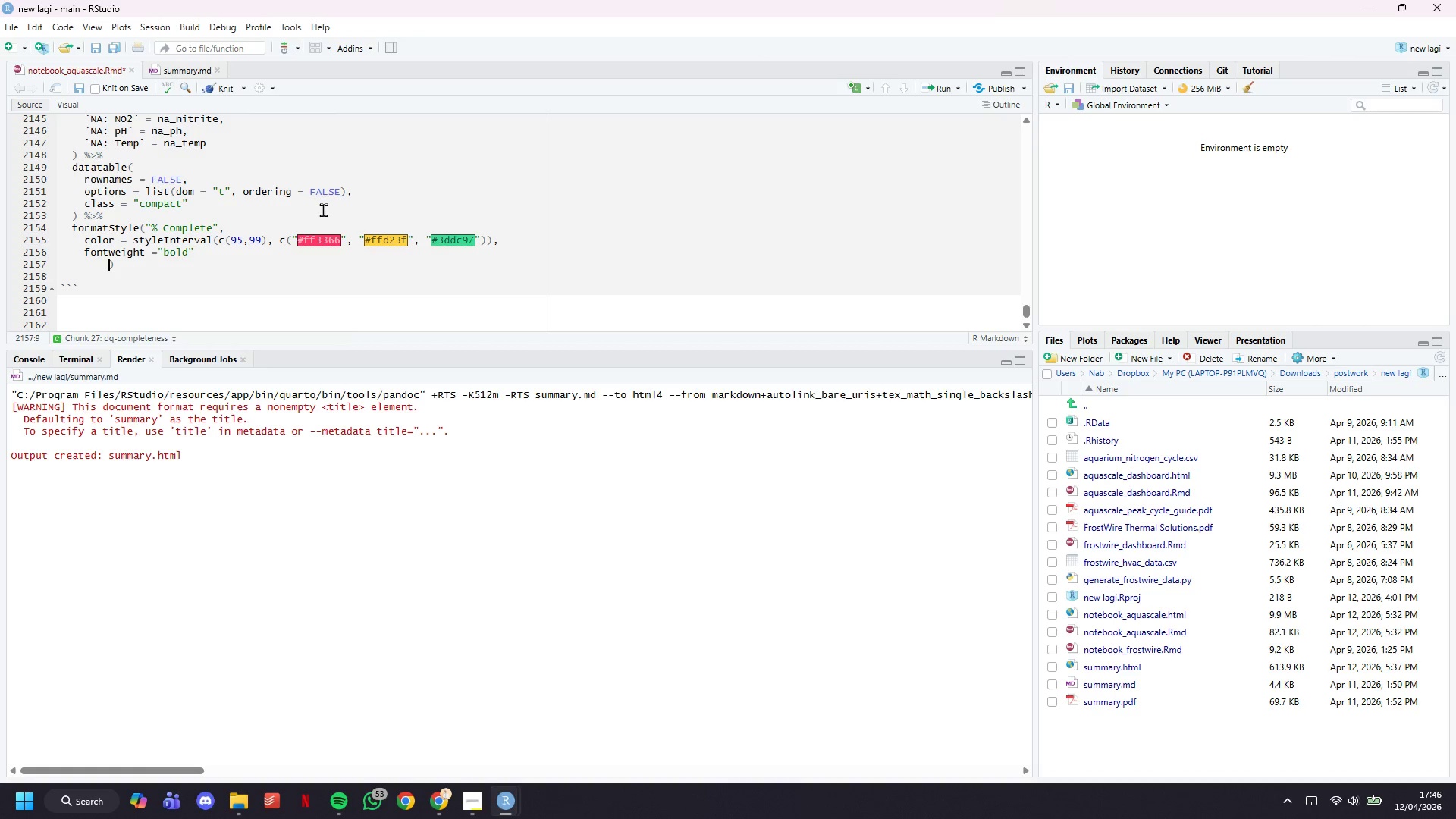 
key(Backspace)
 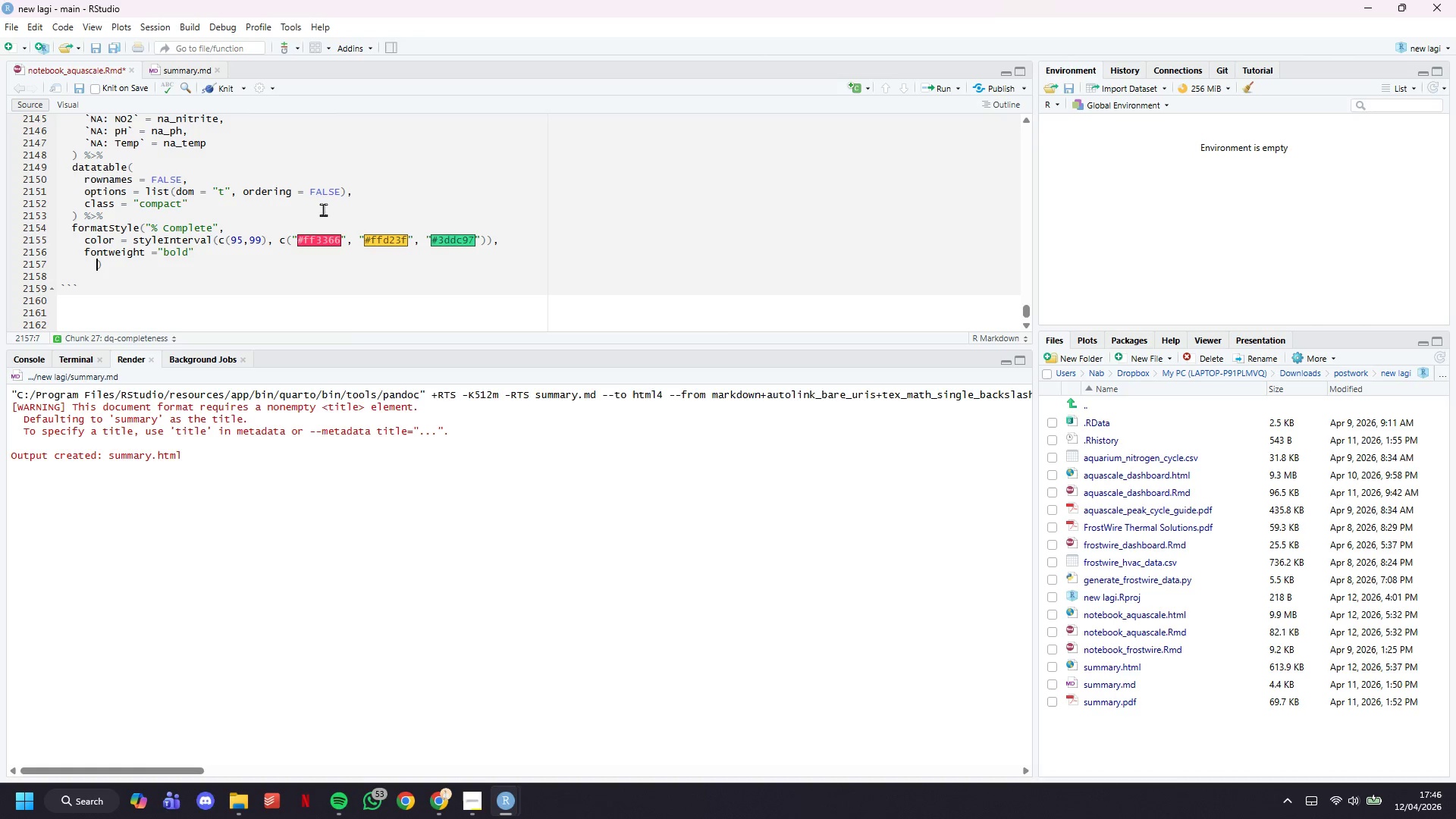 
key(Backspace)
 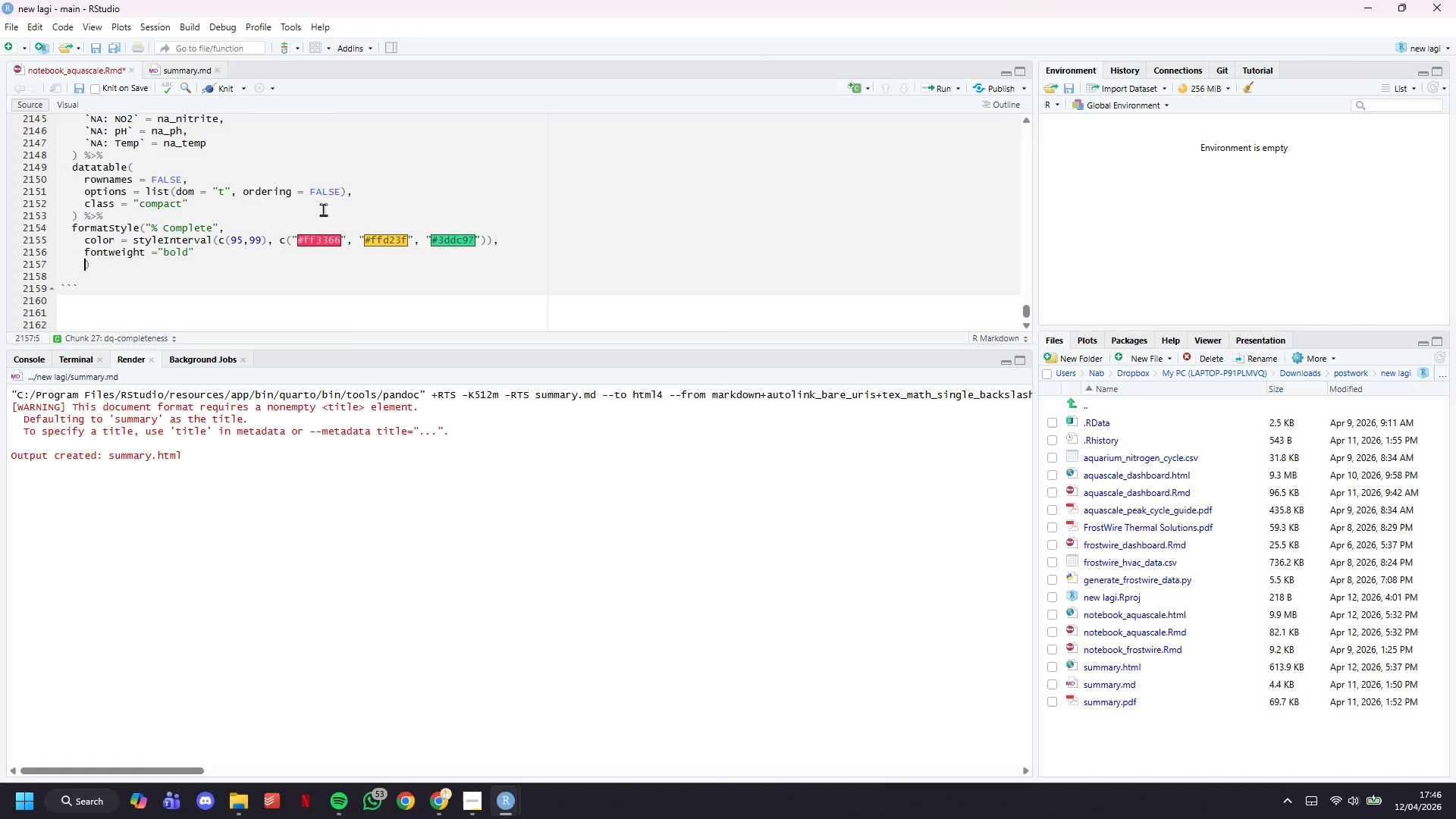 
key(Backspace)
 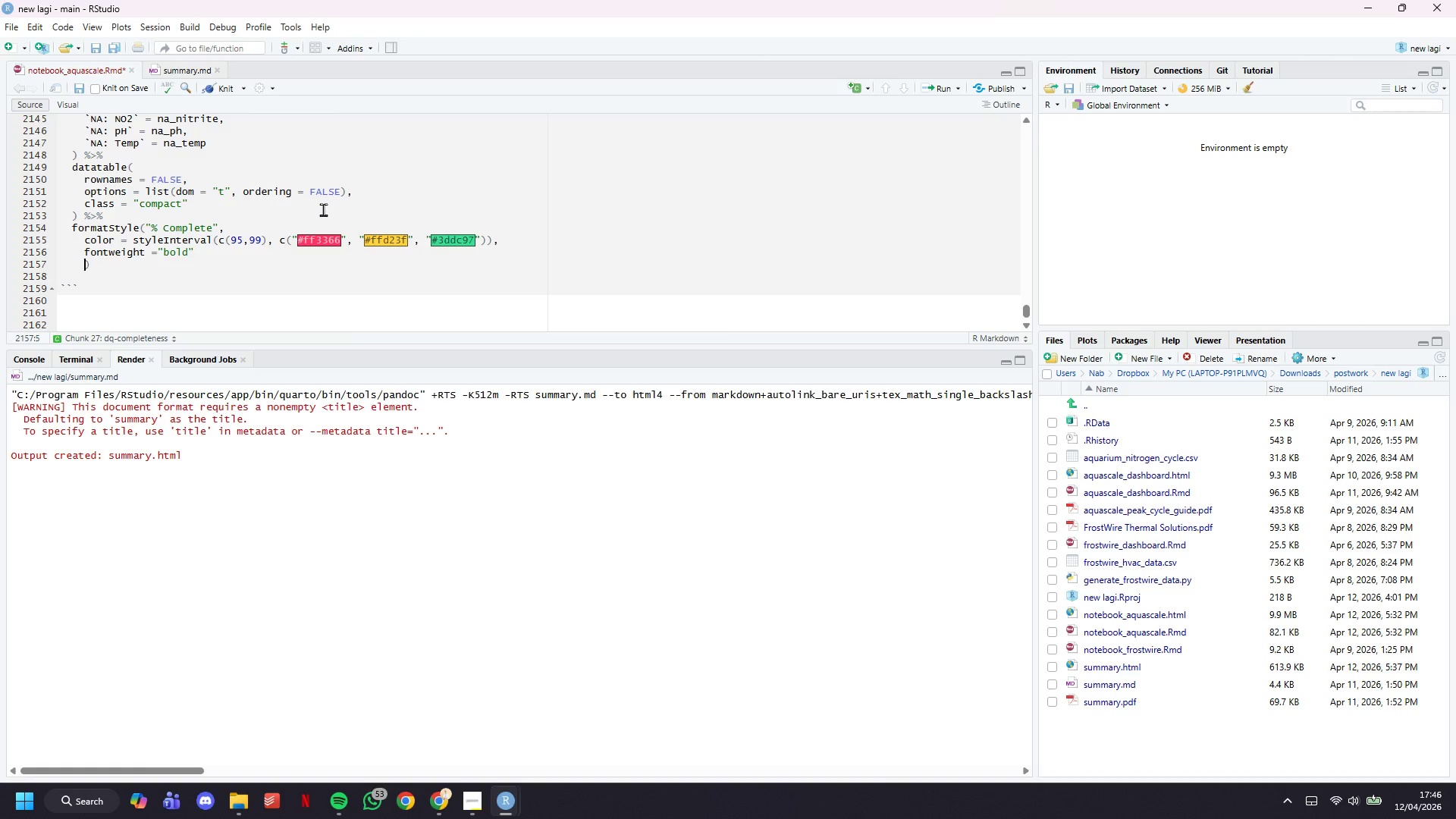 
key(Backspace)
 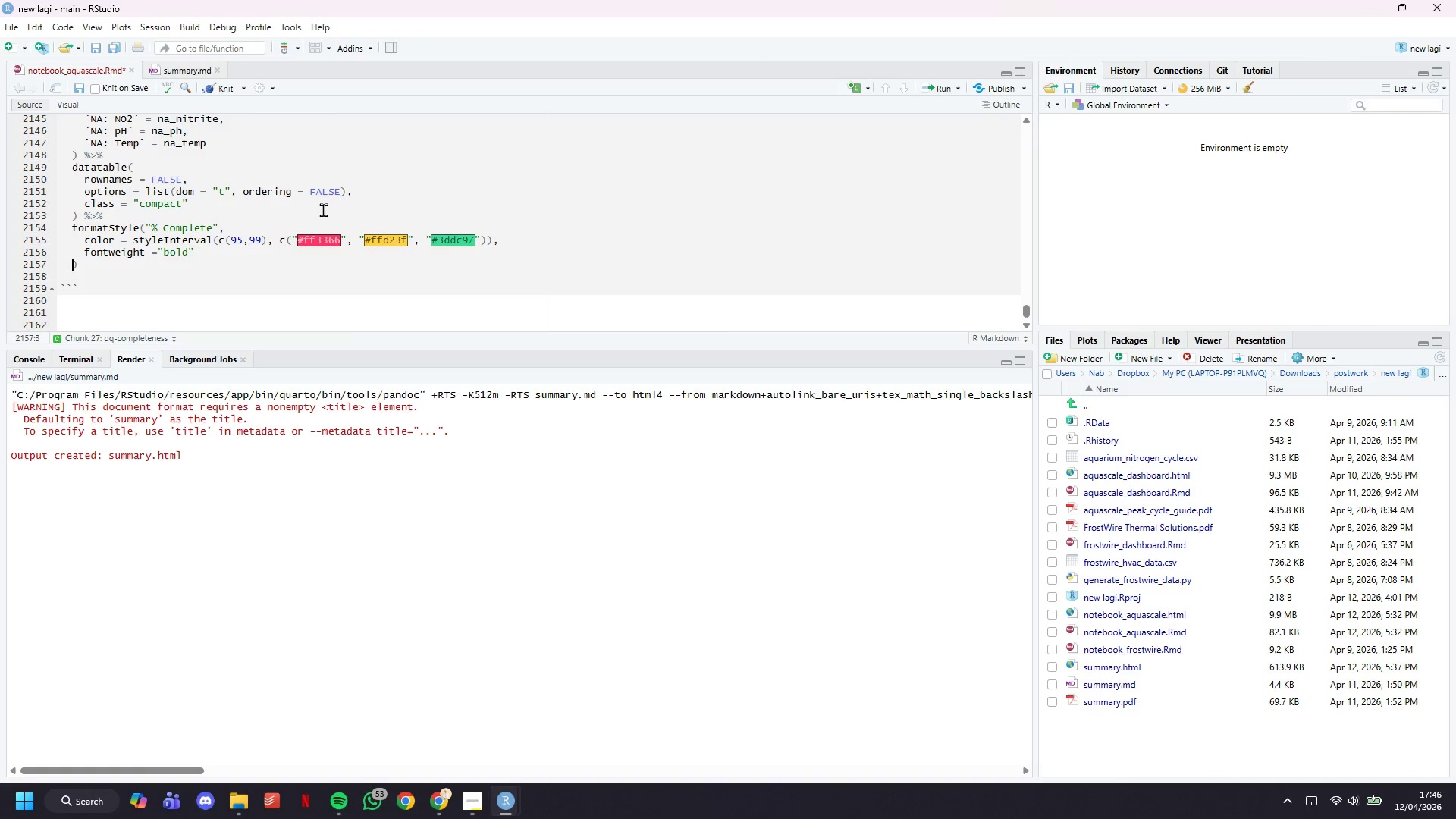 
key(Backspace)
 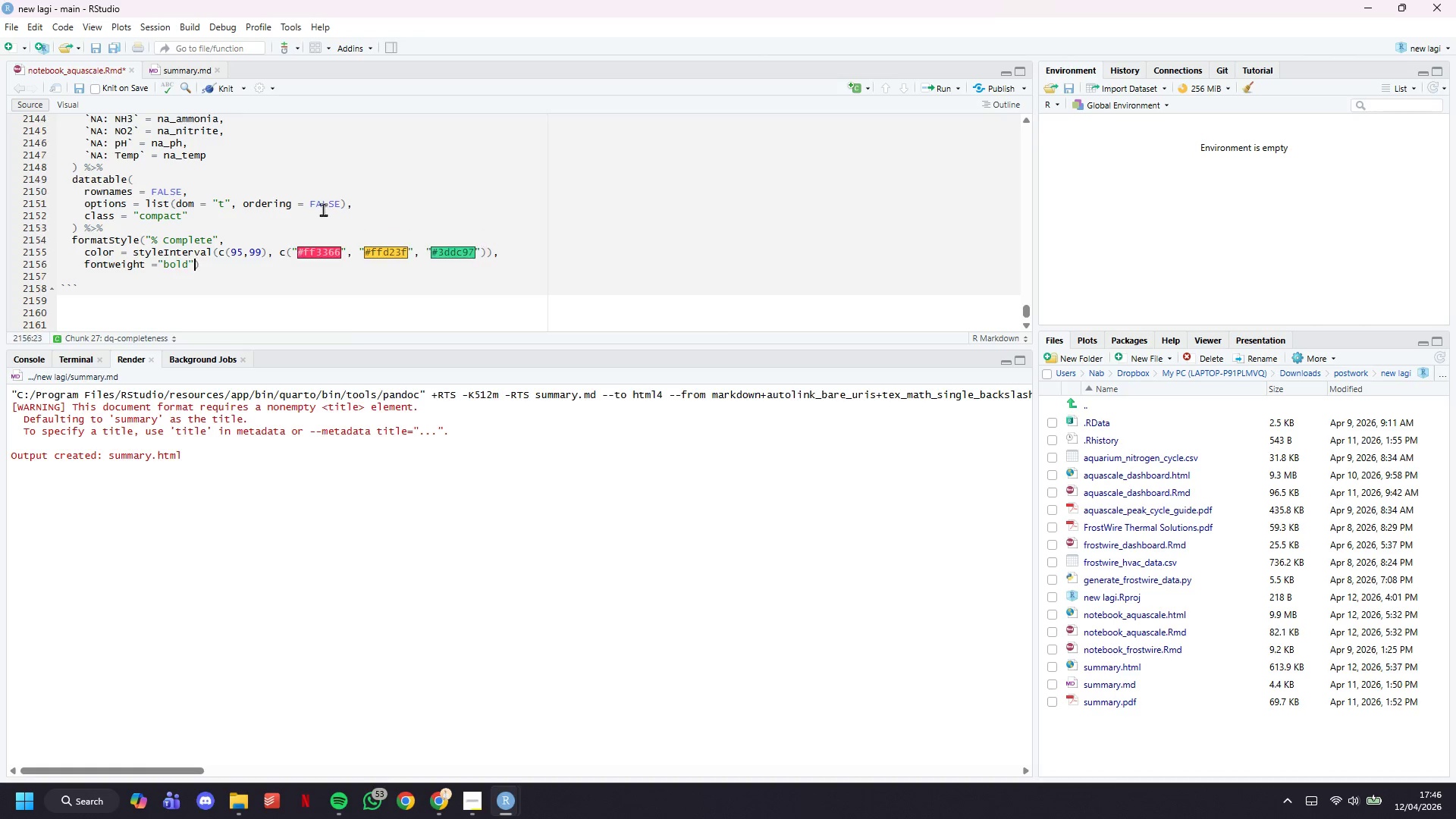 
key(Backspace)
 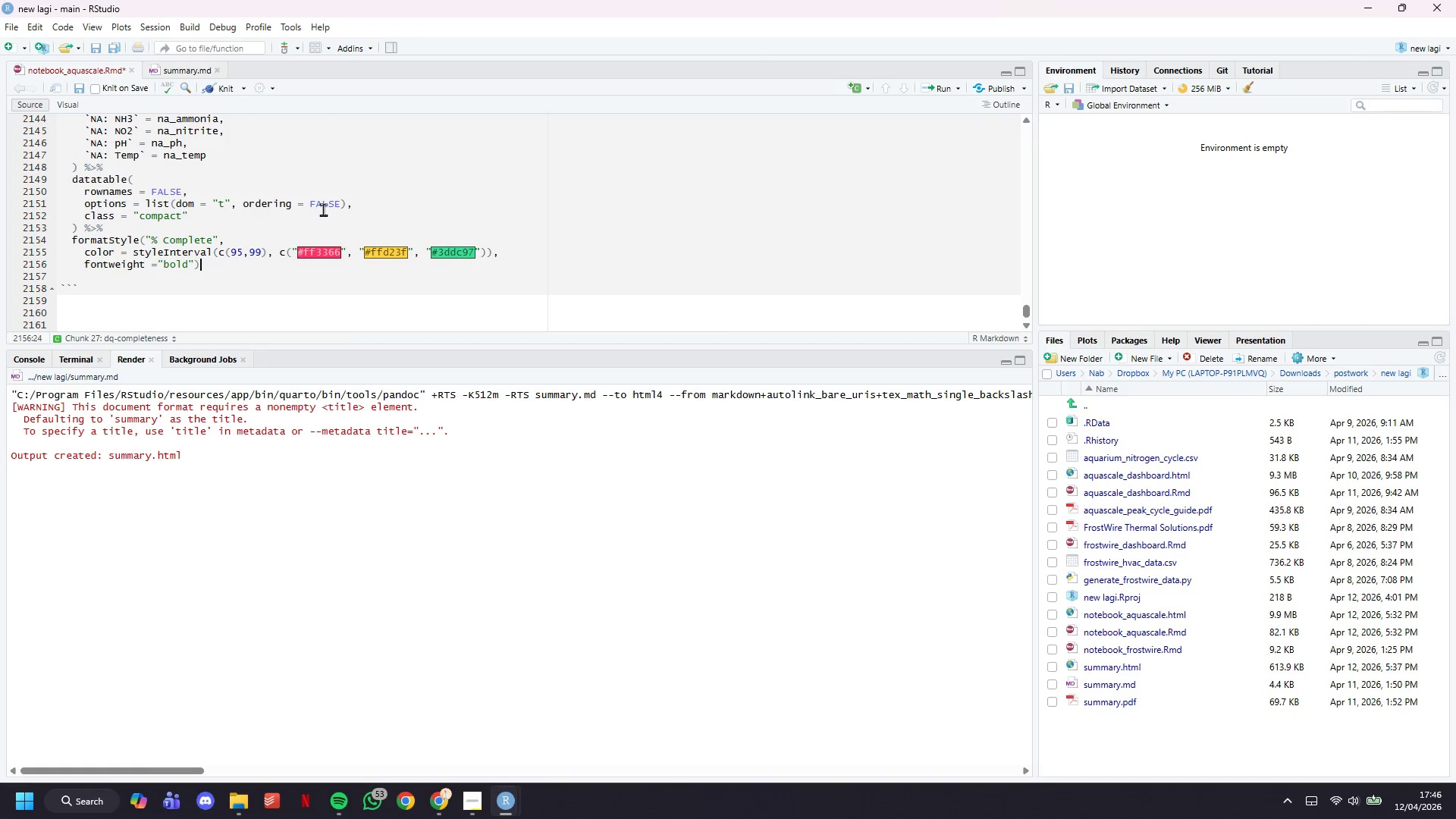 
key(ArrowRight)
 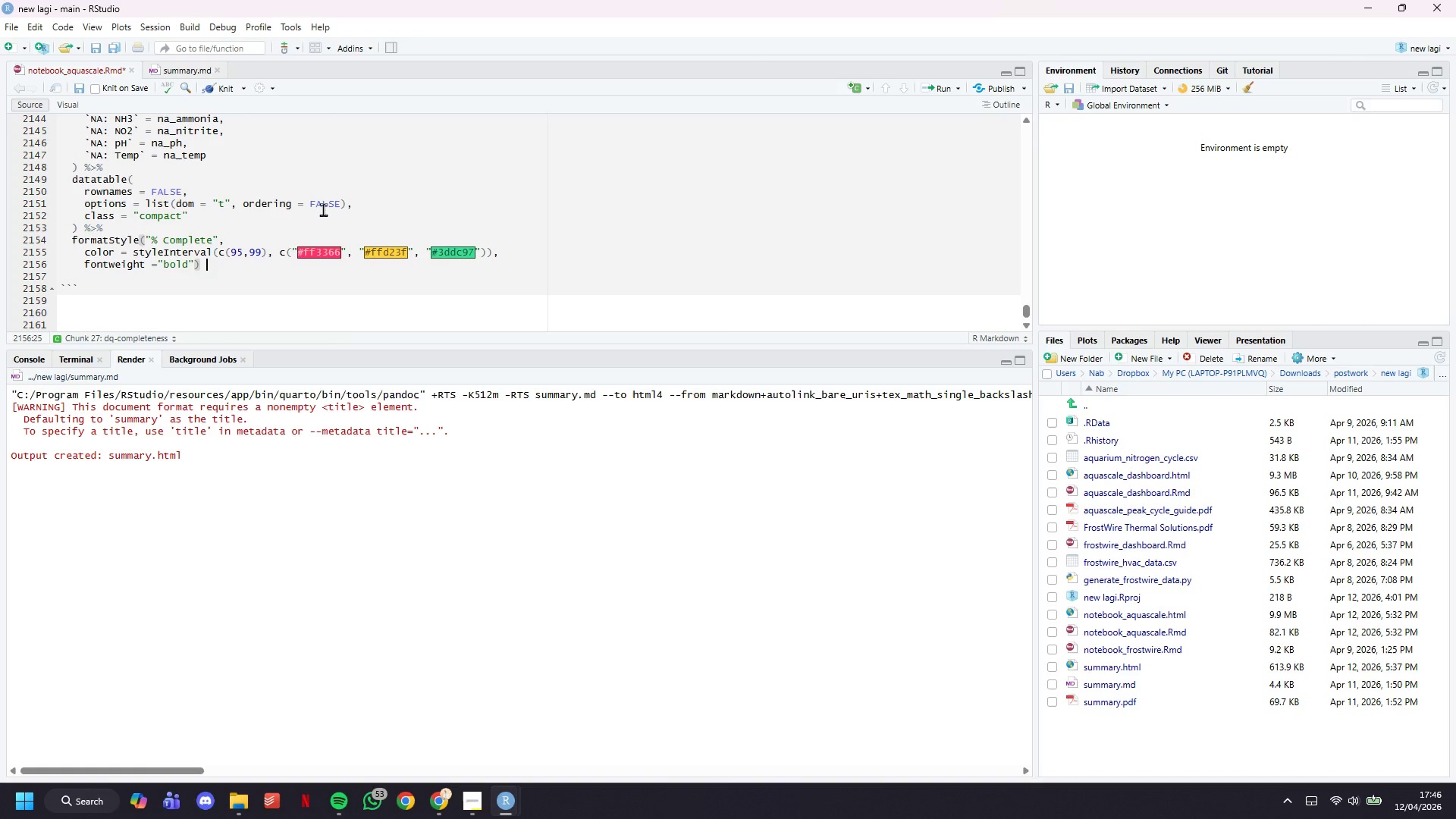 
key(Space)
 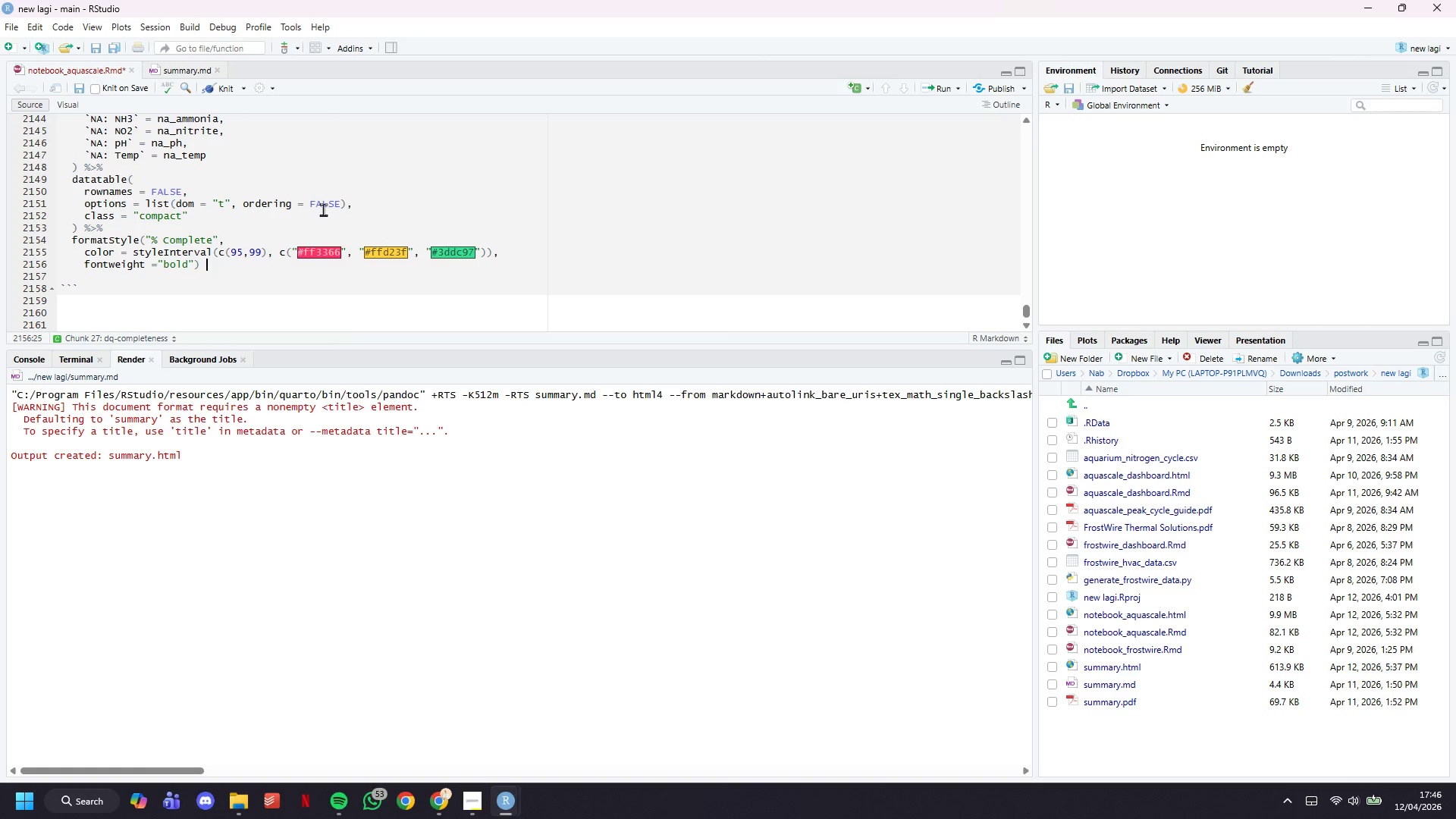 
key(Shift+5)
 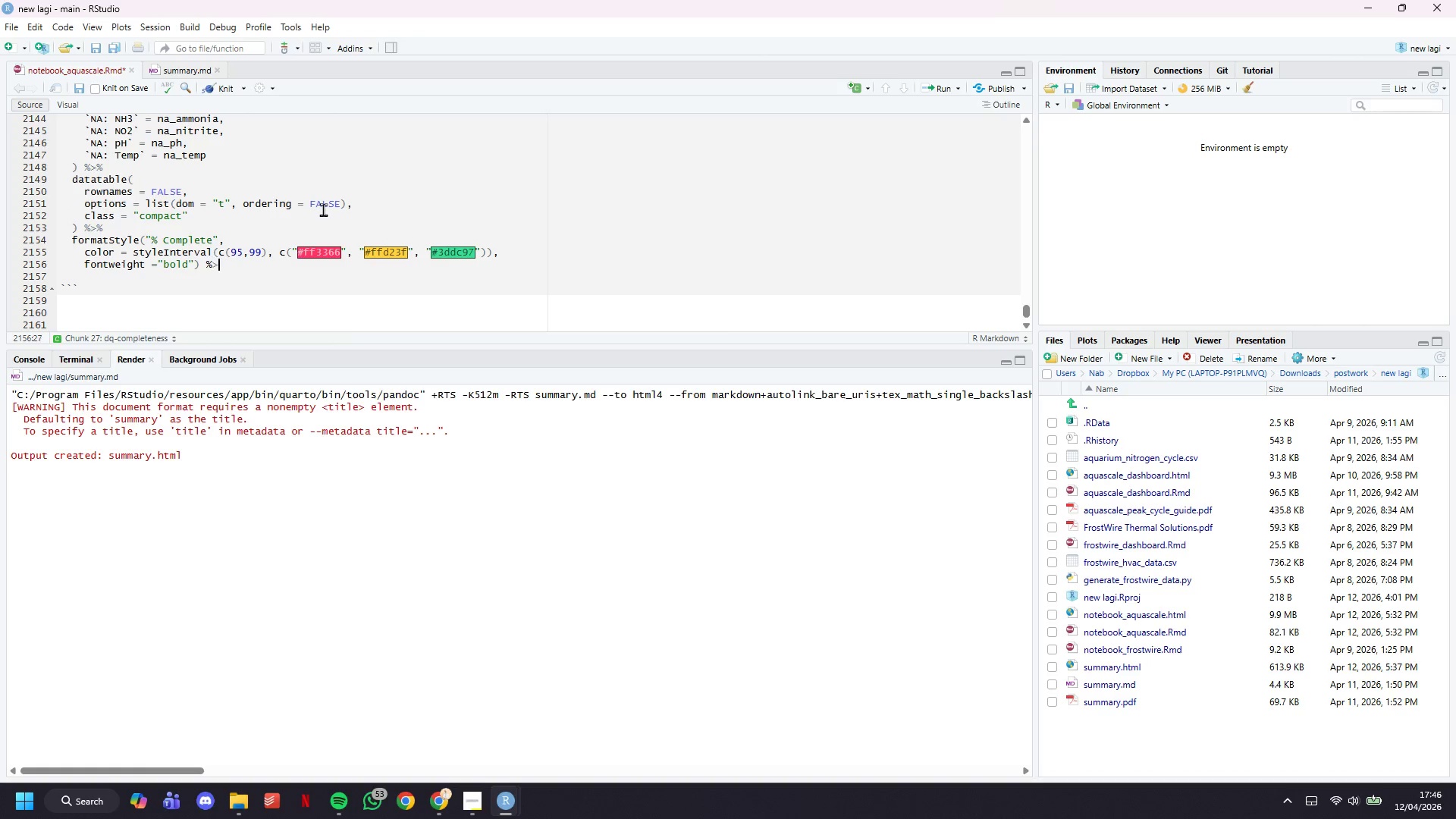 
key(Shift+Period)
 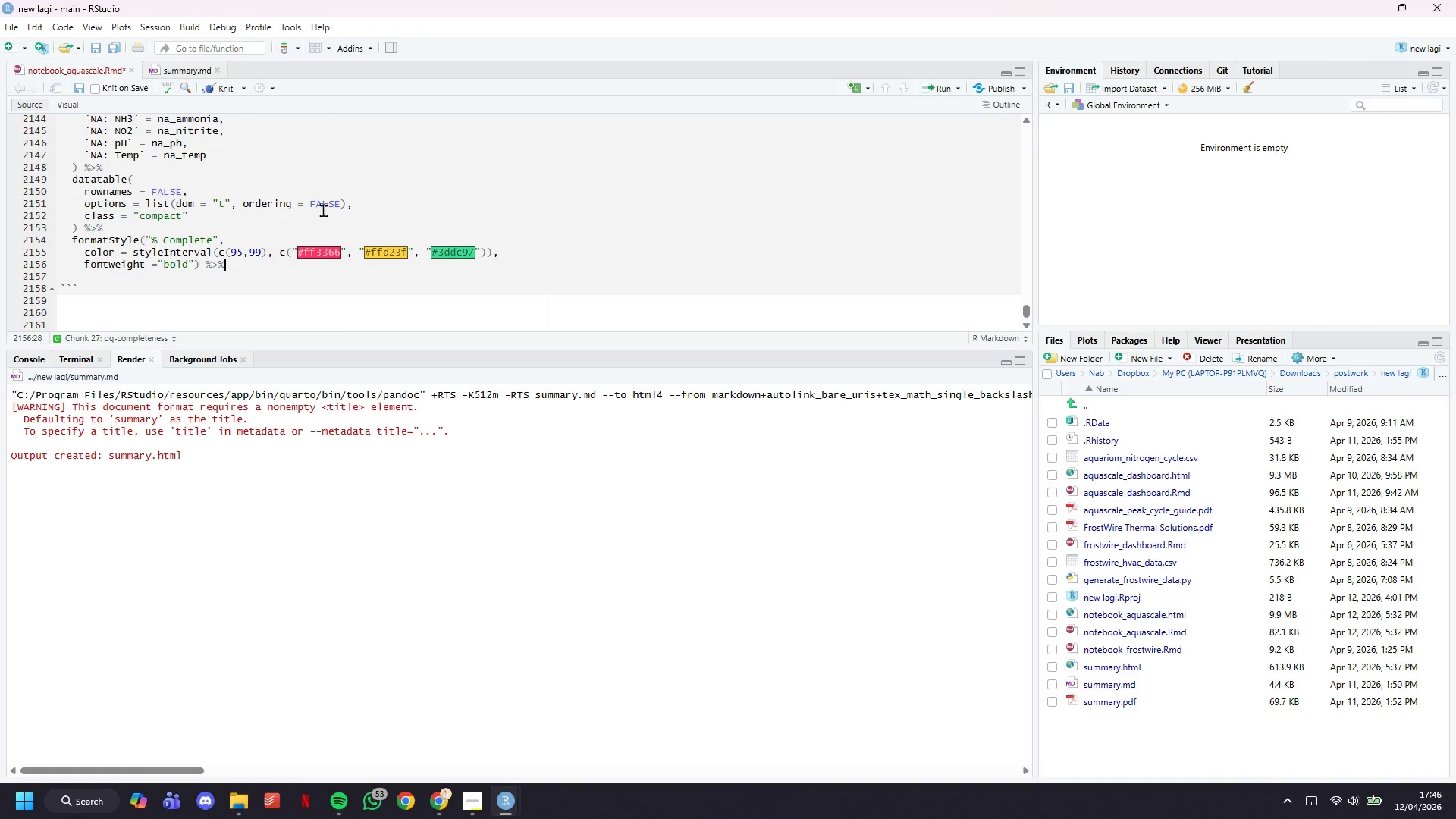 
key(Shift+5)
 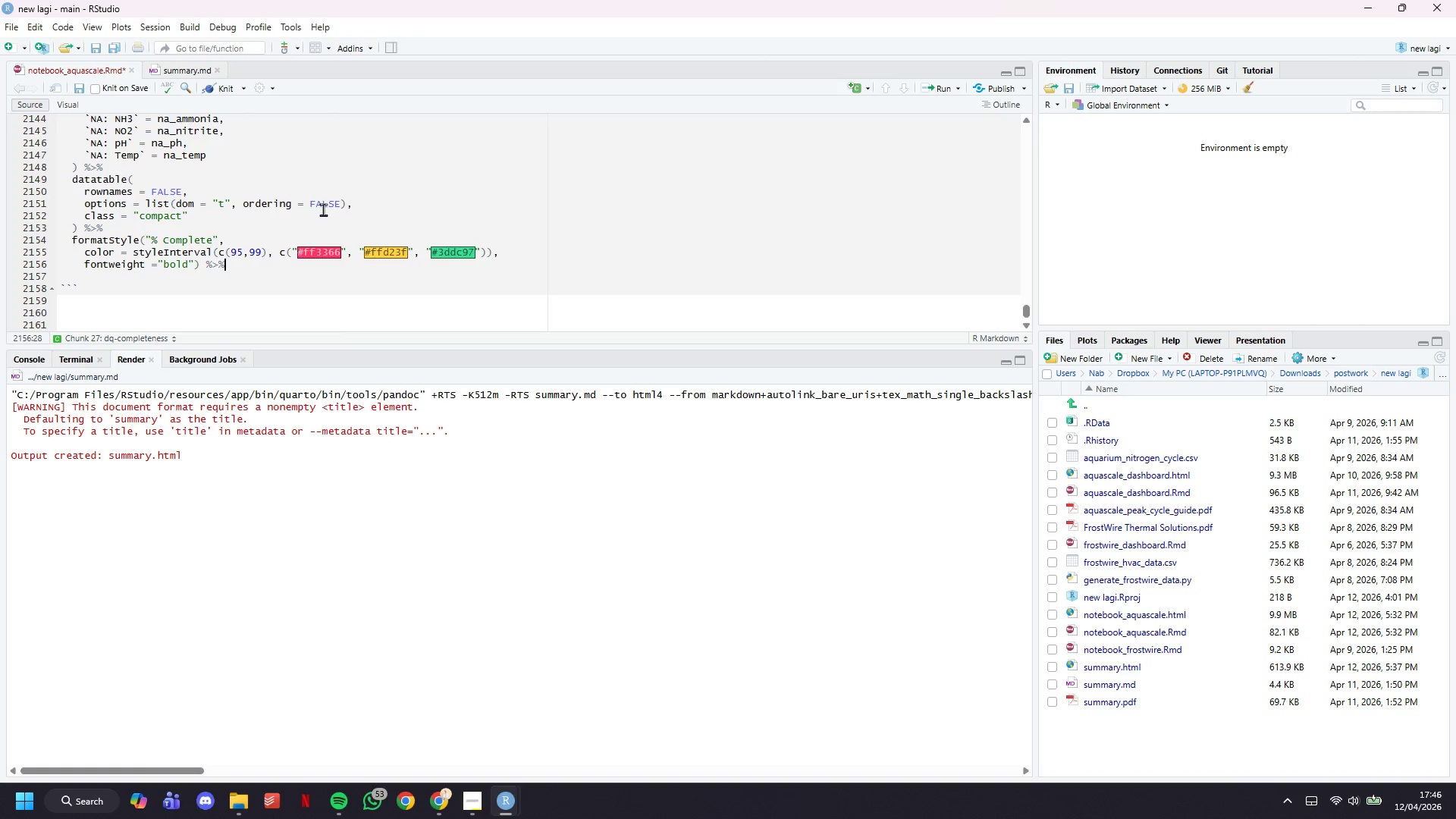 
key(Enter)
 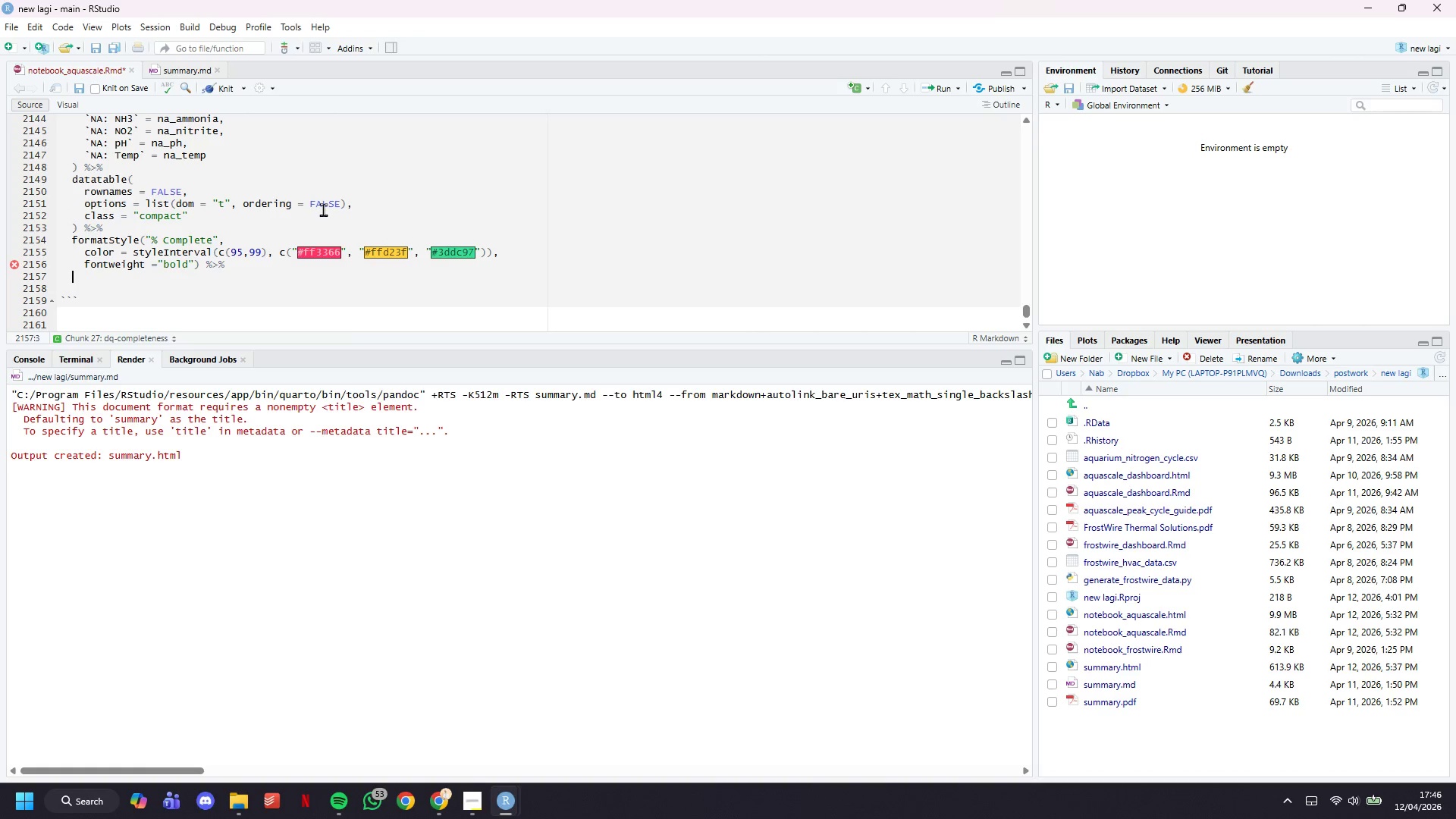 
wait(5.44)
 